 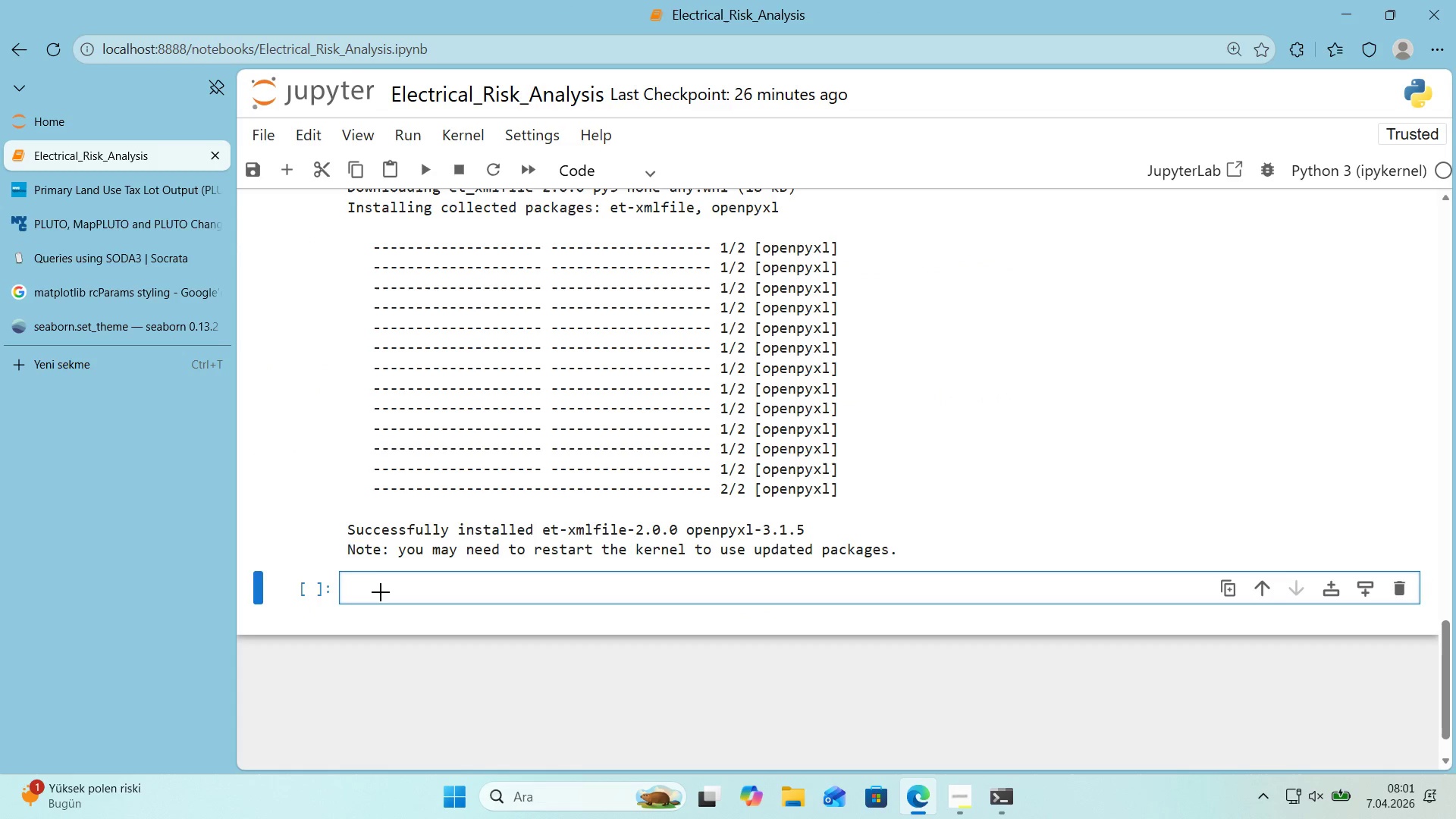 
key(Alt+Control+3)
 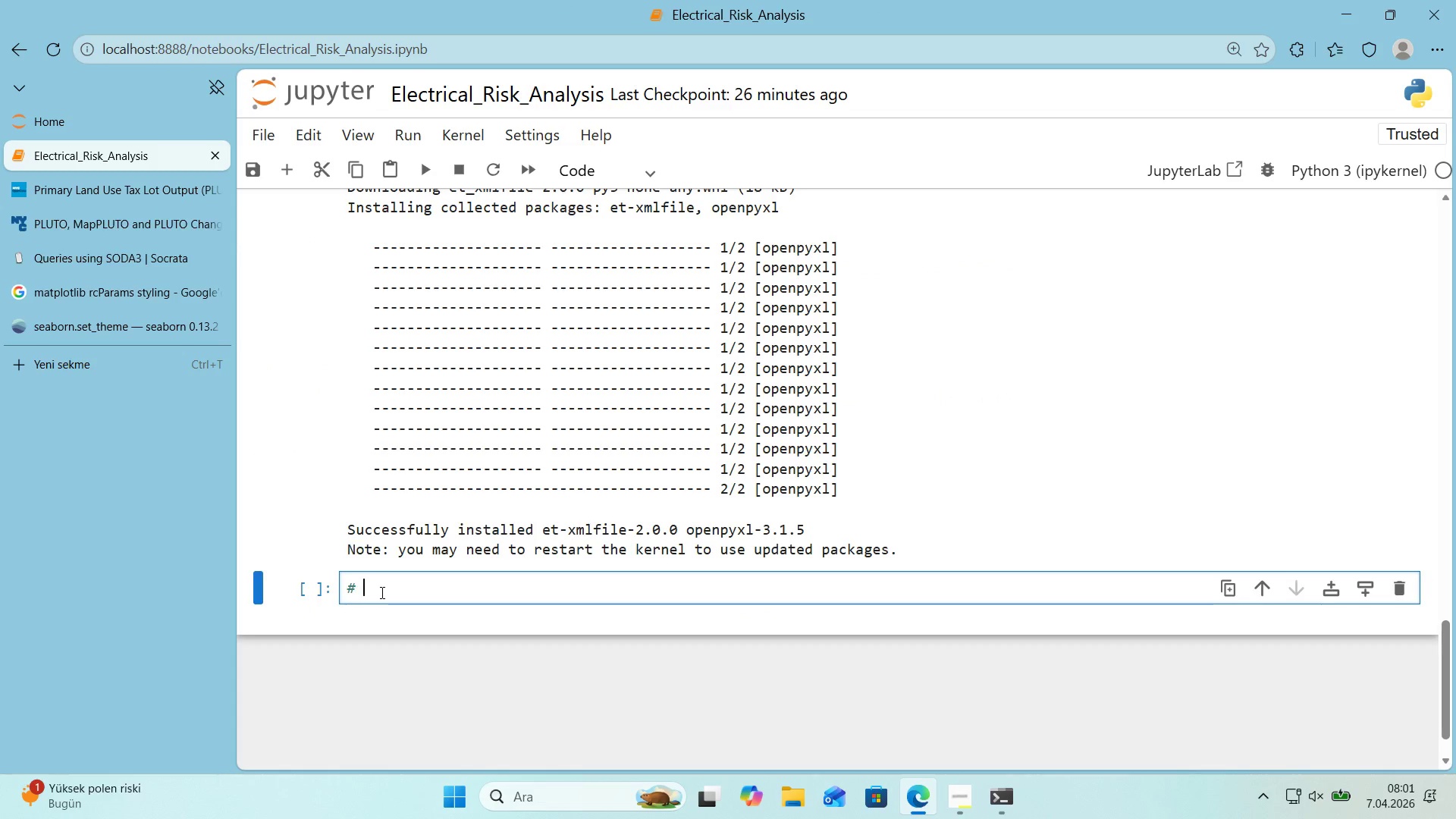 
key(Space)
 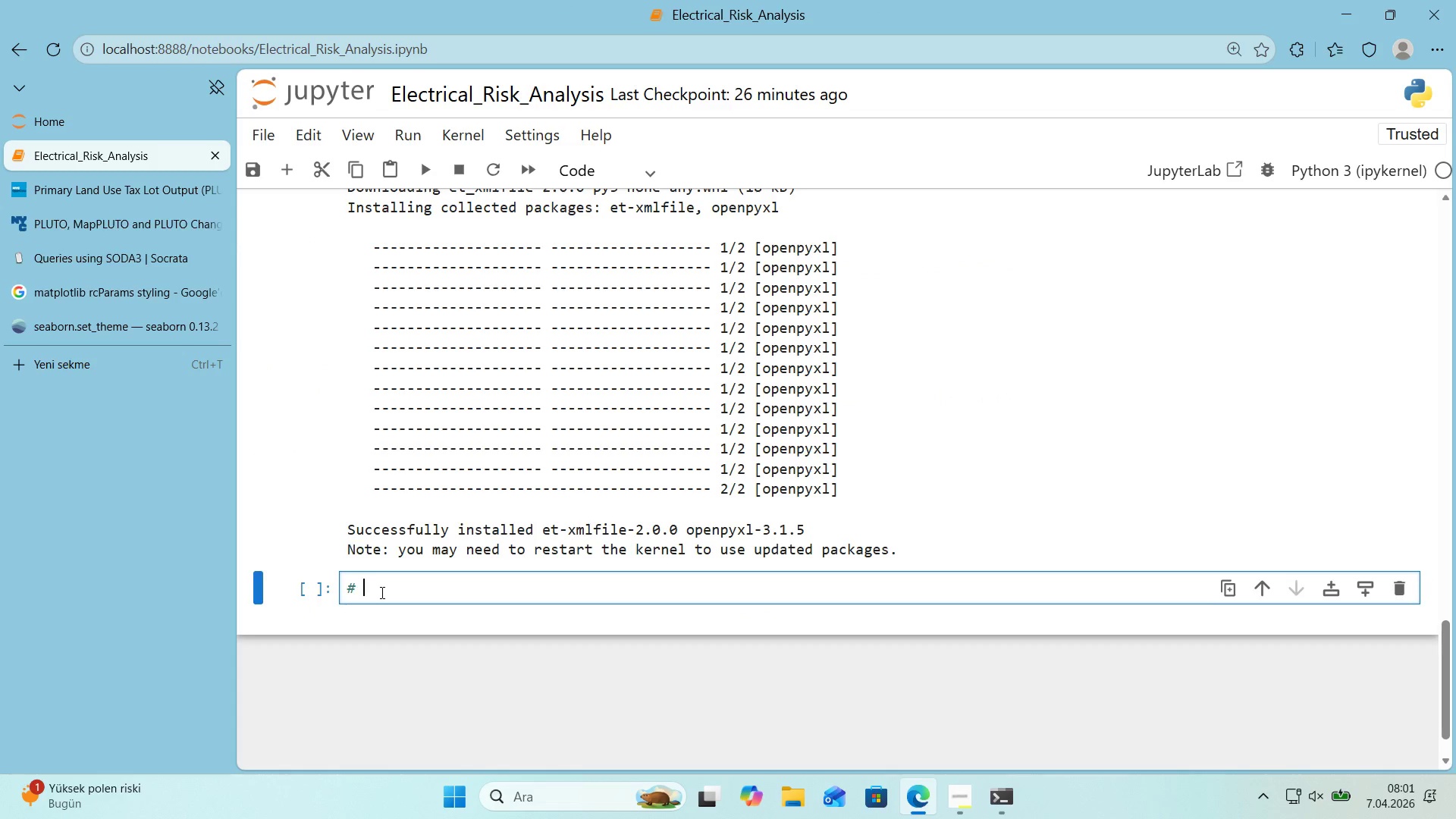 
key(NumpadSubtract)
 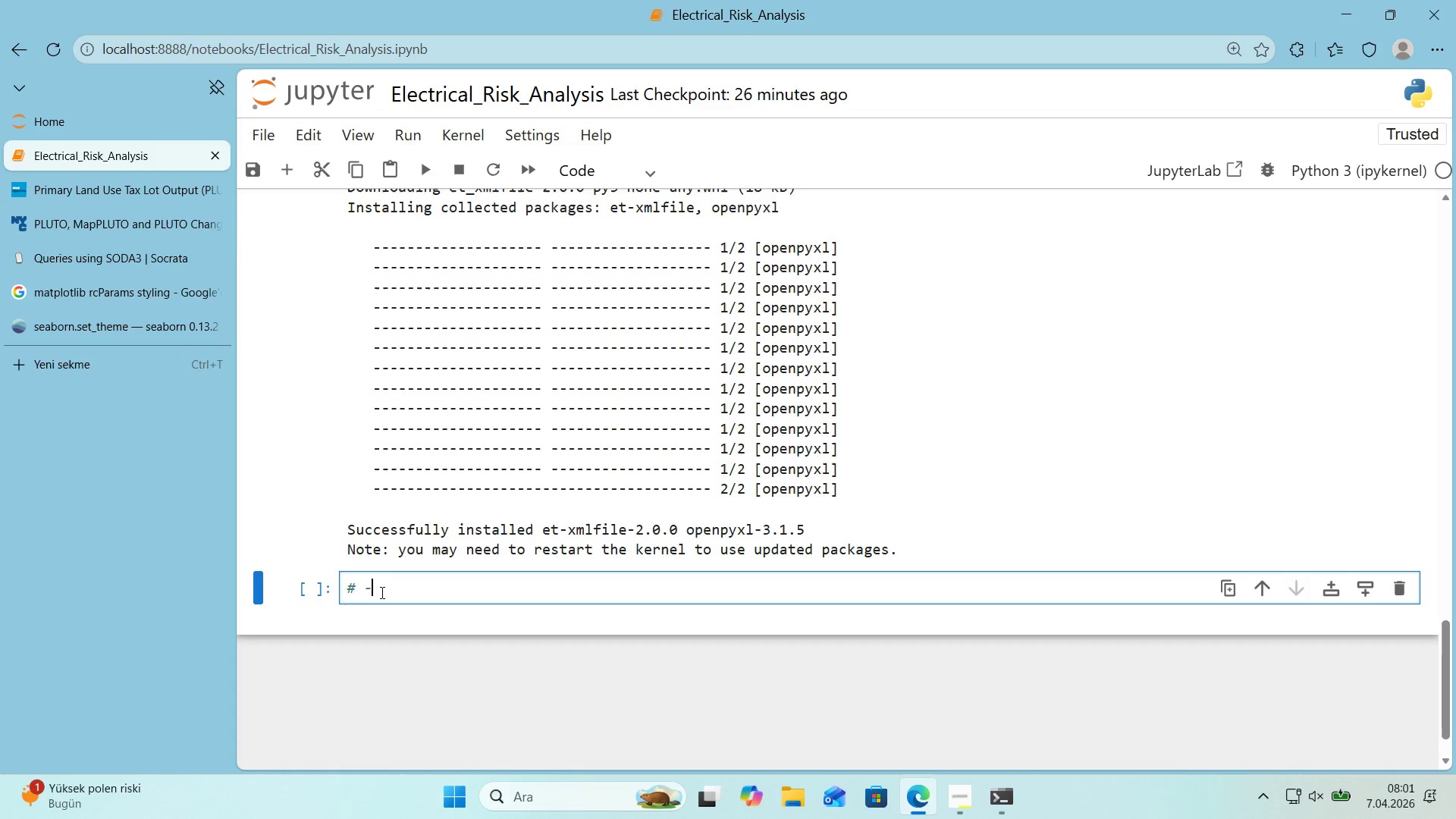 
key(NumpadSubtract)
 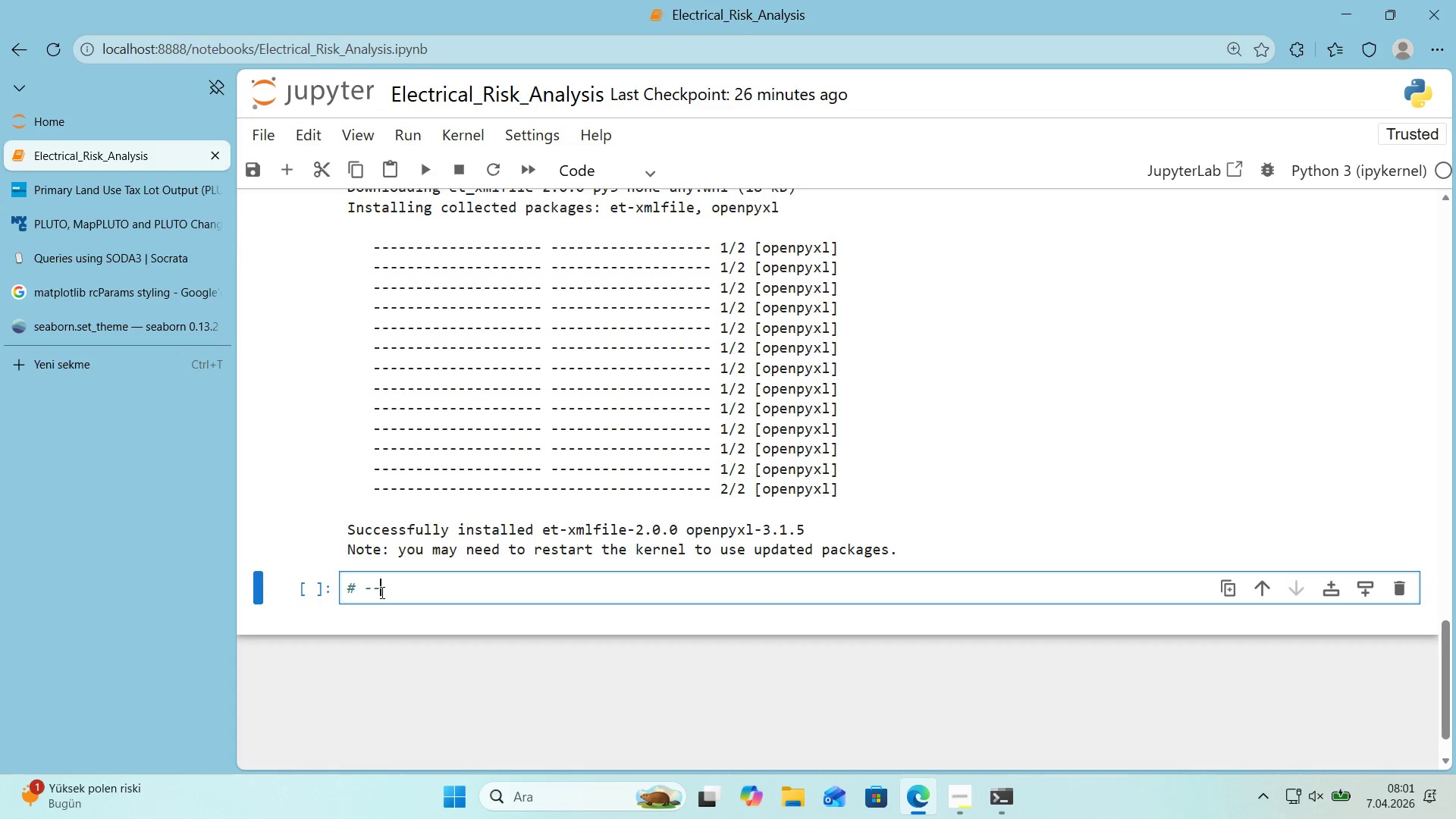 
key(NumpadSubtract)
 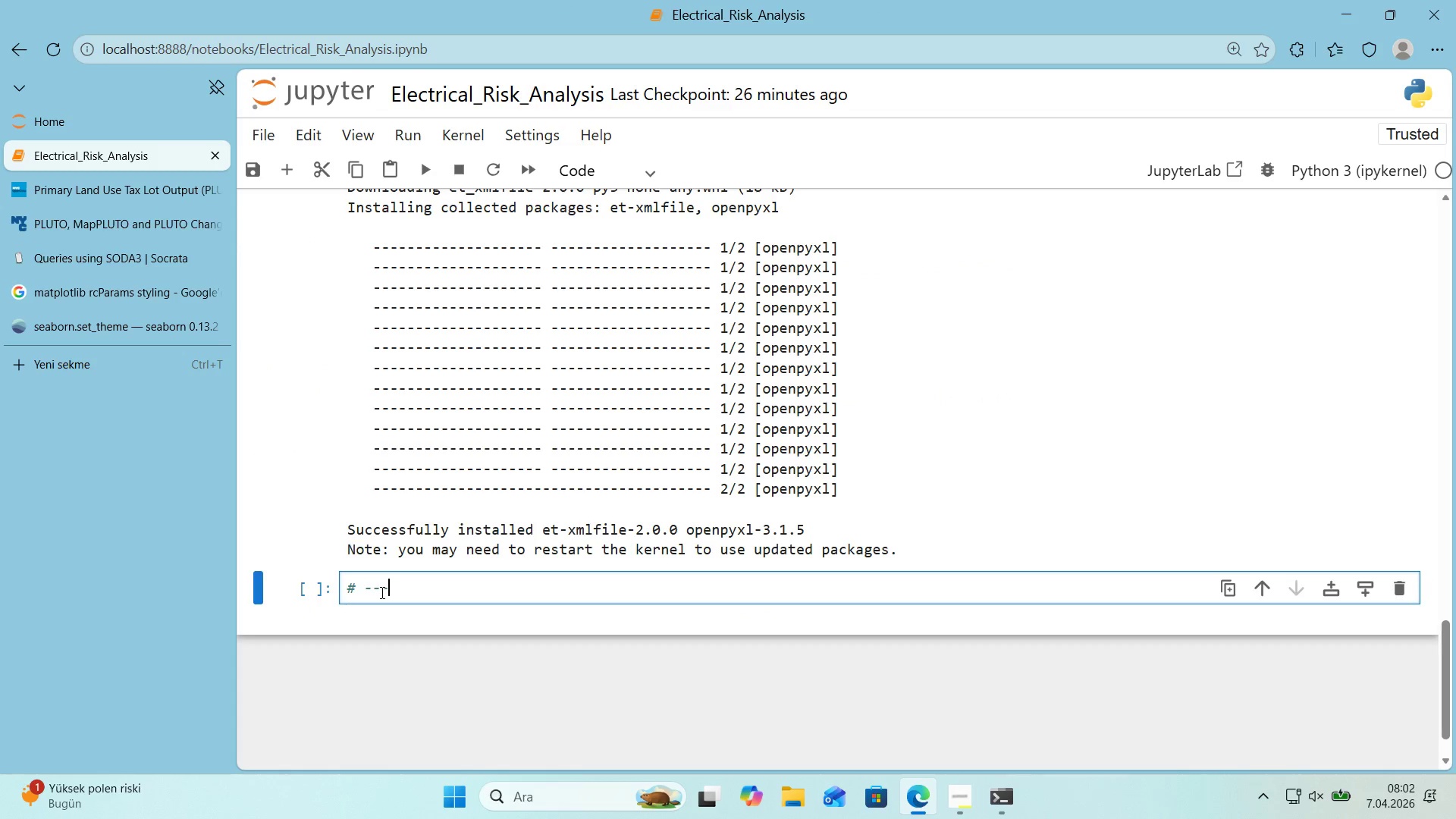 
key(NumpadSubtract)
 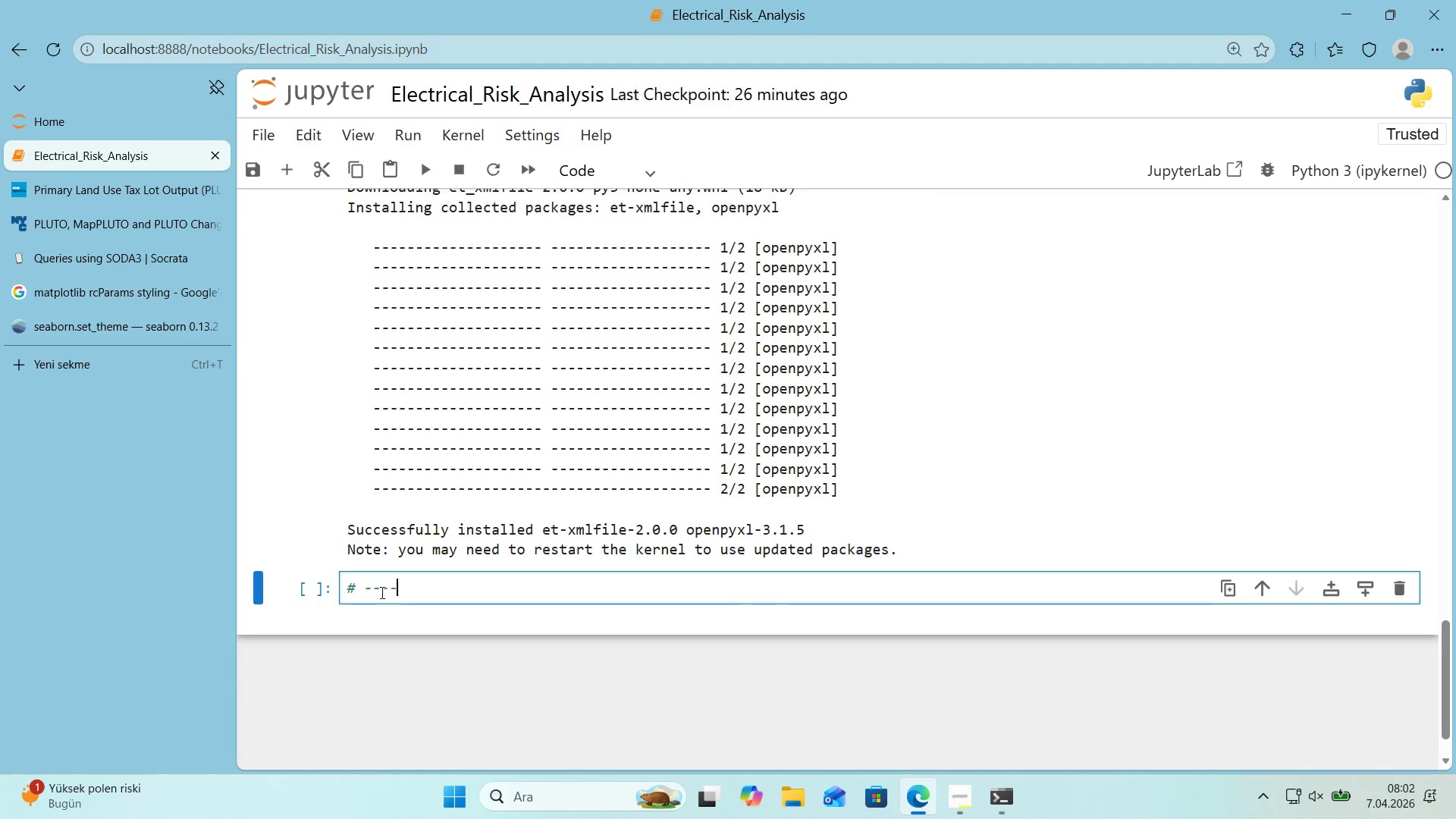 
key(NumpadSubtract)
 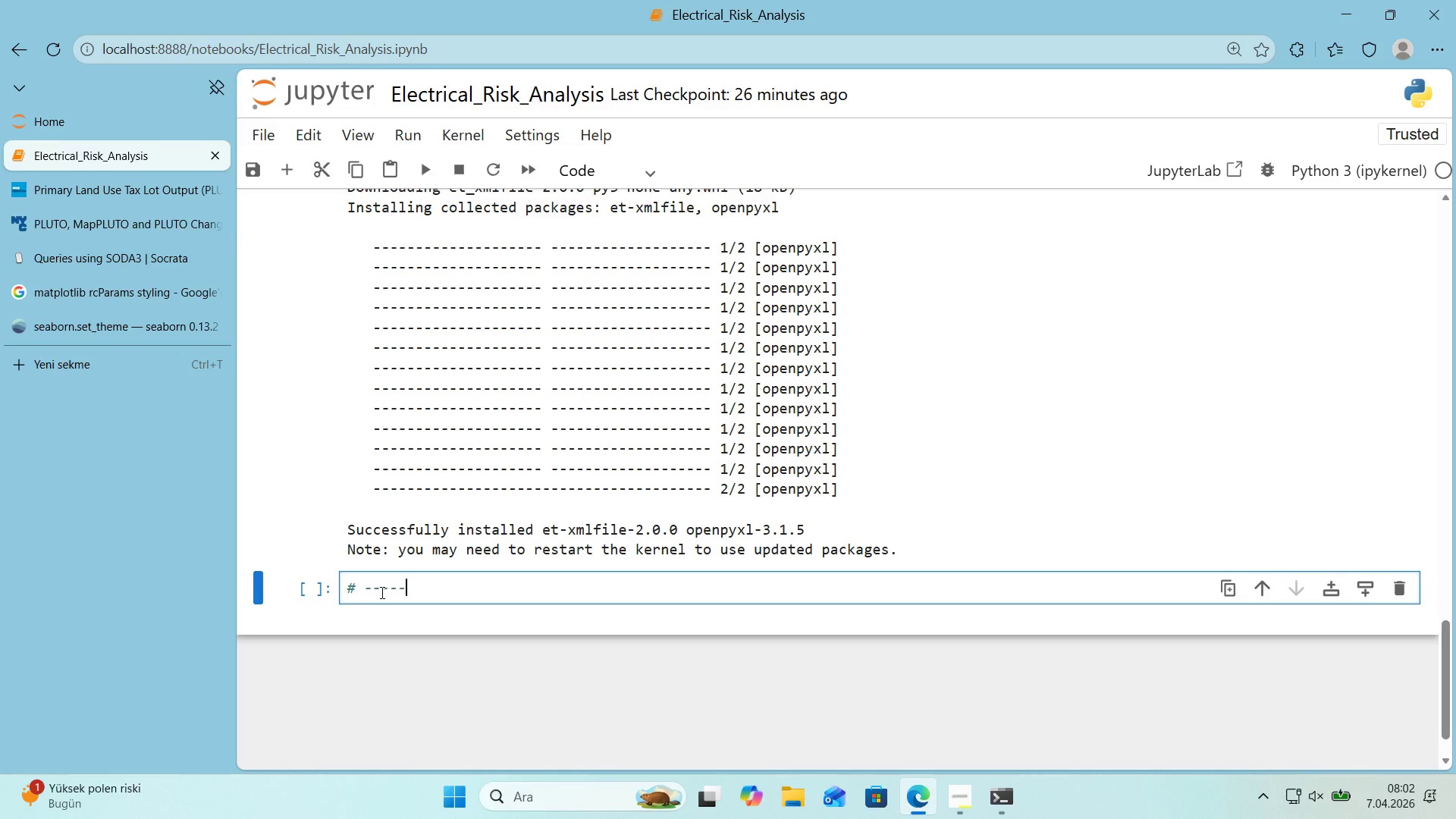 
key(NumpadSubtract)
 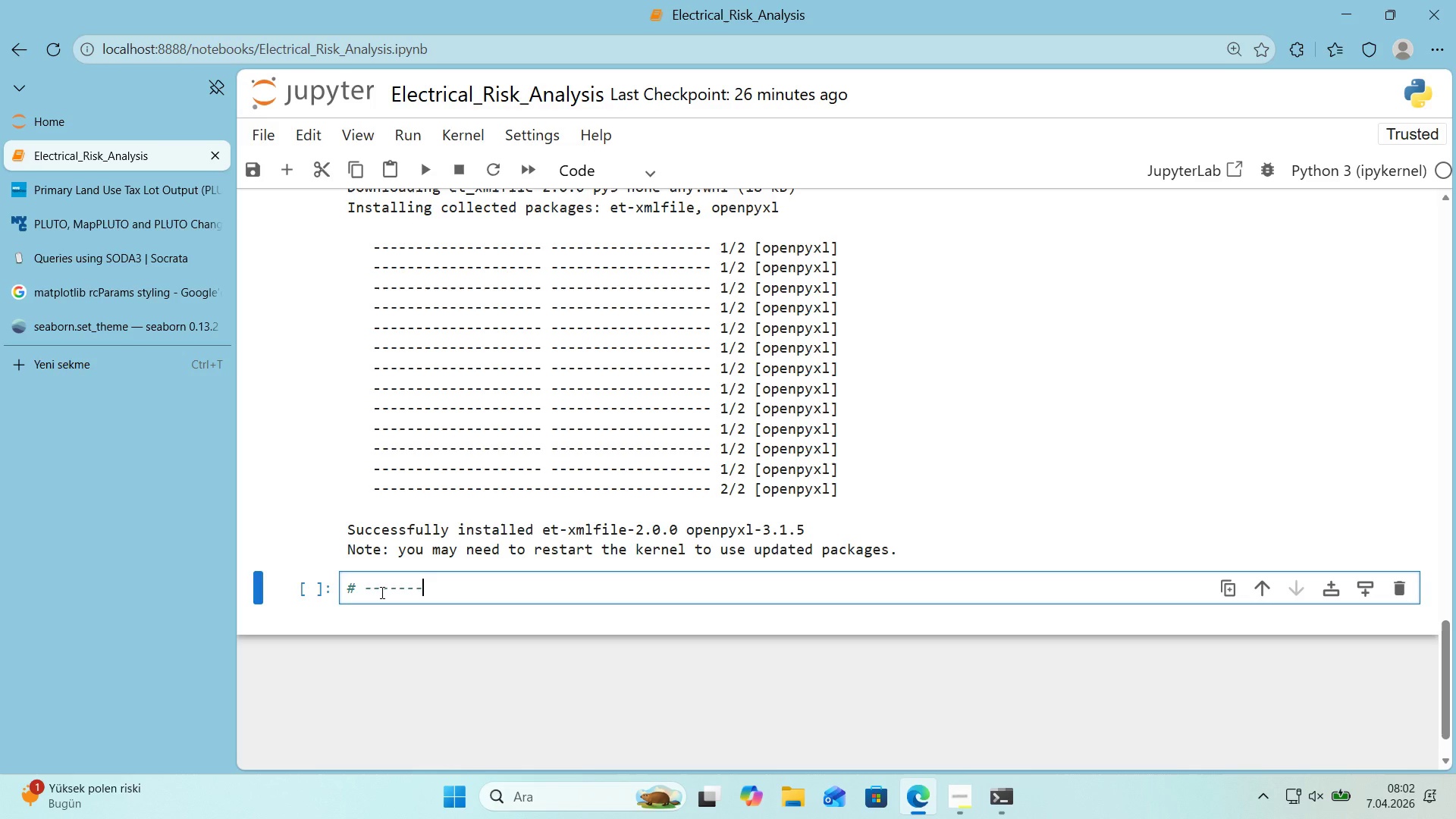 
key(NumpadSubtract)
 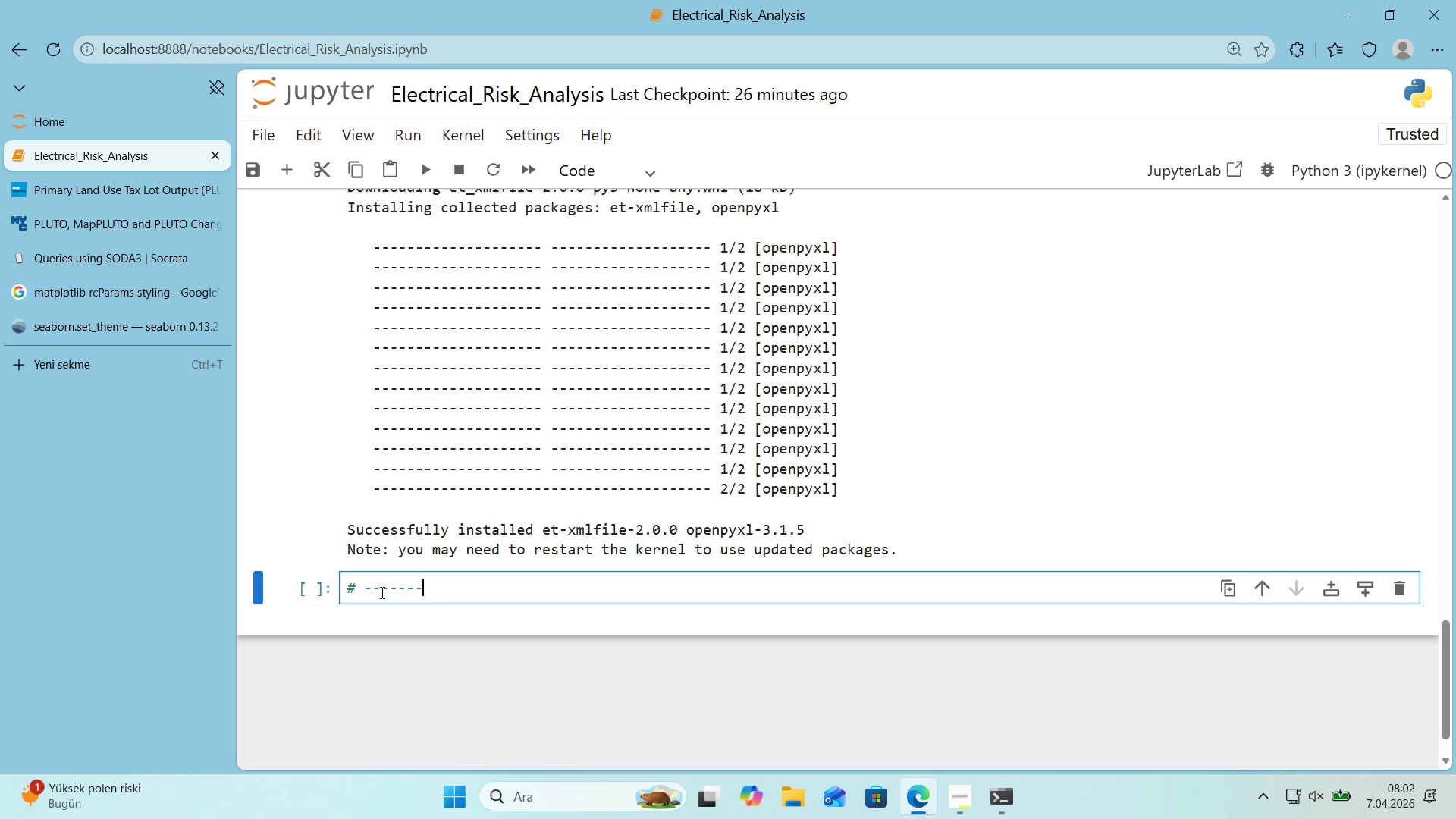 
key(NumpadSubtract)
 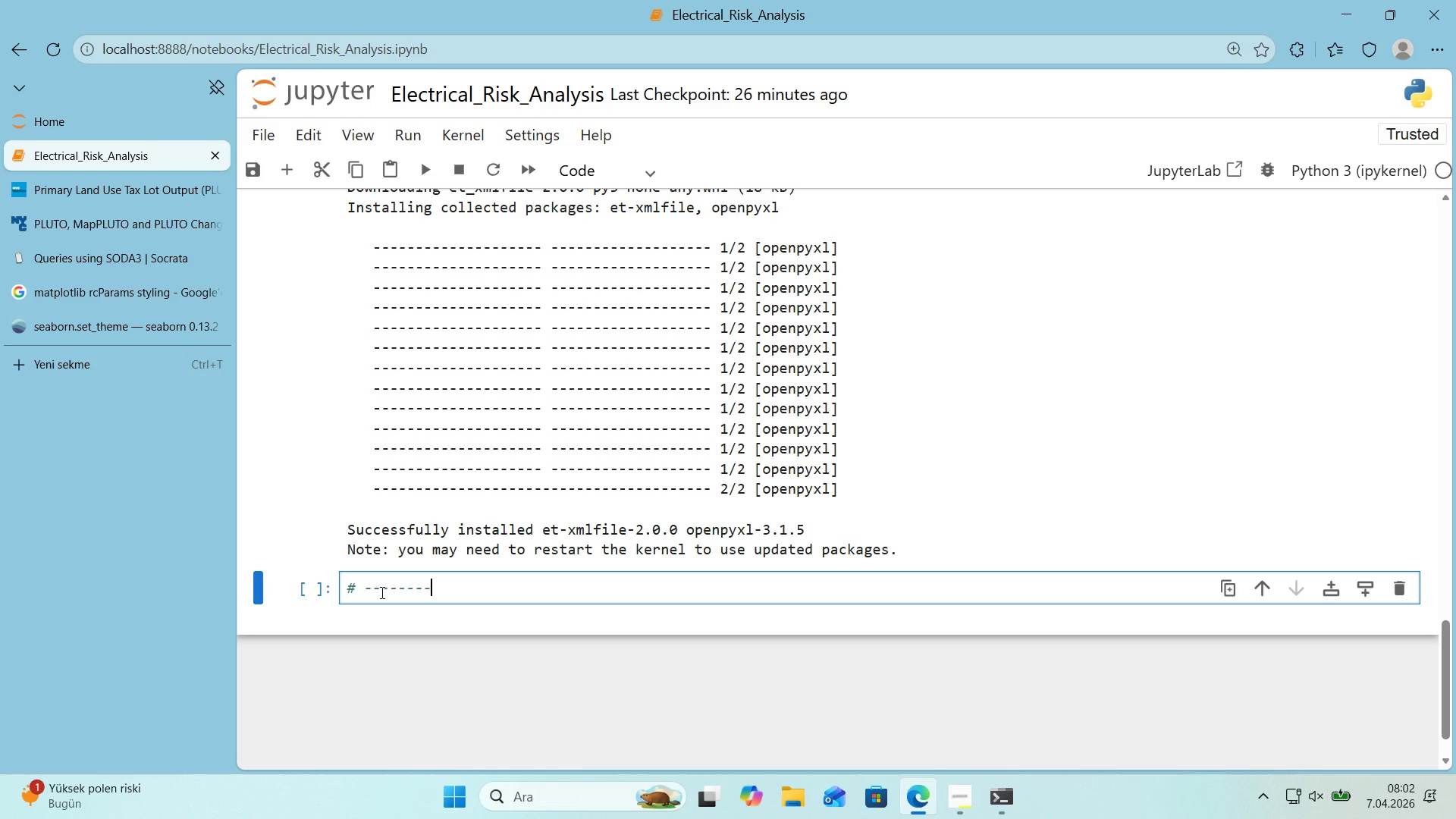 
key(NumpadSubtract)
 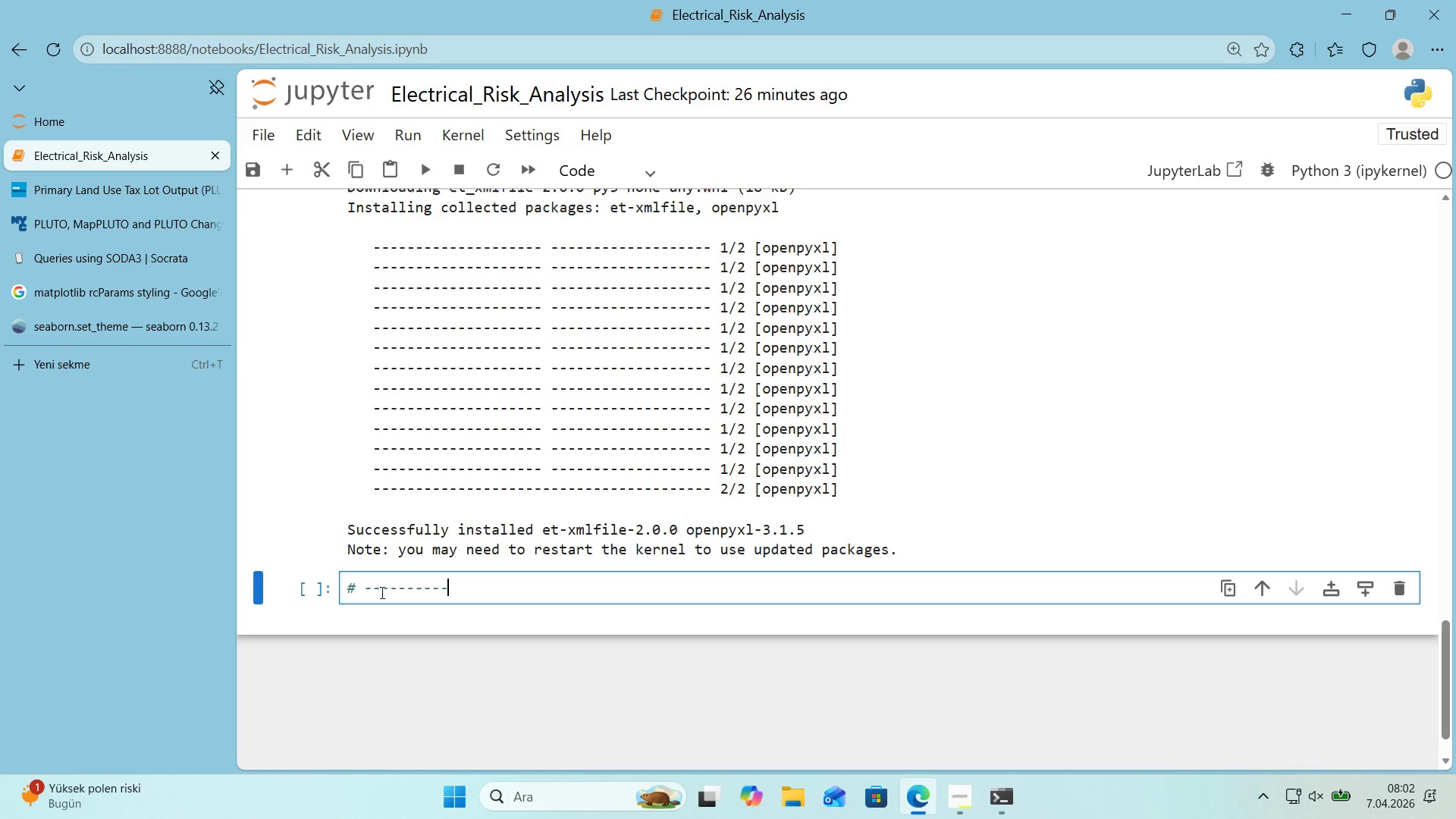 
key(NumpadSubtract)
 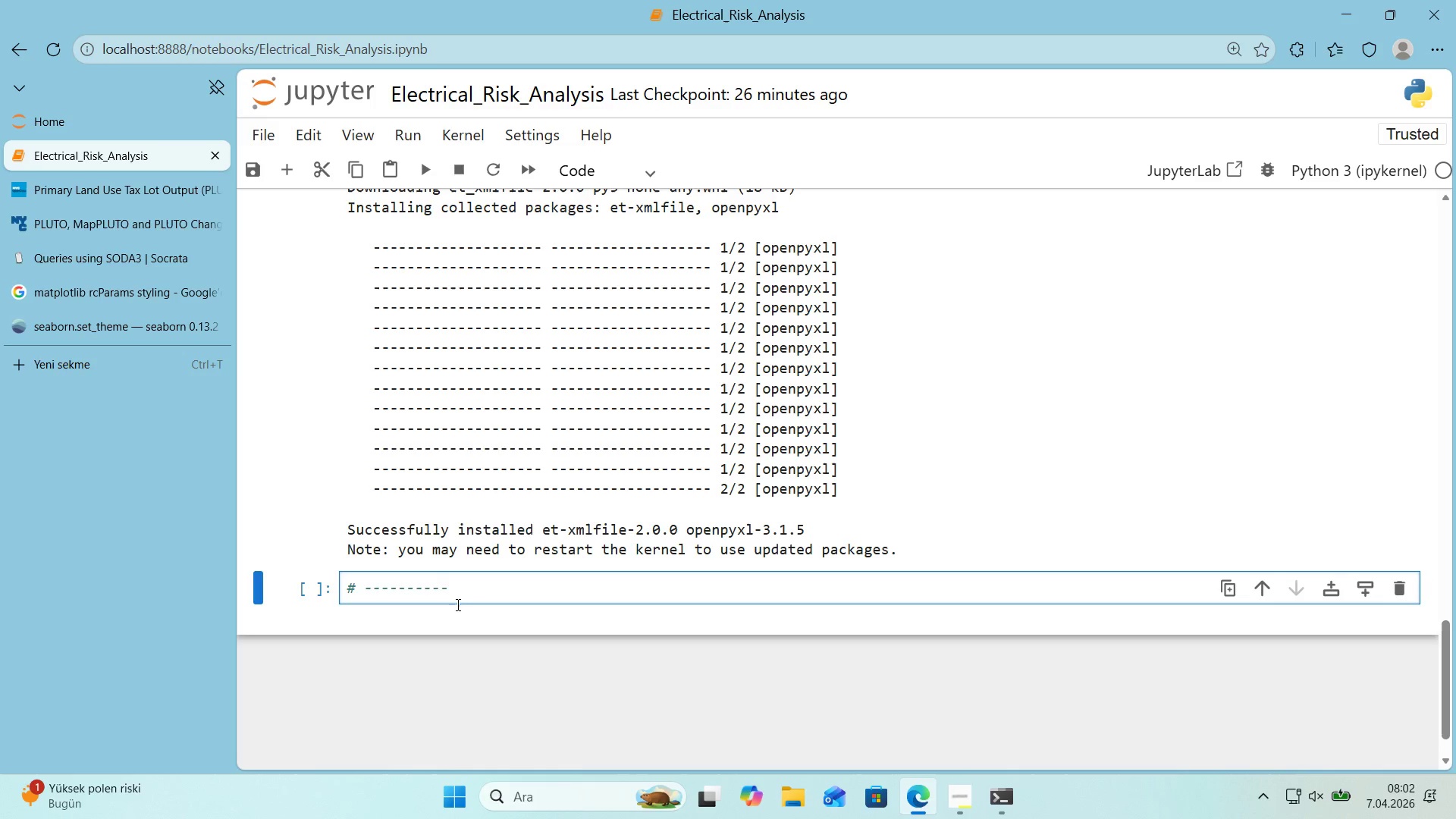 
left_click_drag(start_coordinate=[457, 590], to_coordinate=[362, 597])
 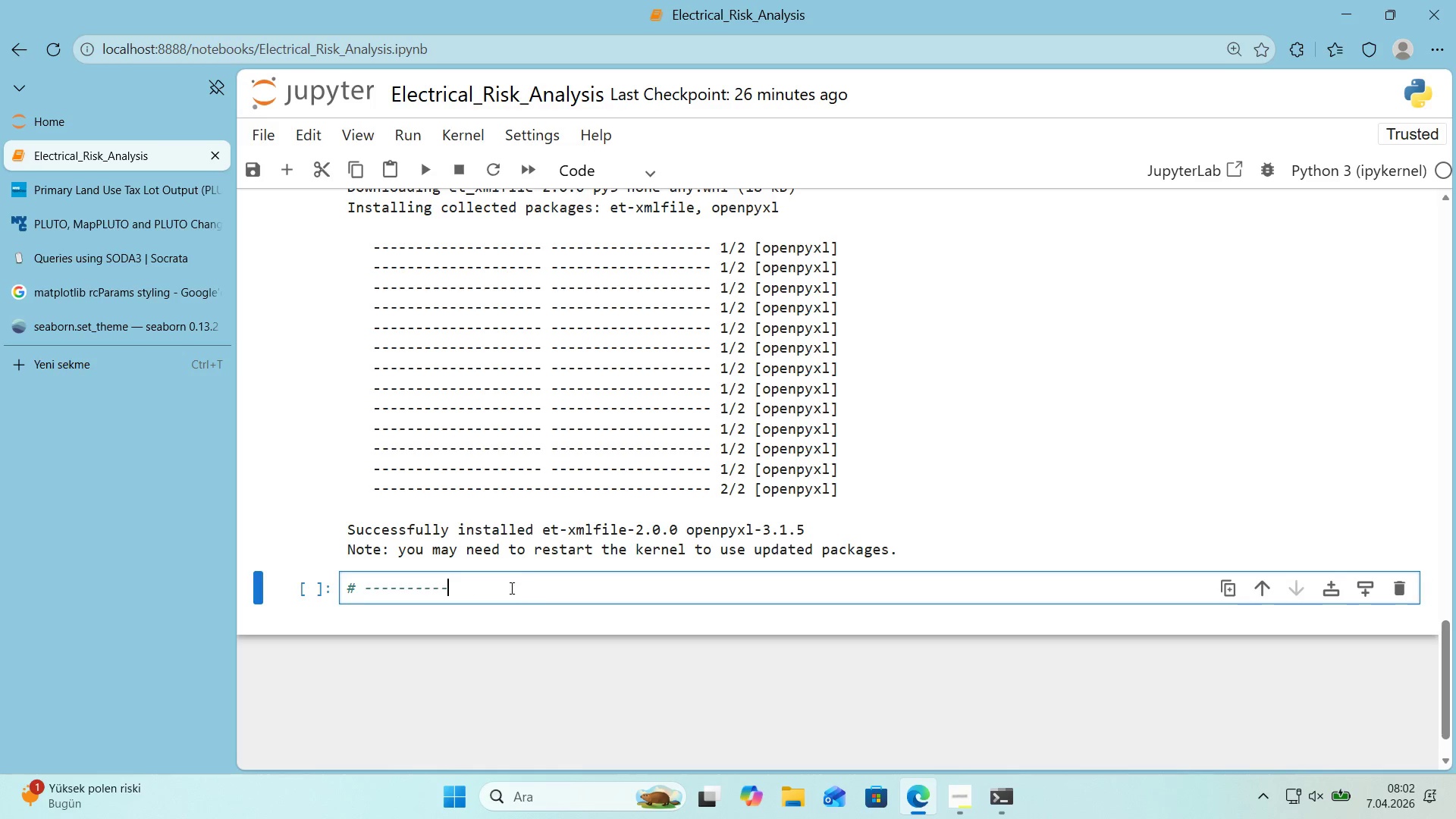 
key(Control+ControlLeft)
 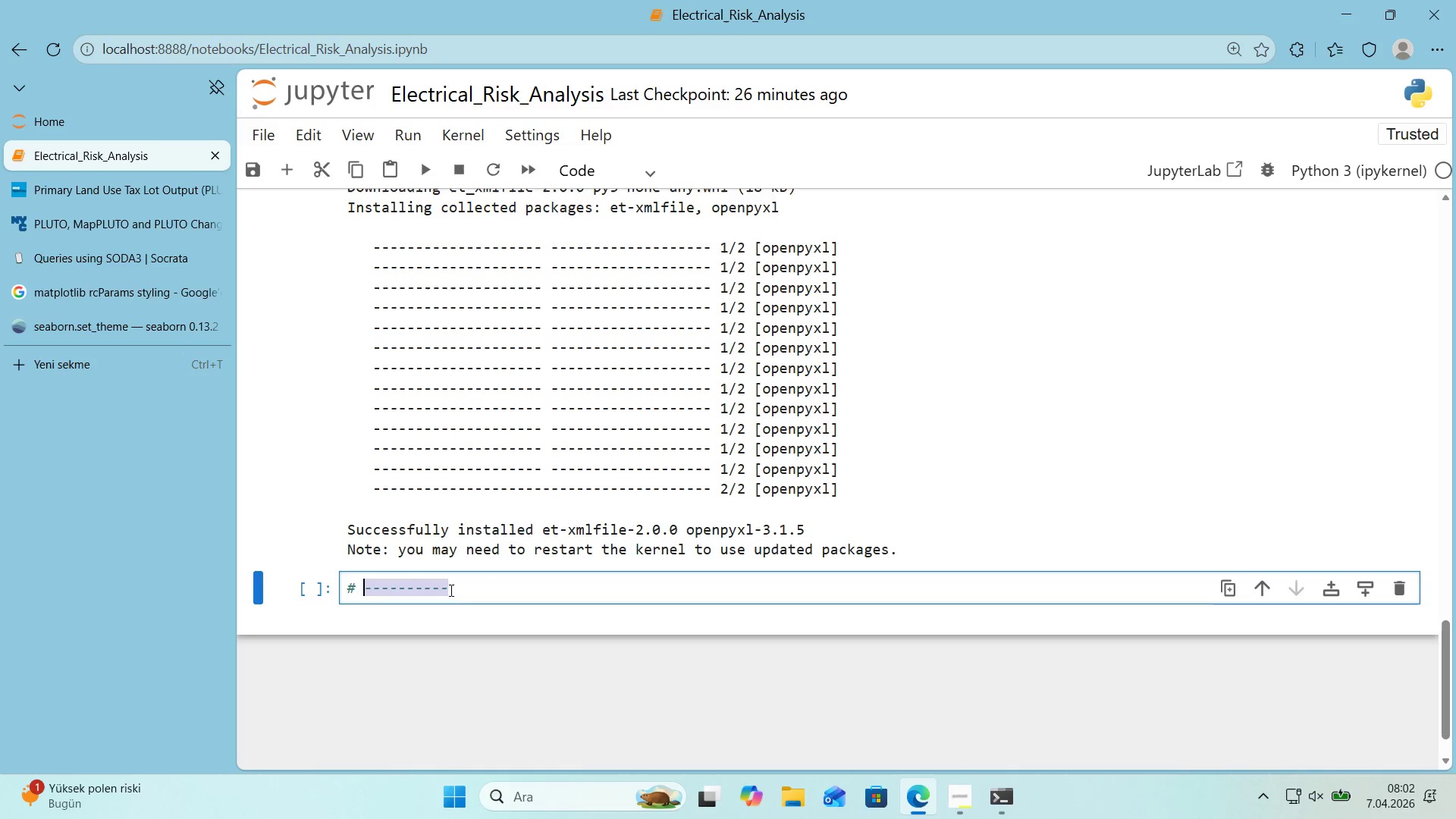 
key(Control+C)
 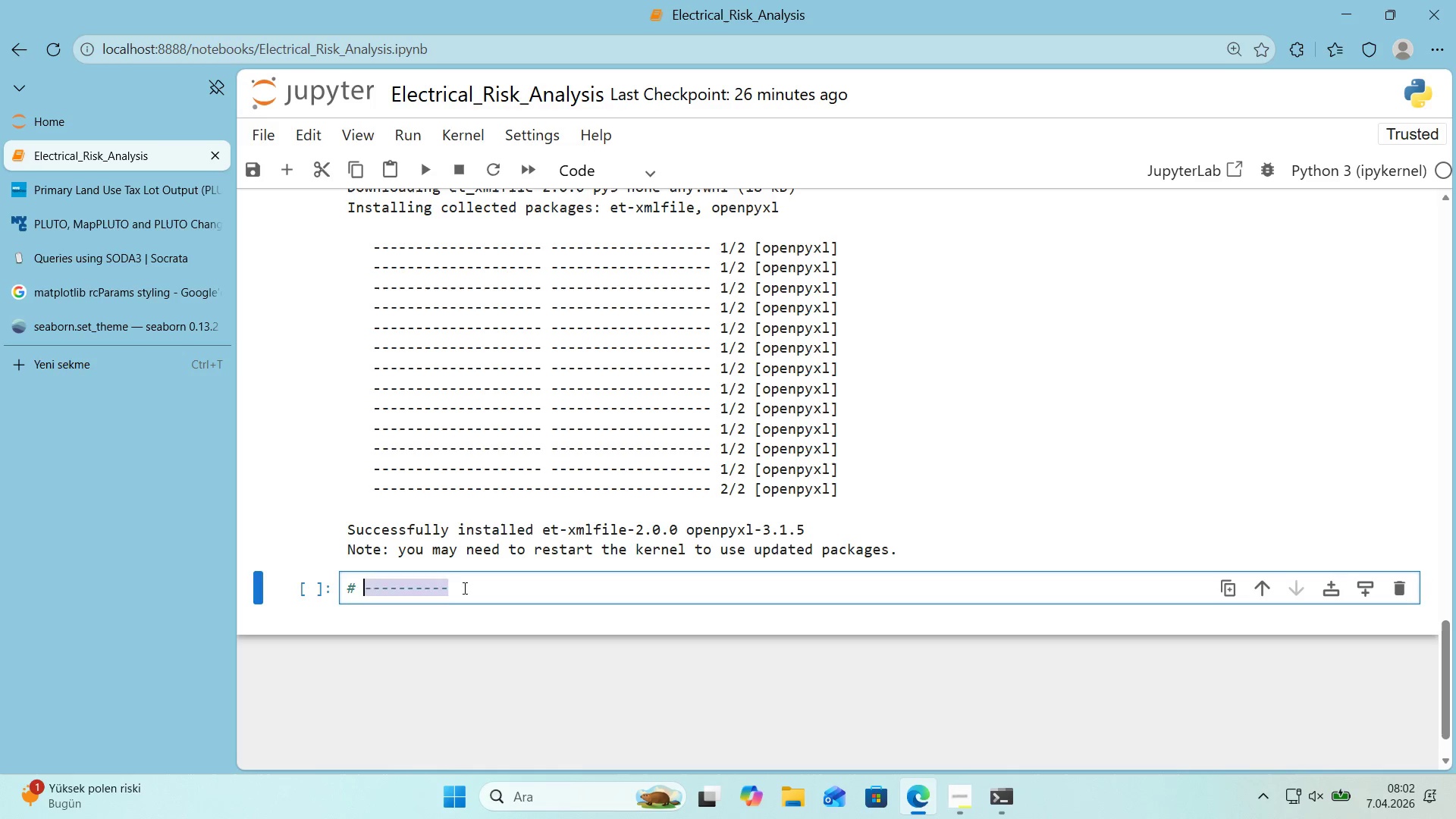 
left_click([465, 588])
 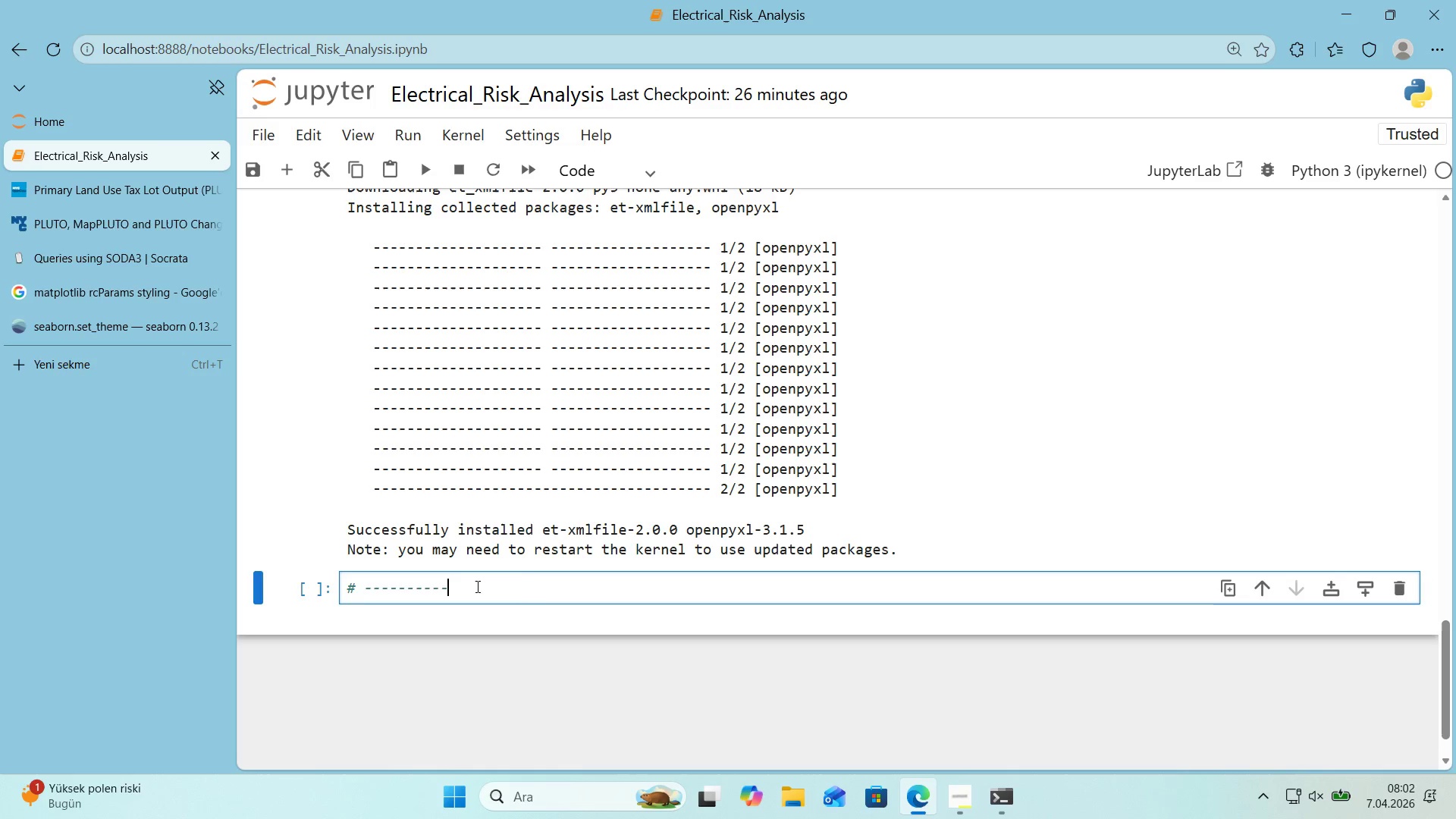 
key(Control+ControlLeft)
 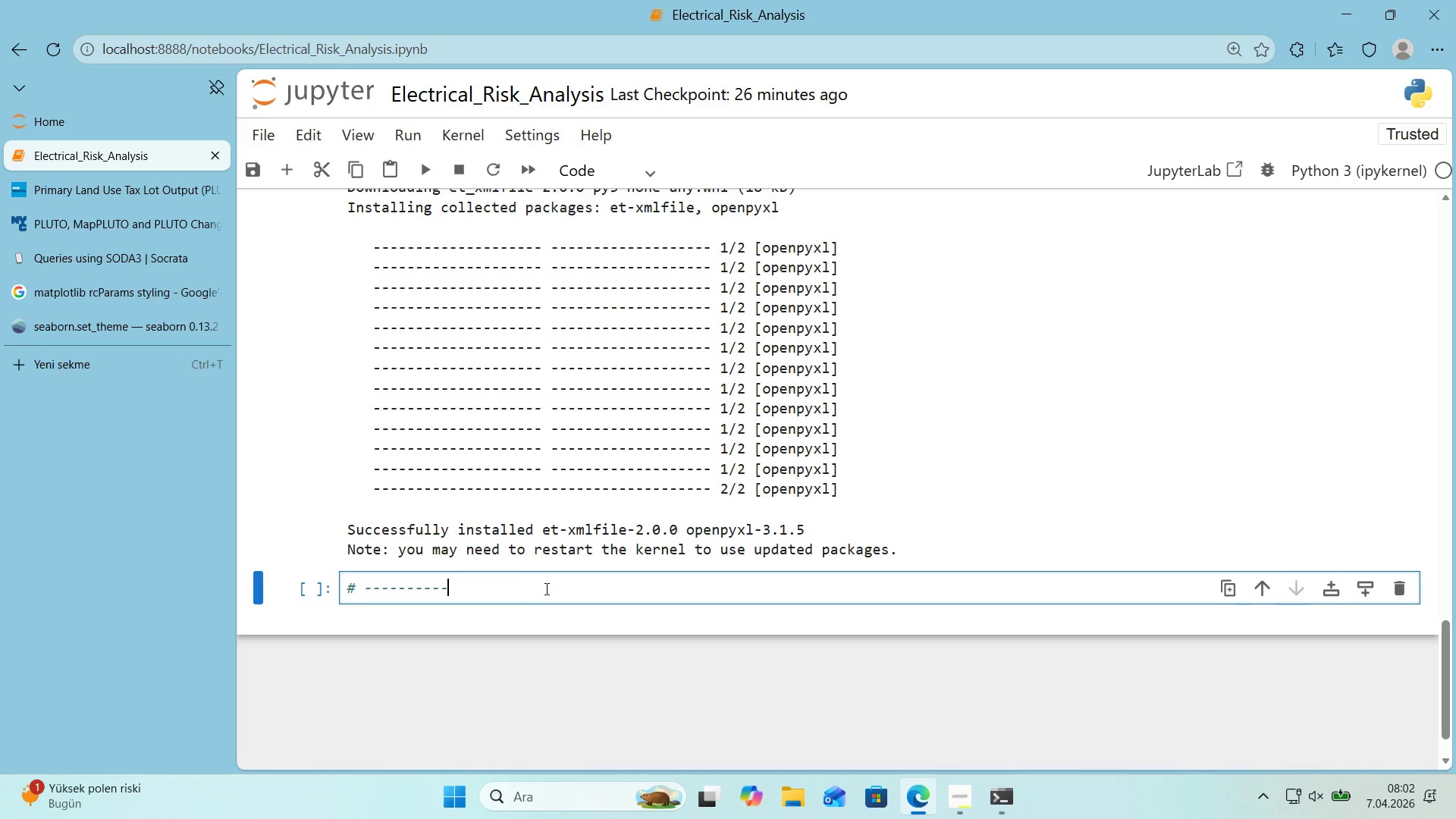 
key(Control+V)
 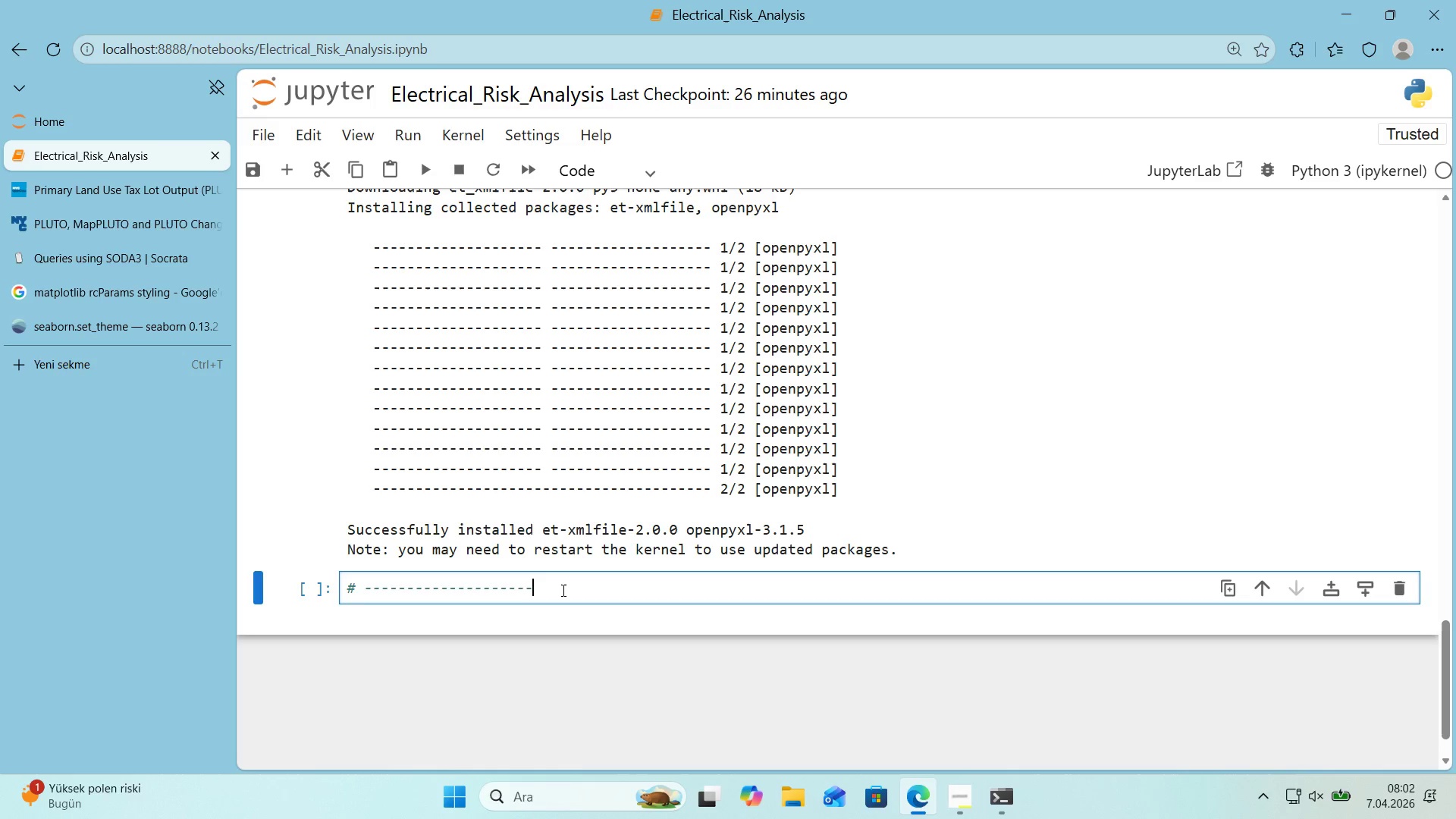 
key(Control+ControlLeft)
 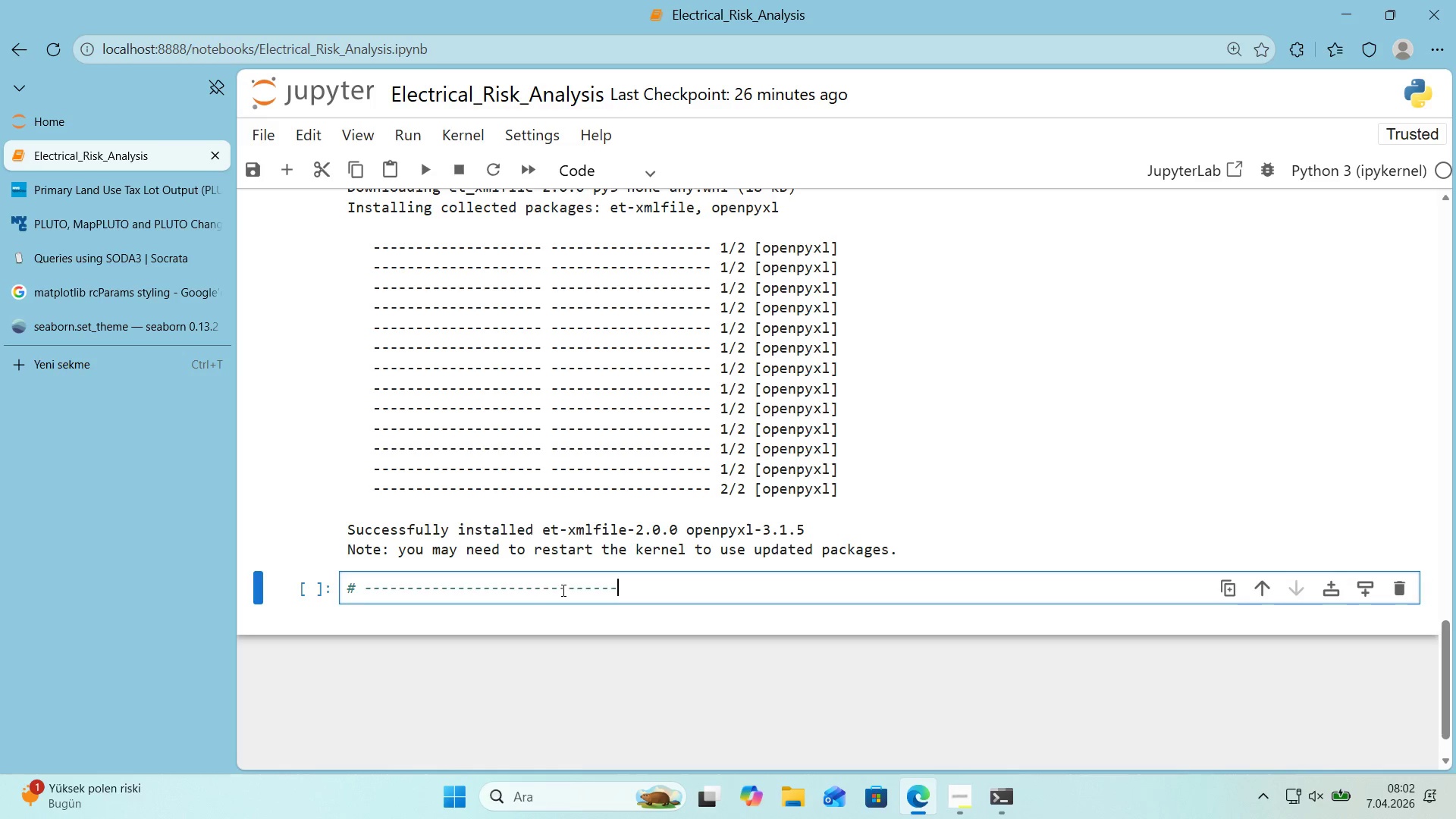 
key(Control+V)
 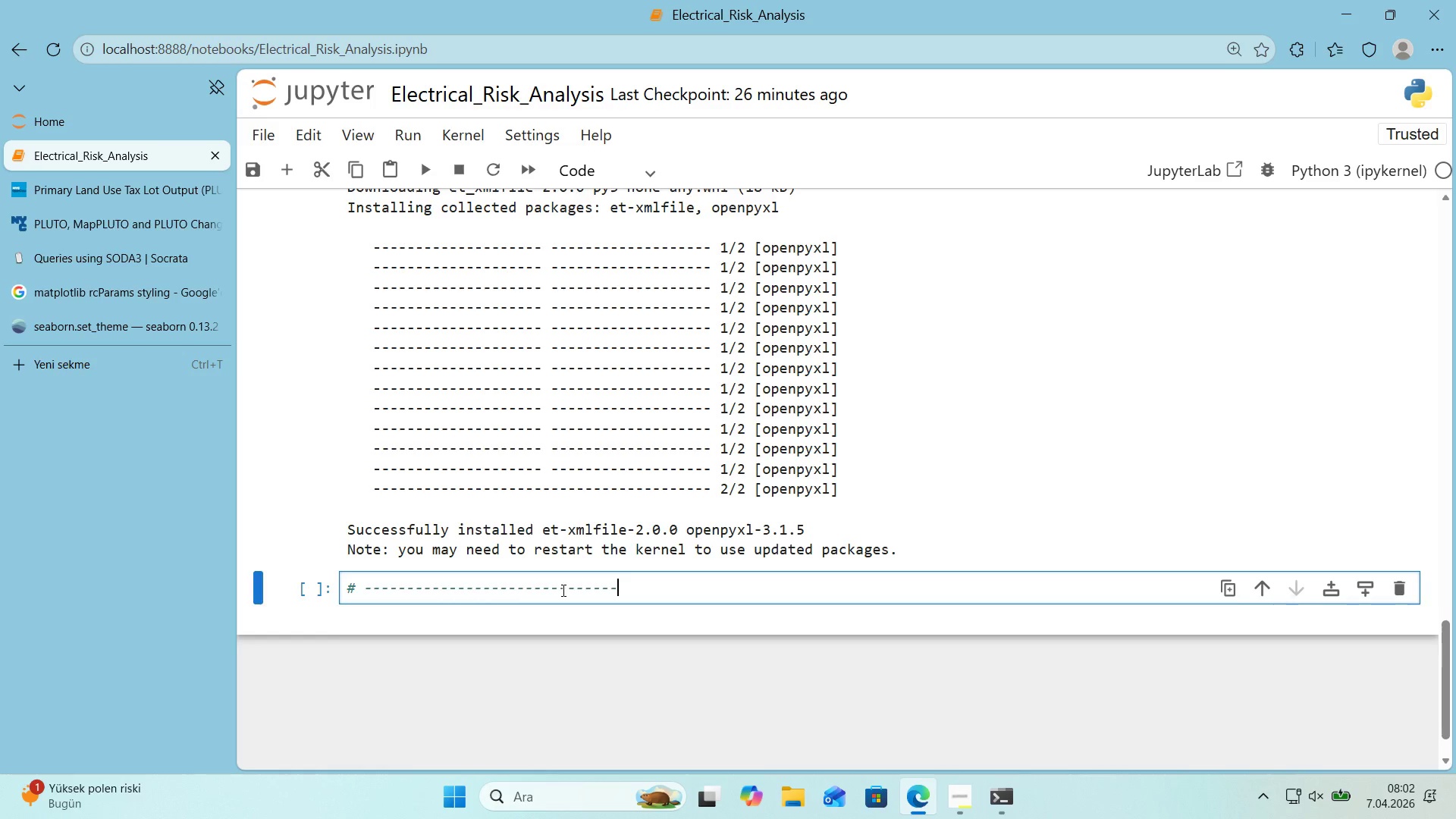 
key(Enter)
 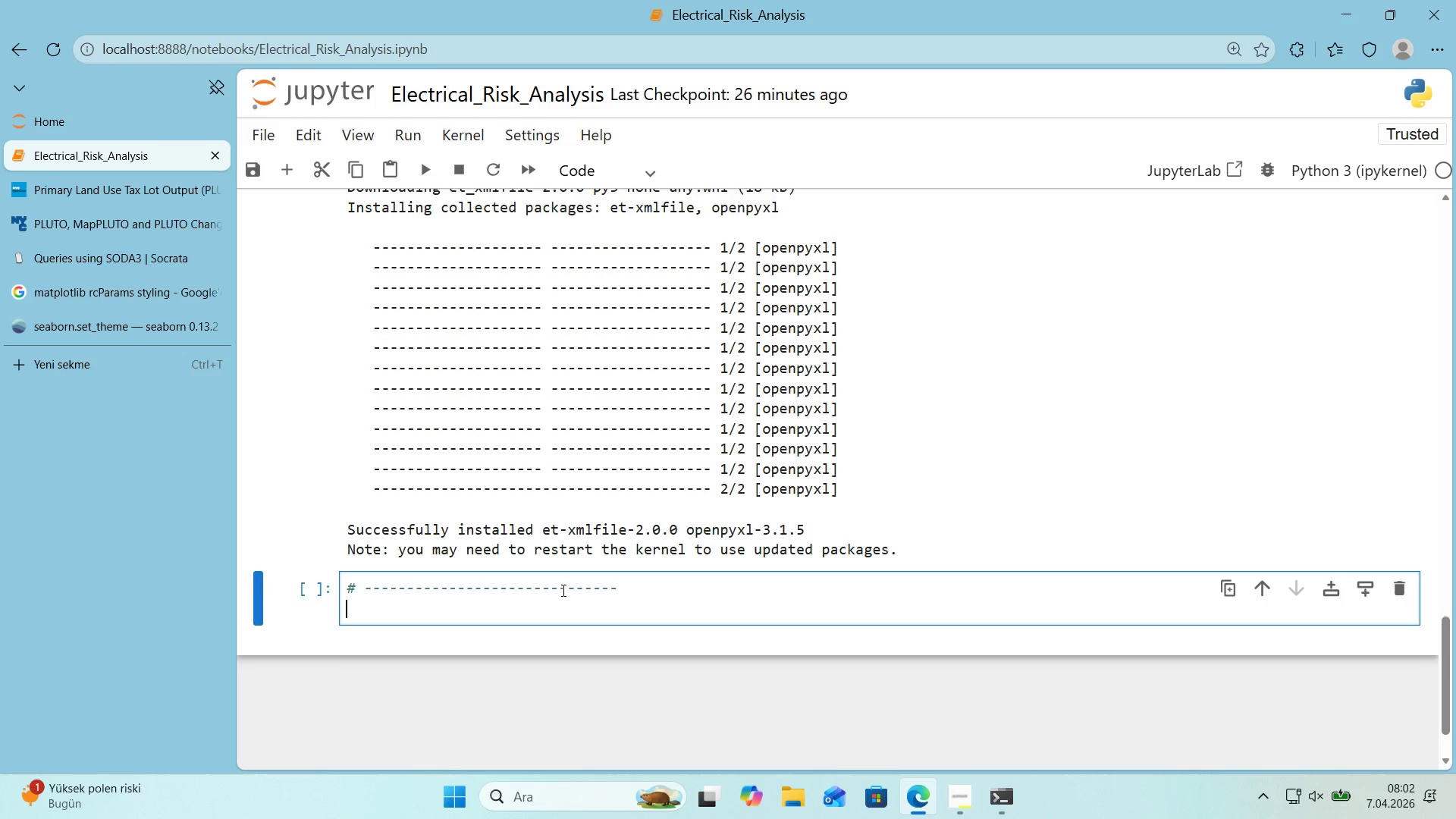 
key(Alt+Control+AltRight)
 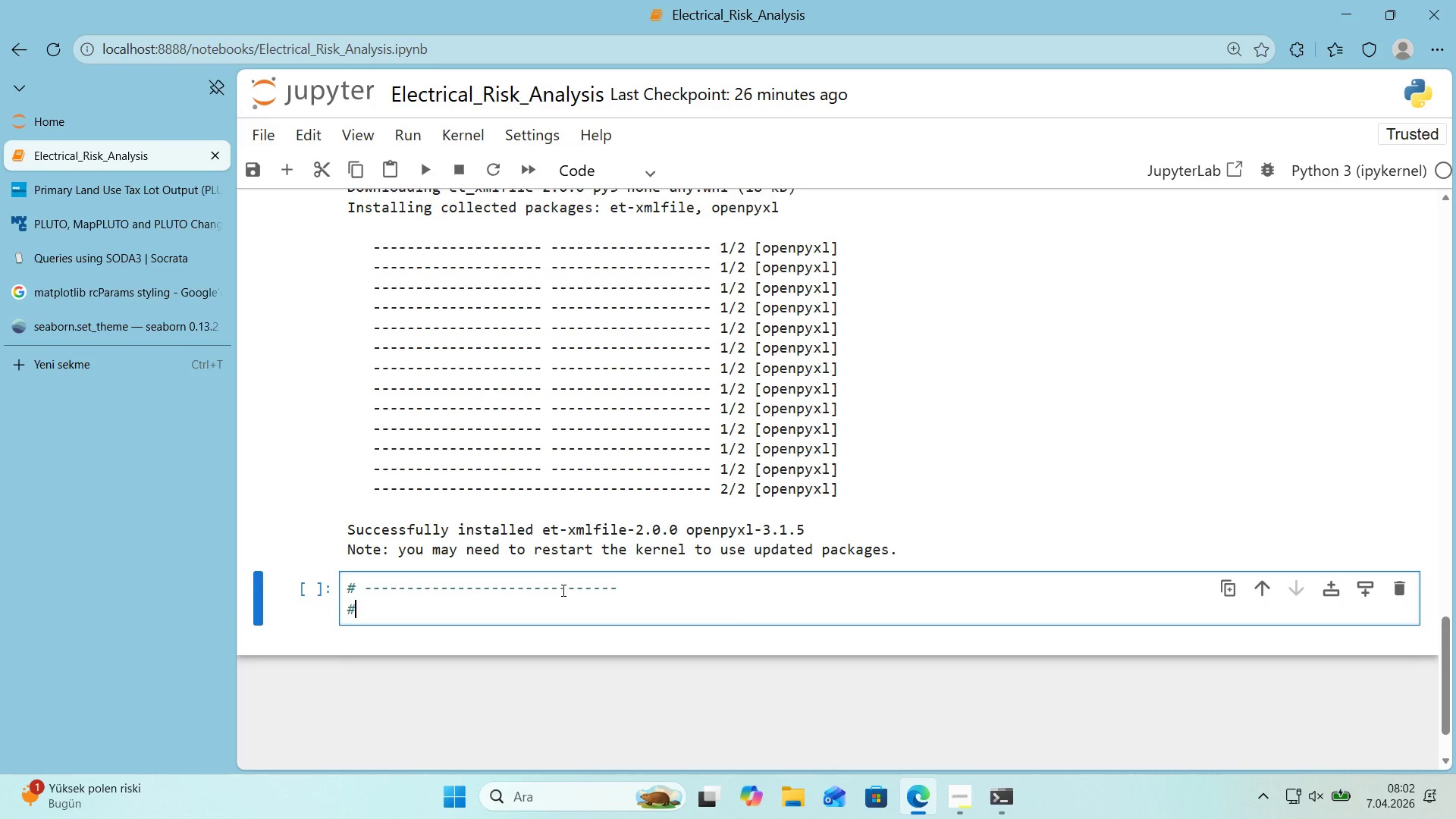 
key(Control+ControlLeft)
 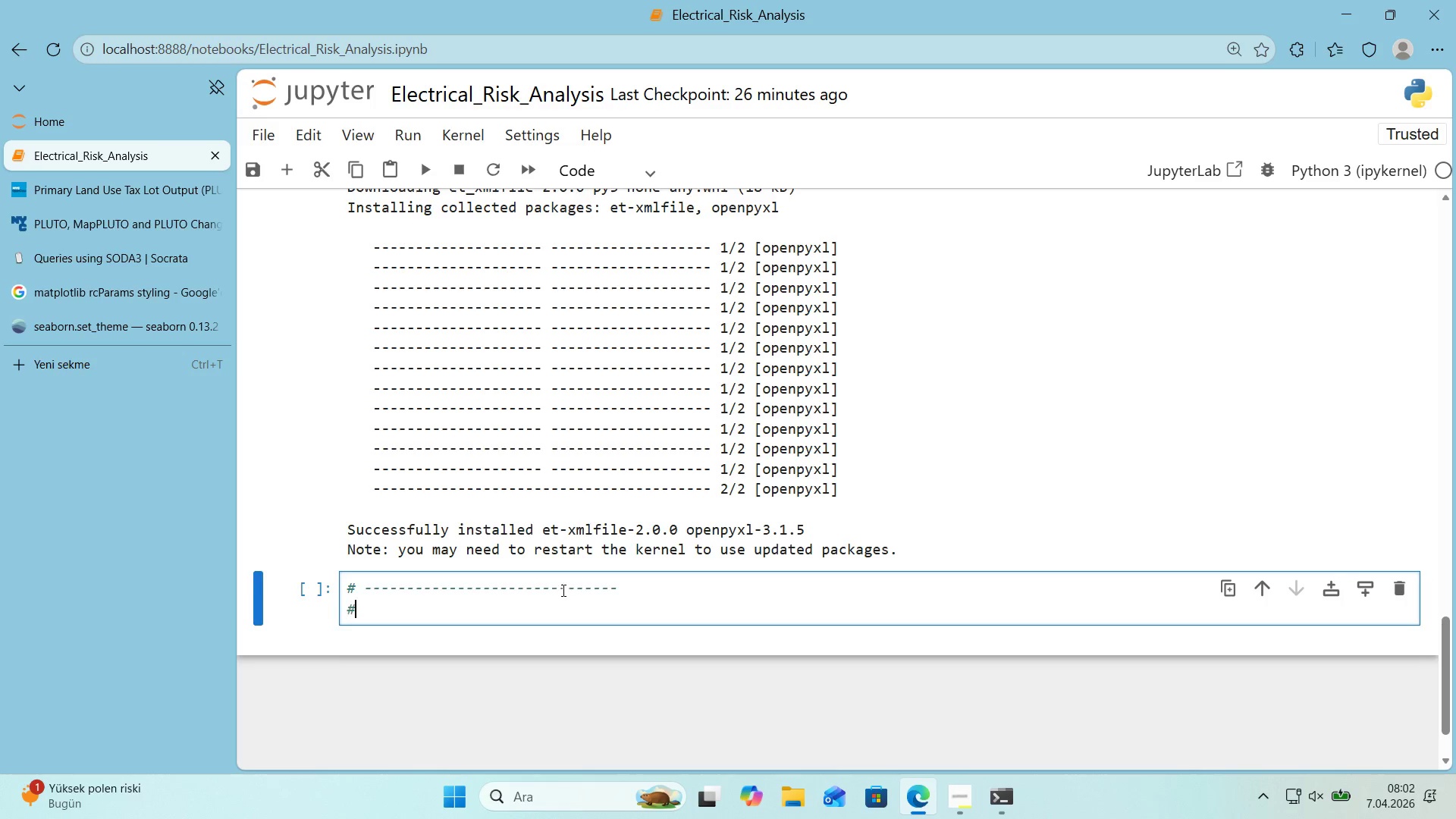 
key(Alt+Control+3)
 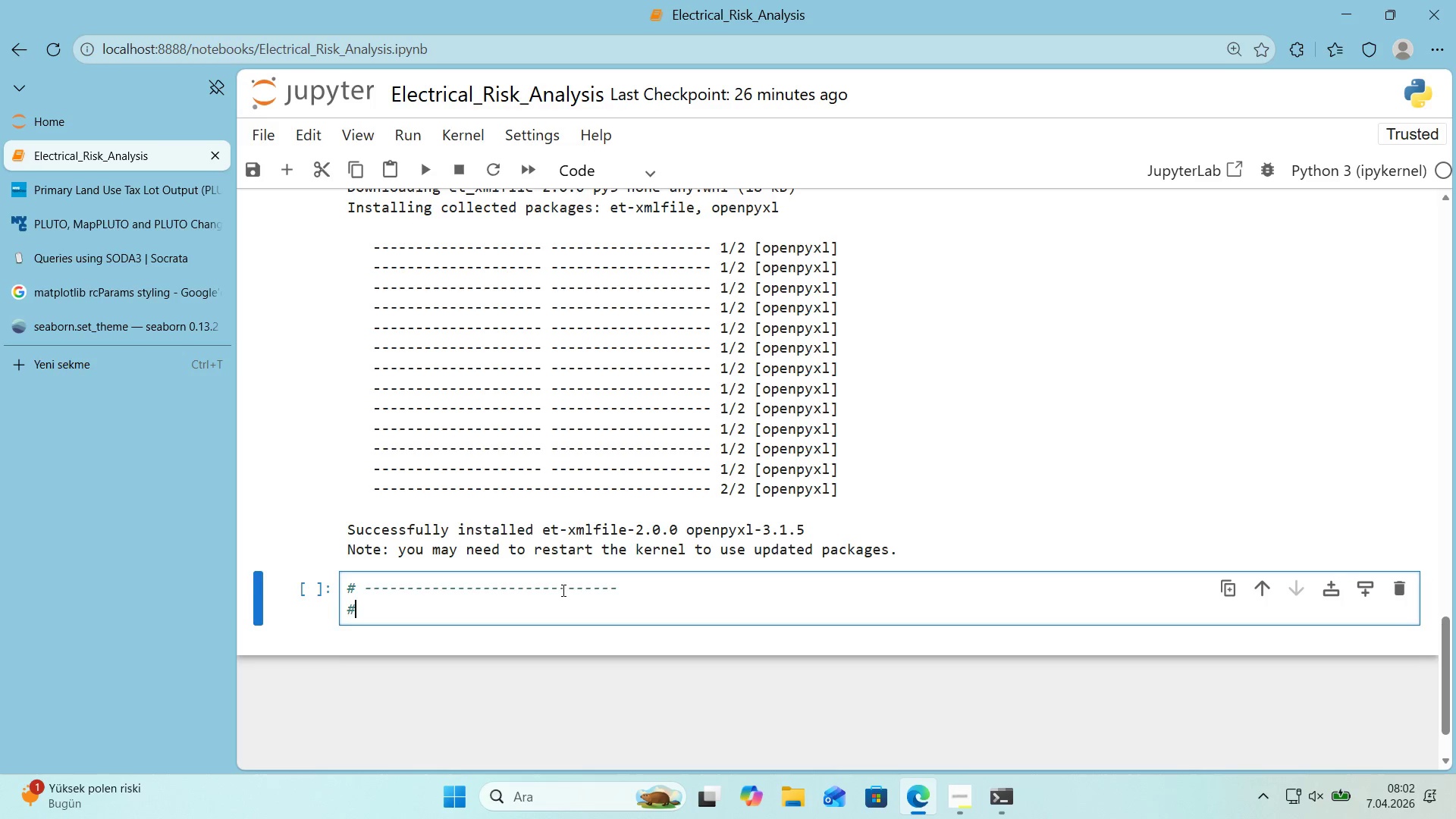 
type( i)
key(Backspace)
type(IMPORTS ^ CONFIGRATI)
key(Backspace)
key(Backspace)
key(Backspace)
key(Backspace)
 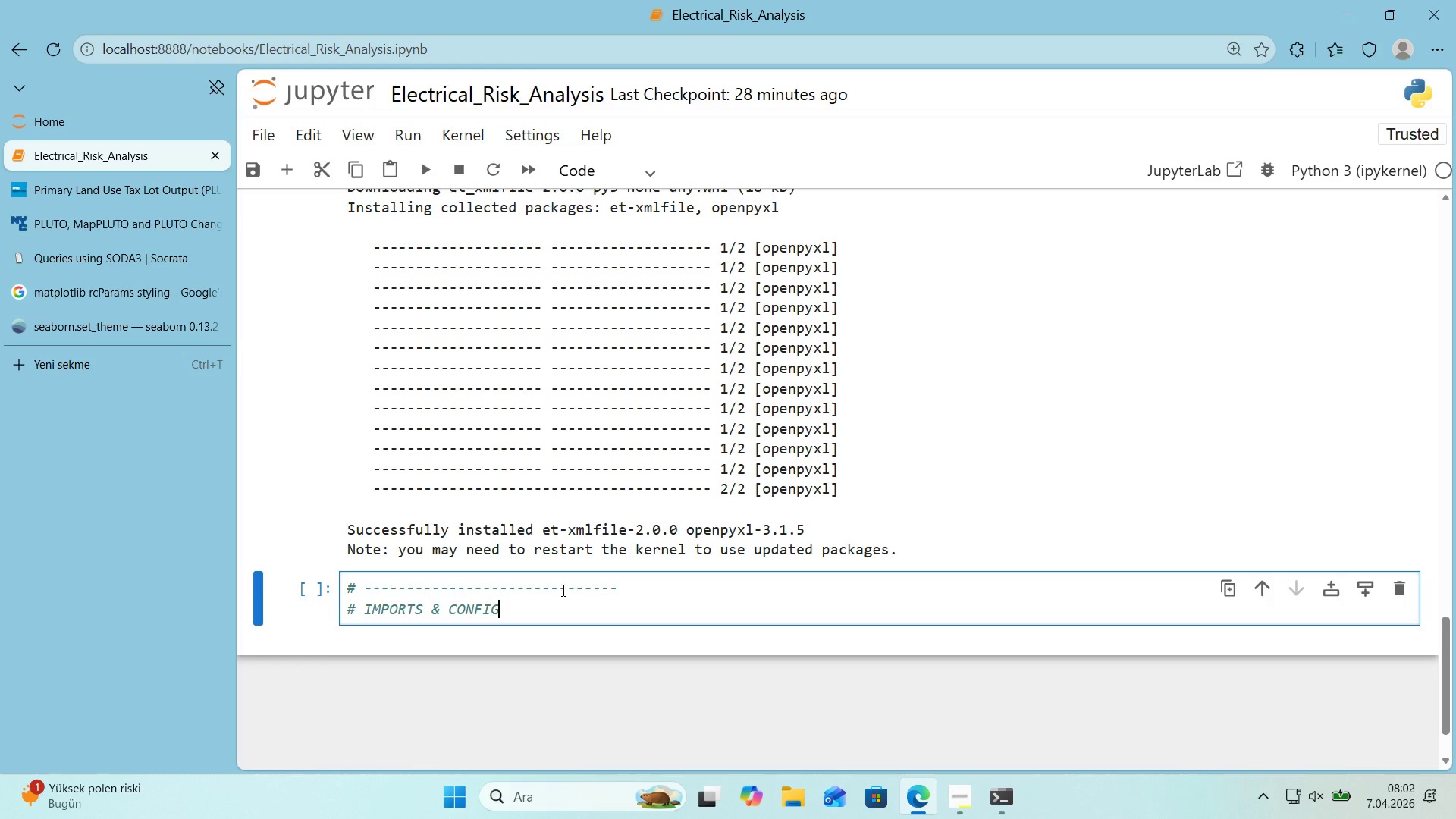 
type(URATION)
 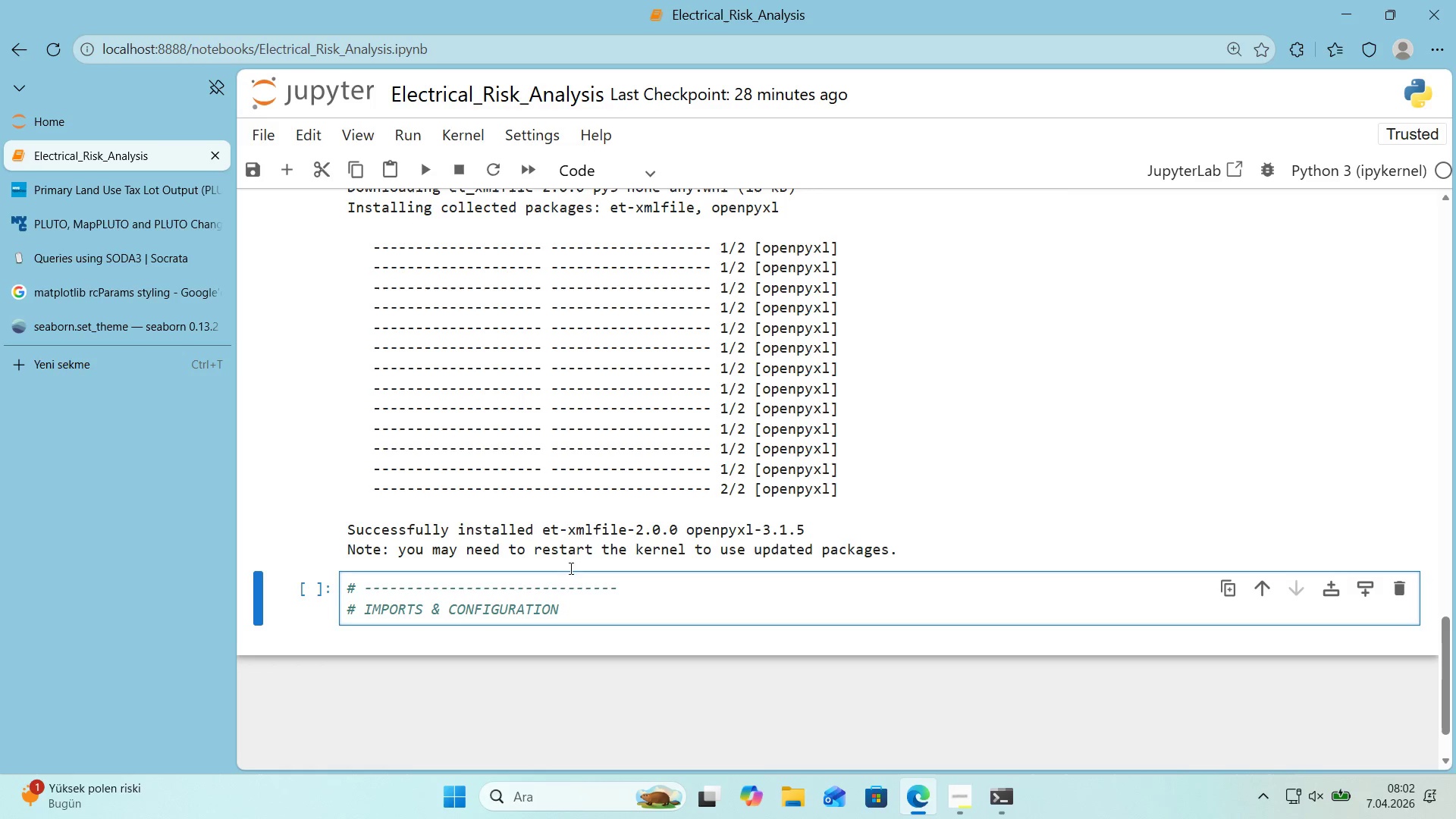 
scroll: coordinate [573, 548], scroll_direction: down, amount: 2.0
 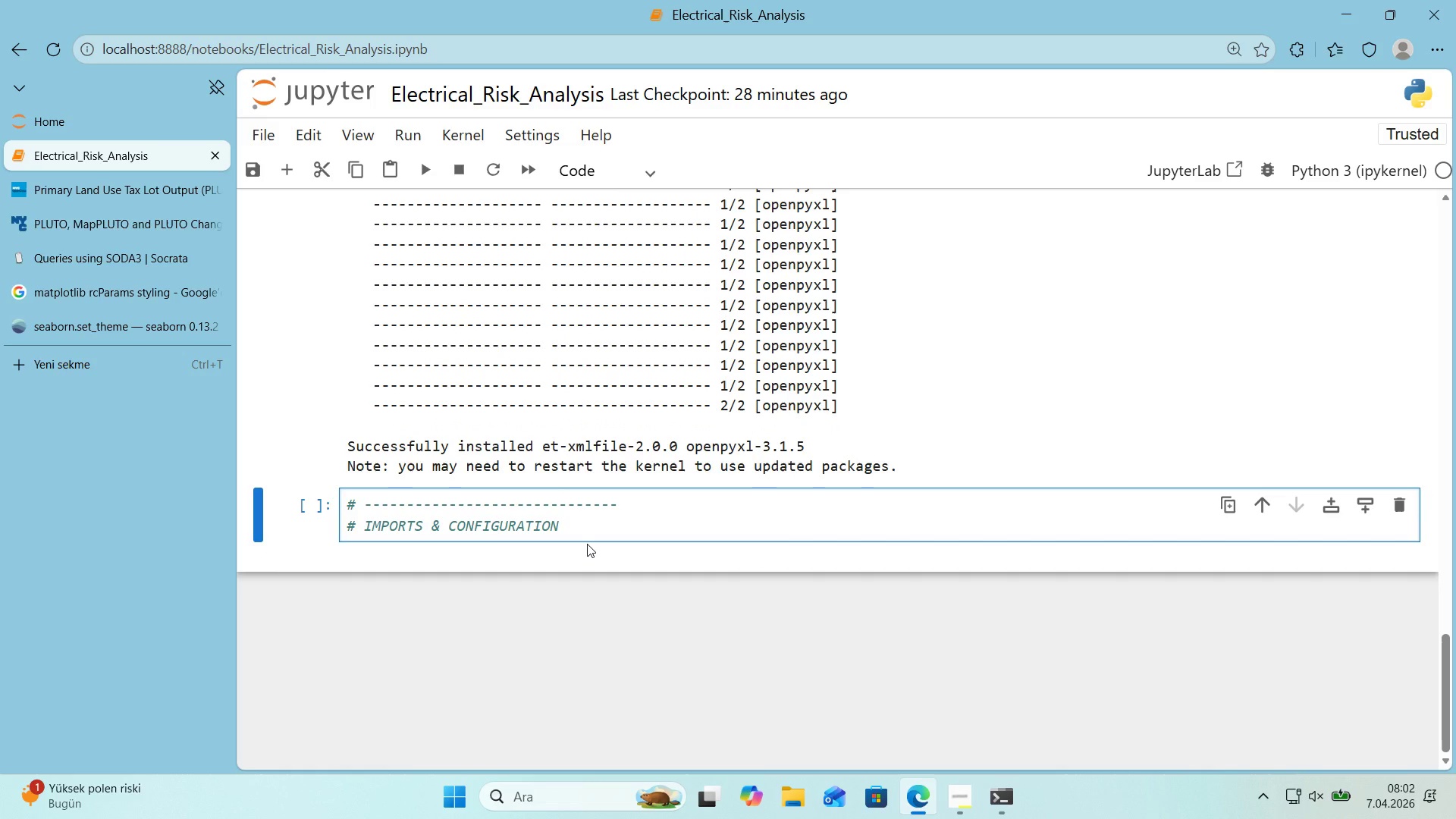 
key(Comma)
 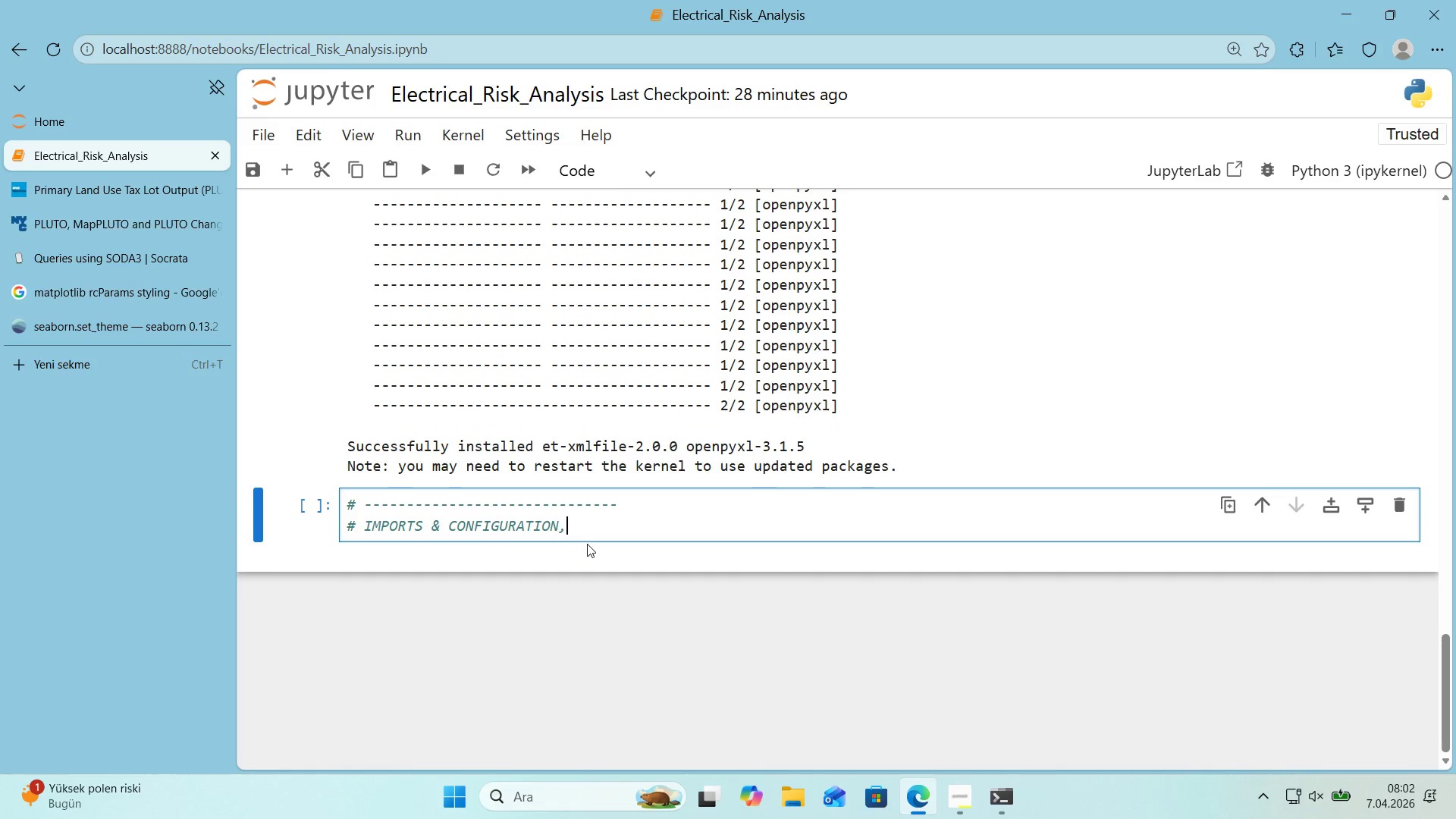 
key(Backspace)
 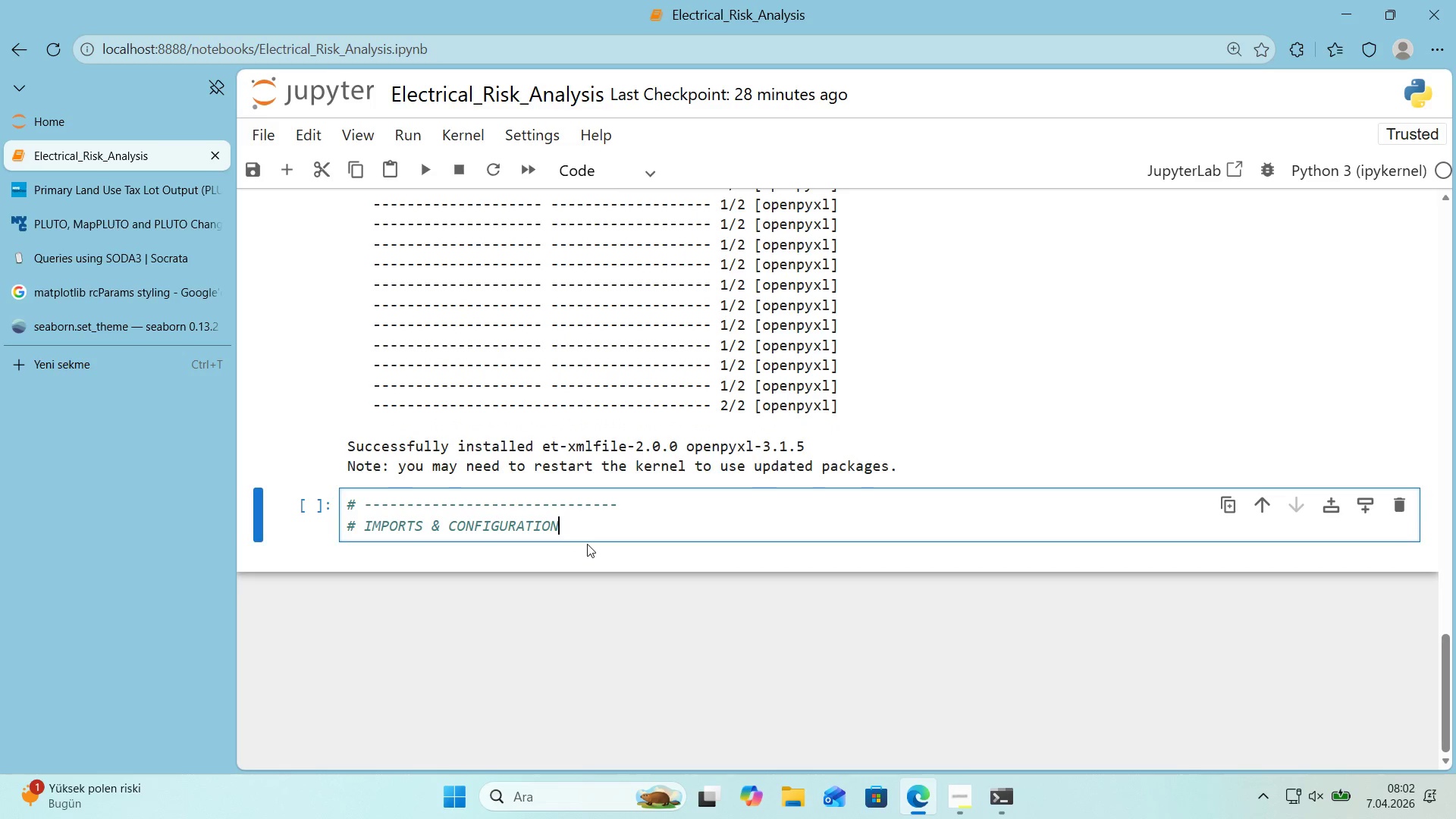 
key(Enter)
 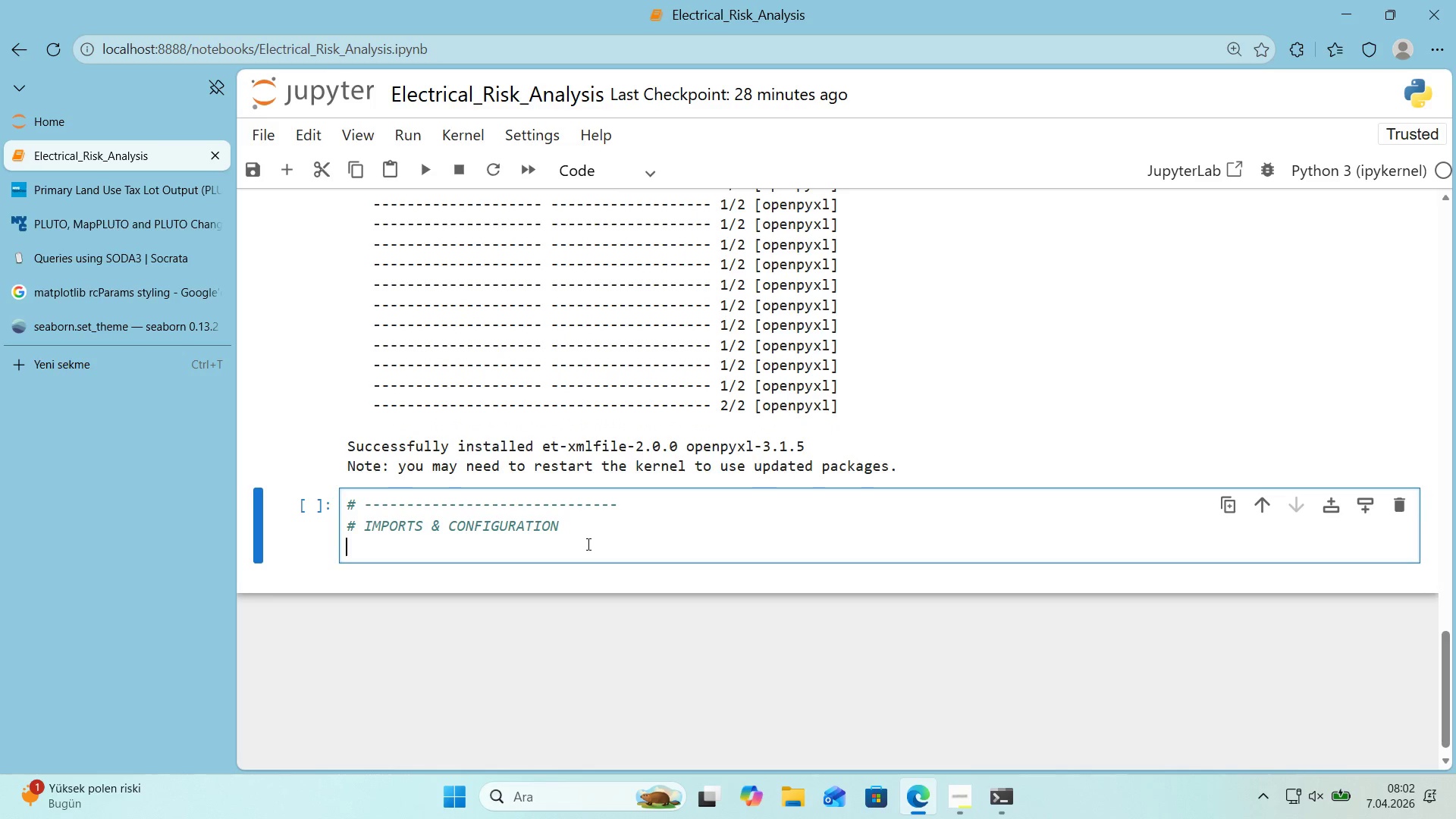 
key(Control+ControlLeft)
 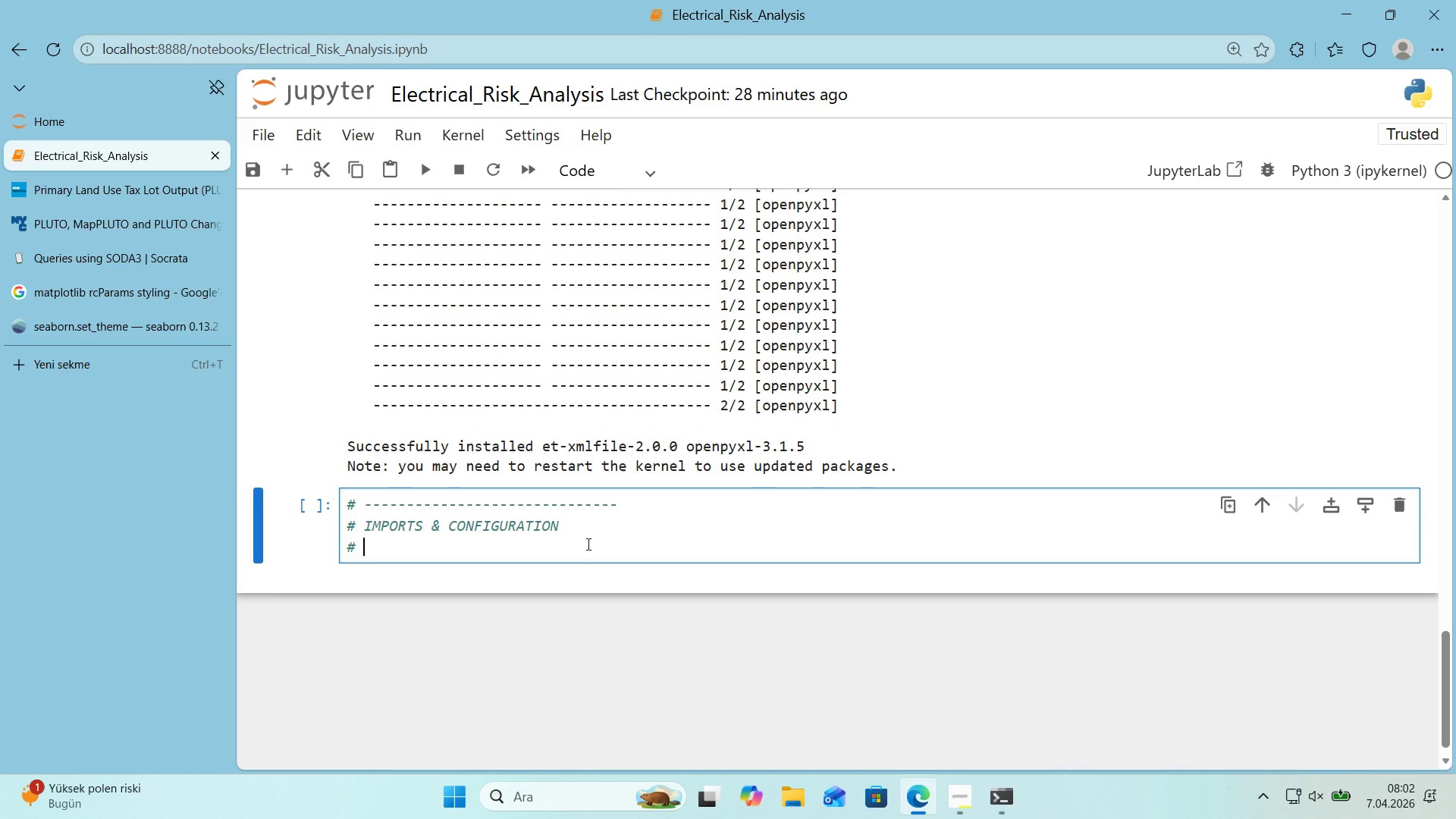 
key(Alt+Control+AltRight)
 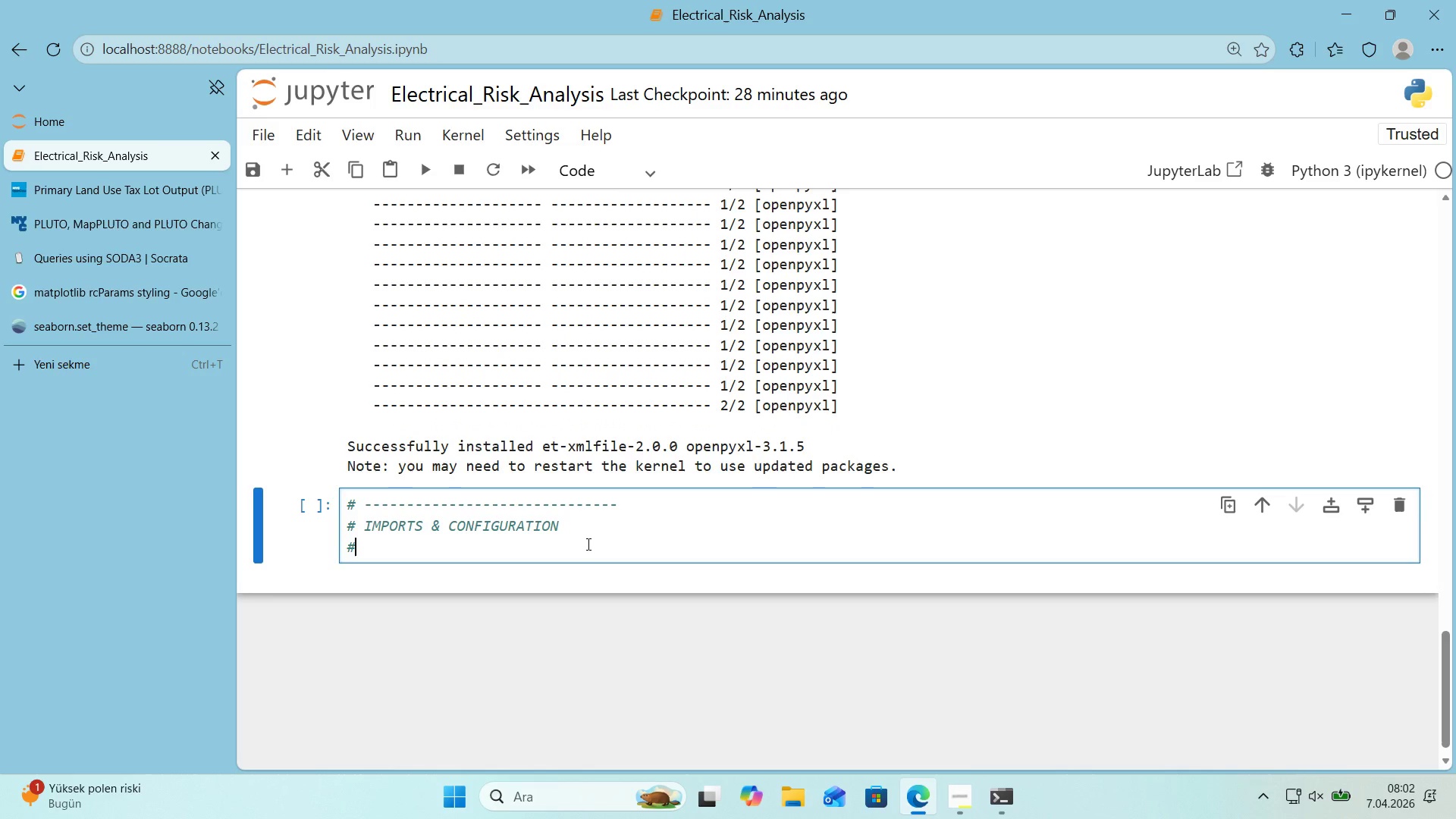 
key(Alt+Control+3)
 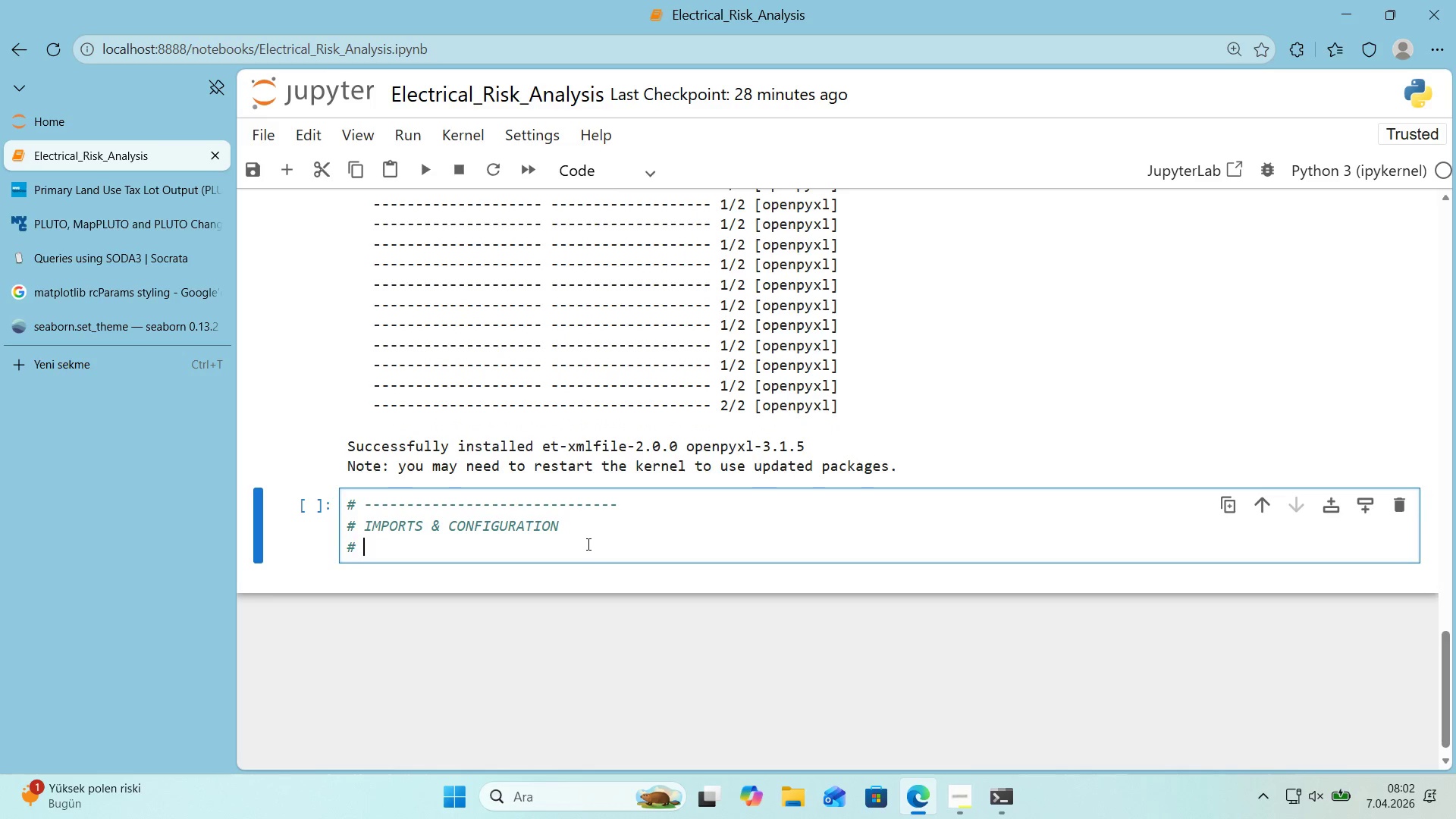 
key(Space)
 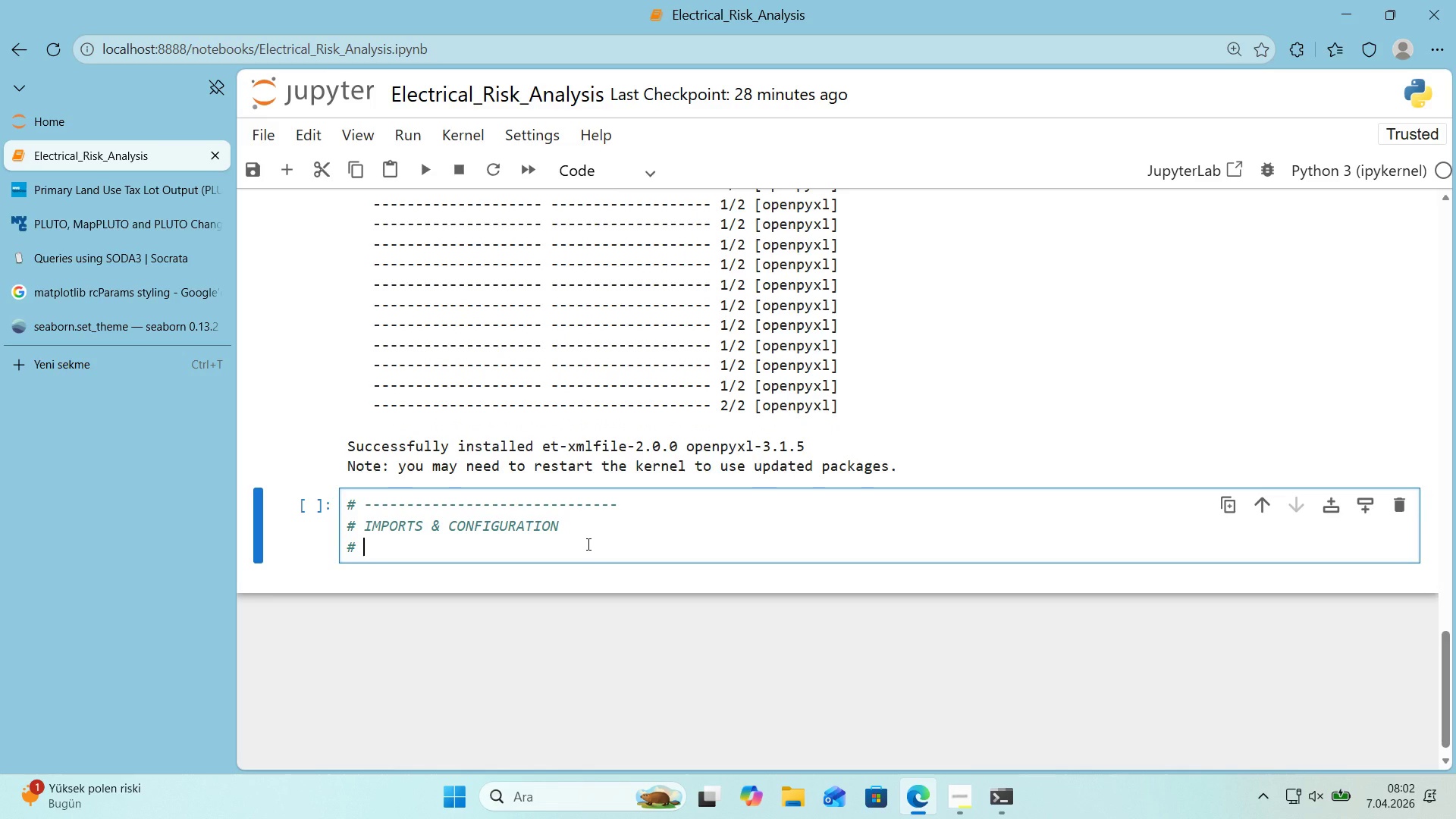 
hold_key(key=ControlLeft, duration=0.36)
 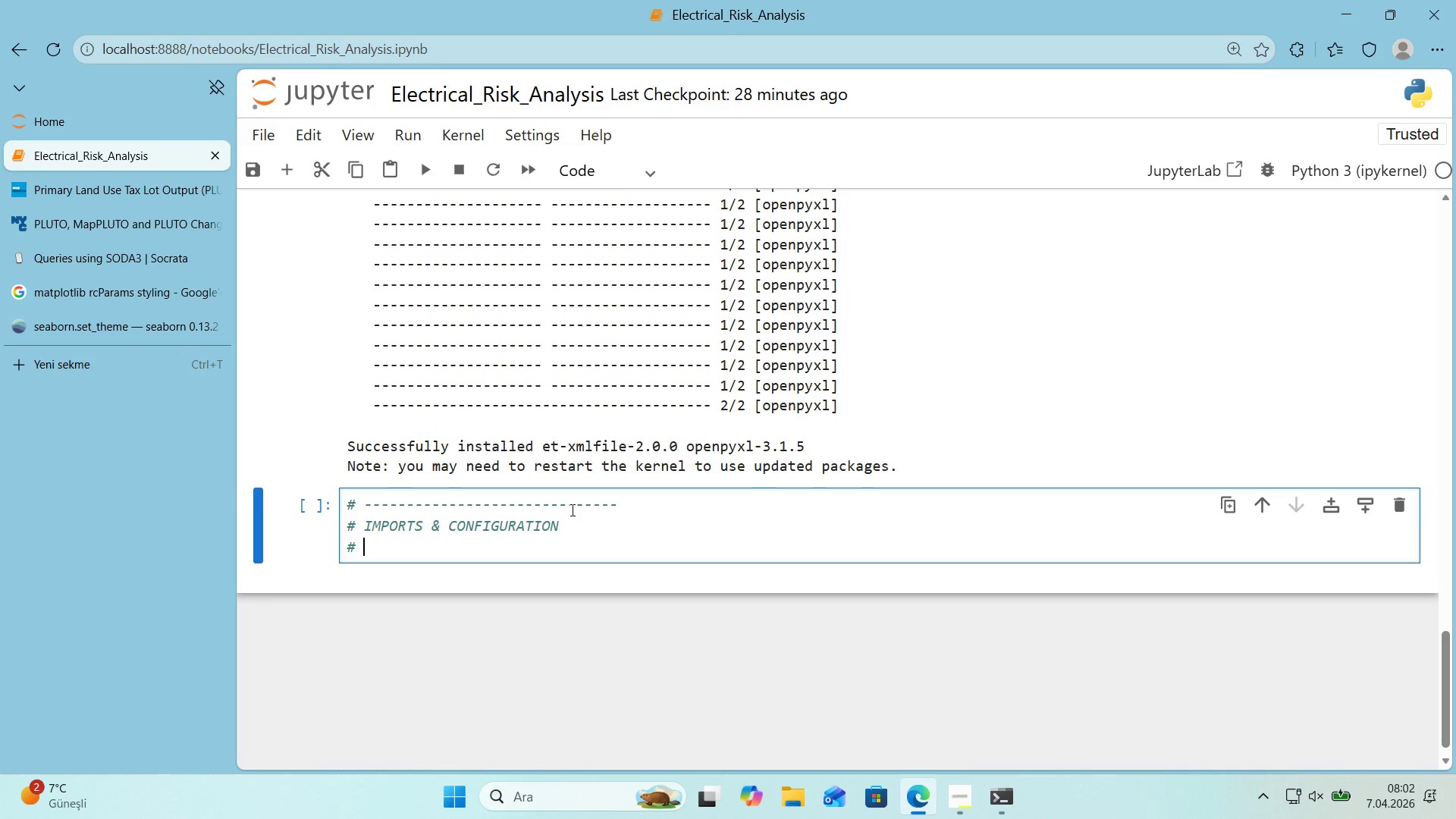 
left_click_drag(start_coordinate=[570, 510], to_coordinate=[364, 507])
 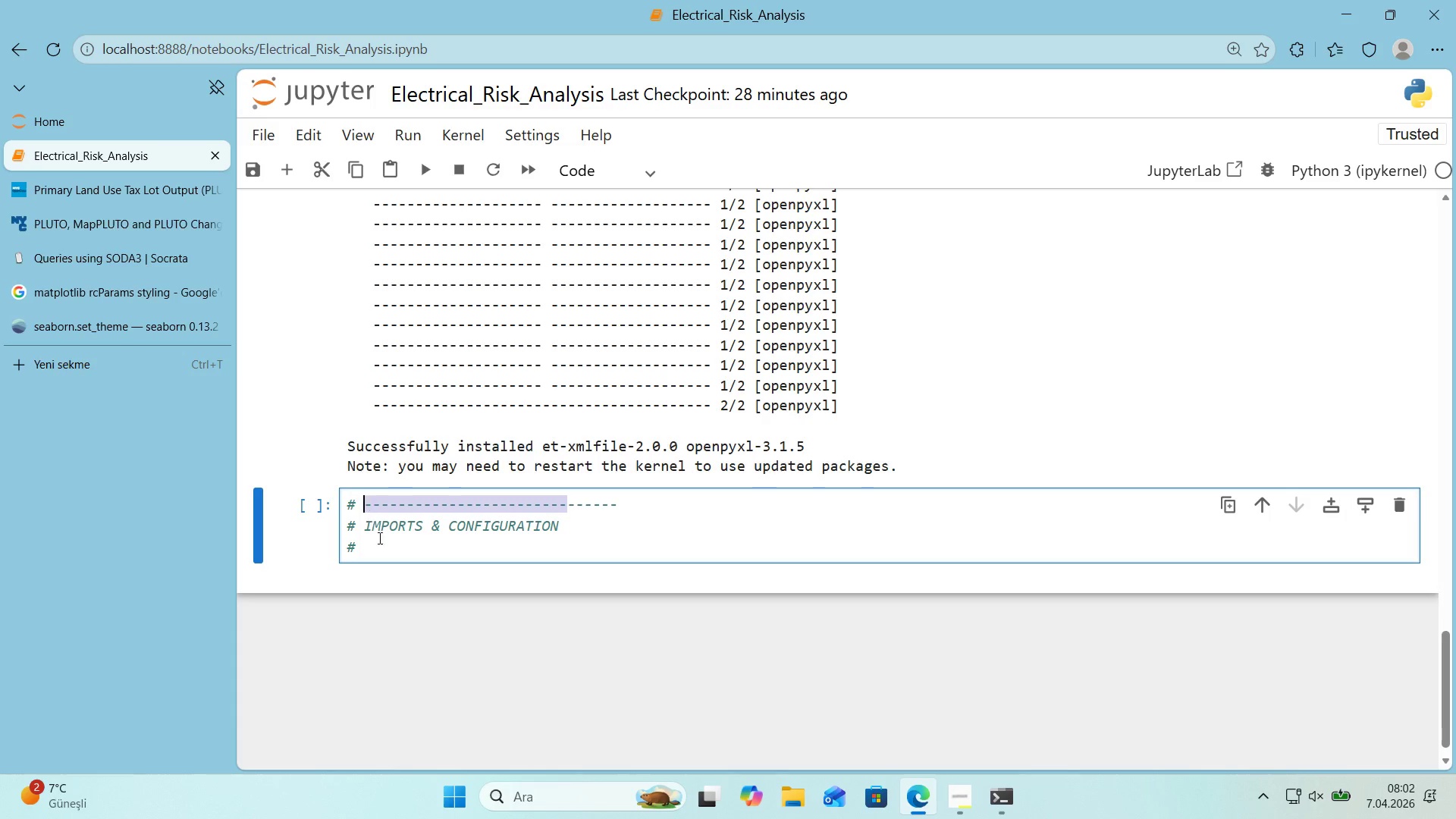 
key(Control+ControlLeft)
 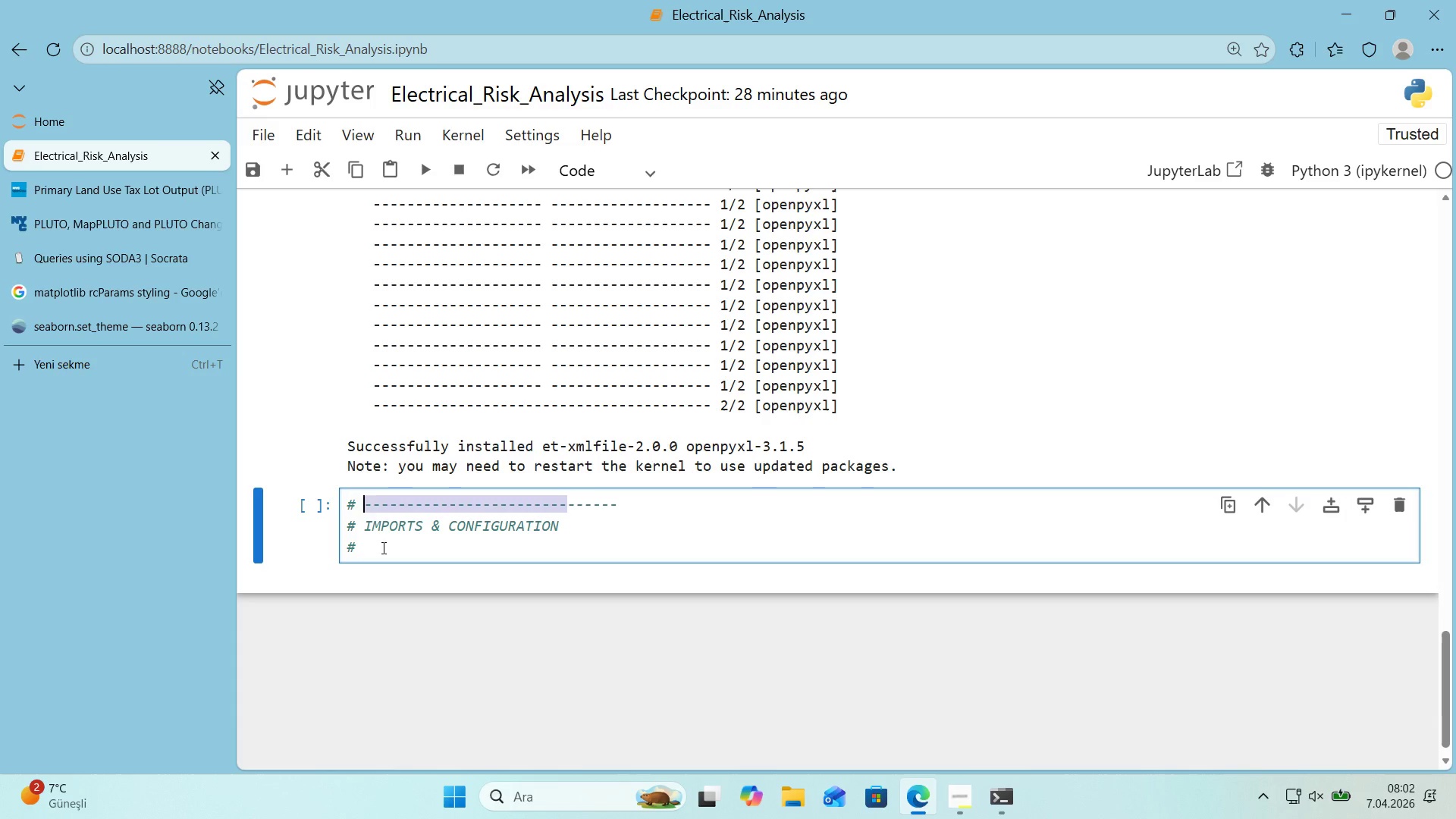 
key(Control+C)
 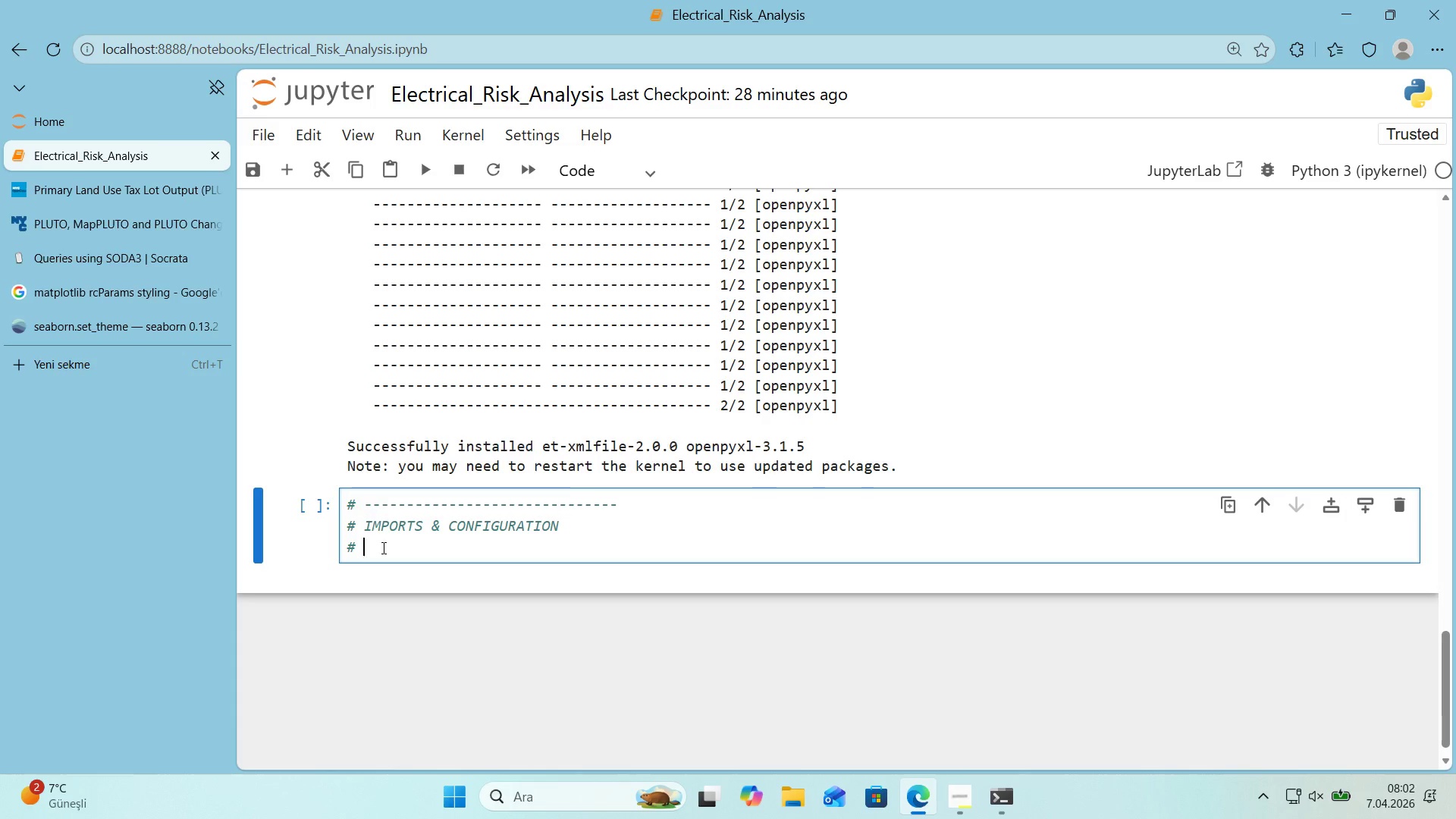 
left_click([382, 548])
 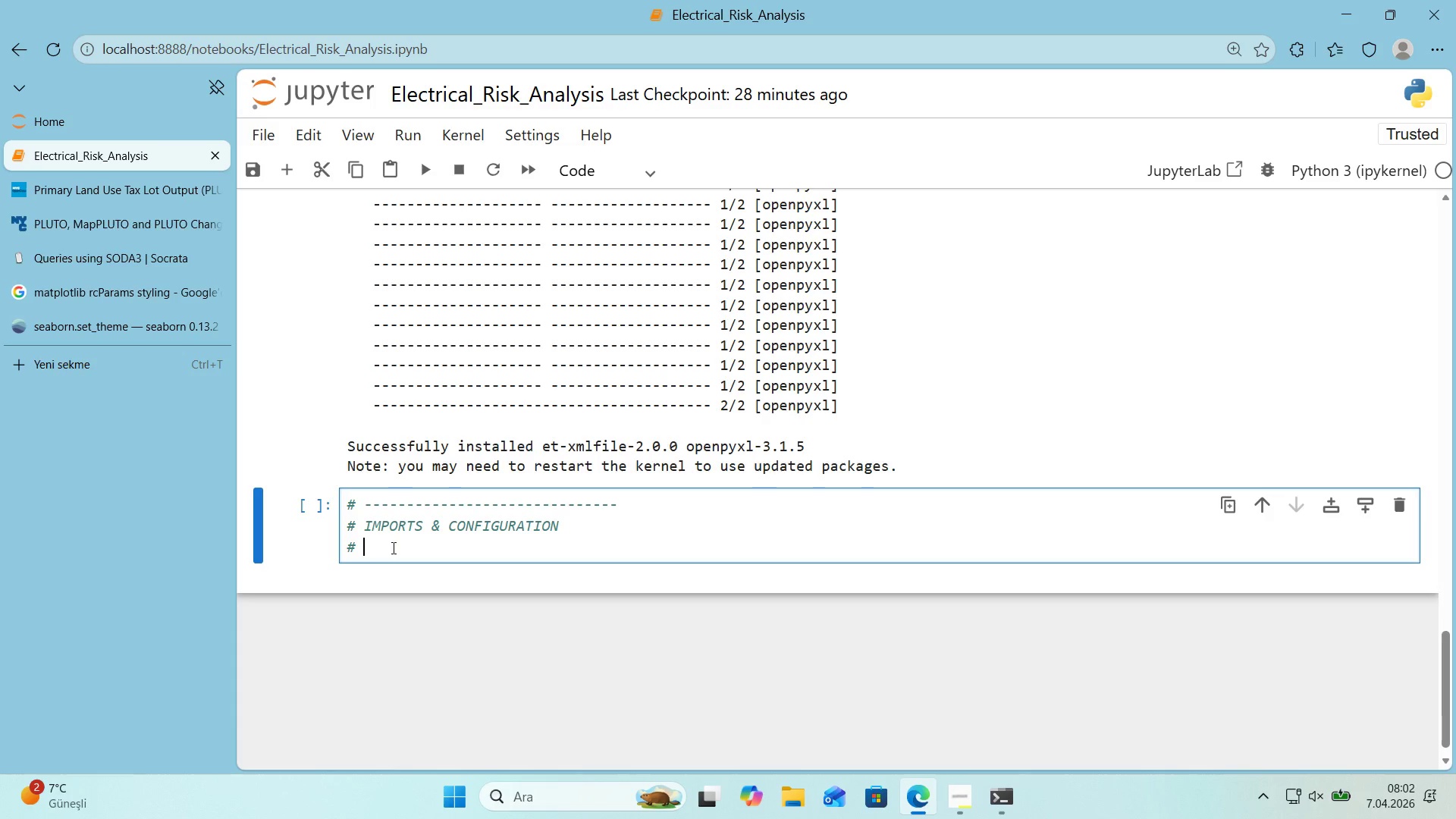 
key(Control+V)
 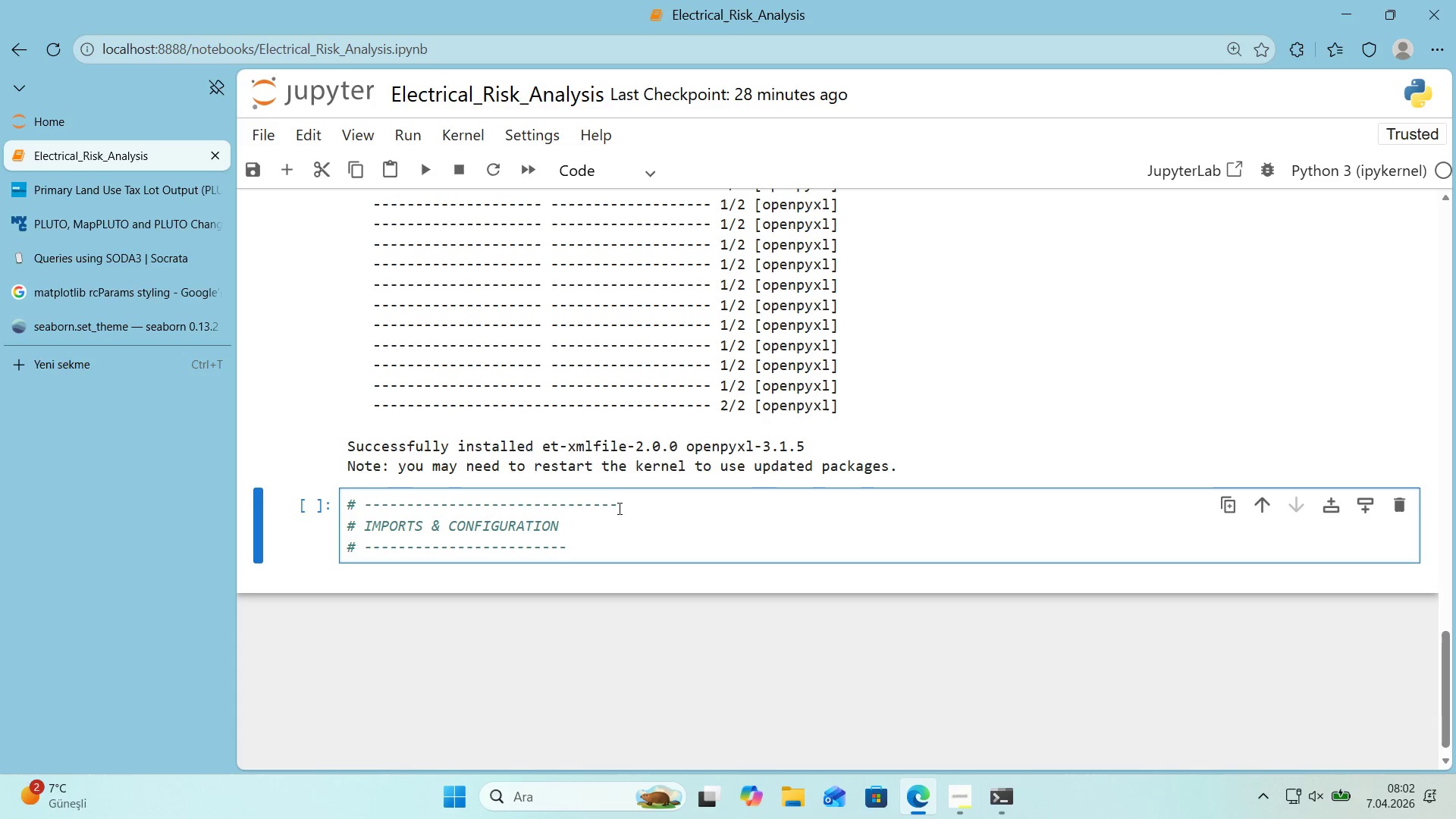 
left_click_drag(start_coordinate=[622, 508], to_coordinate=[570, 513])
 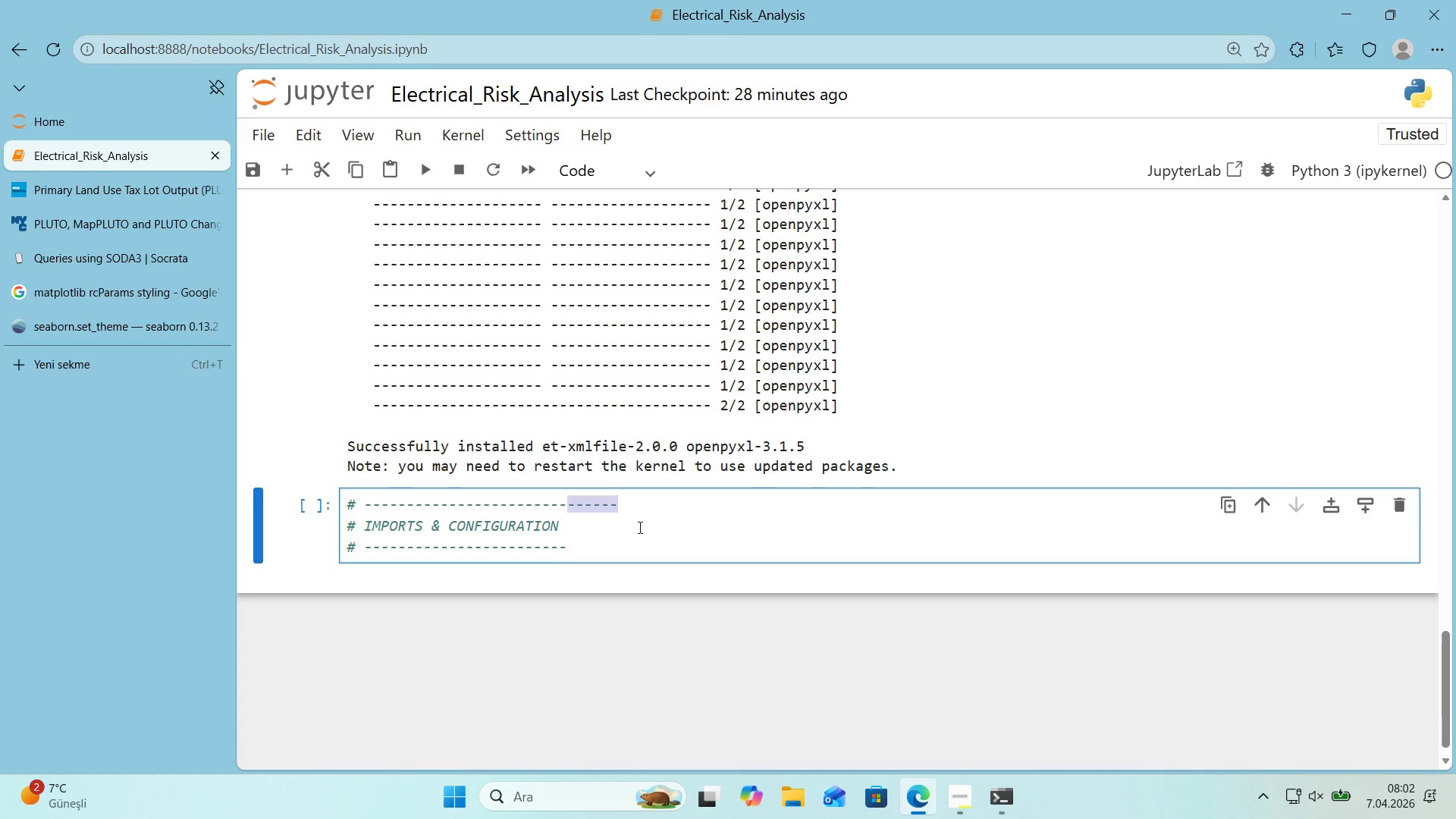 
key(Backspace)
 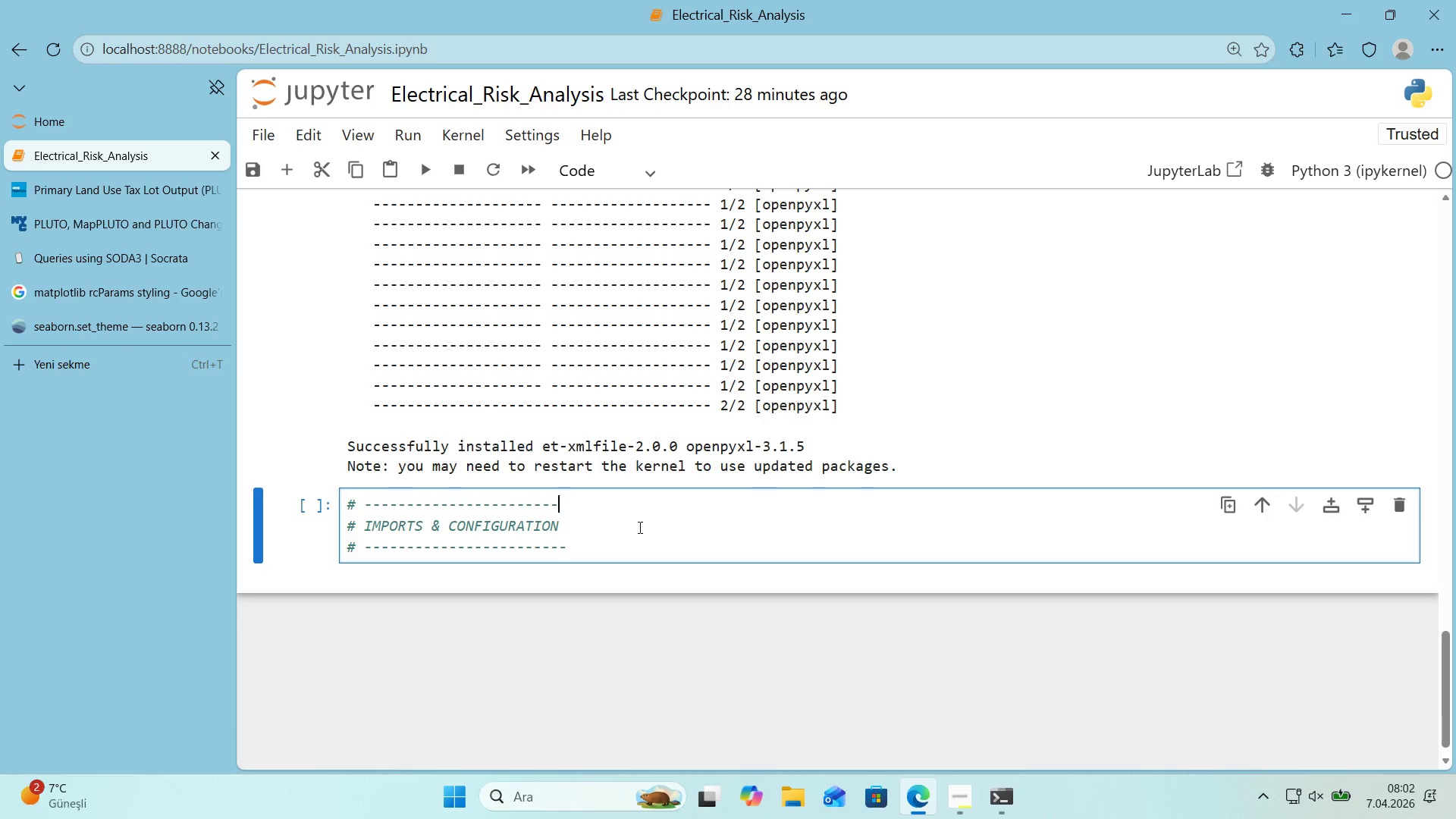 
key(Backspace)
 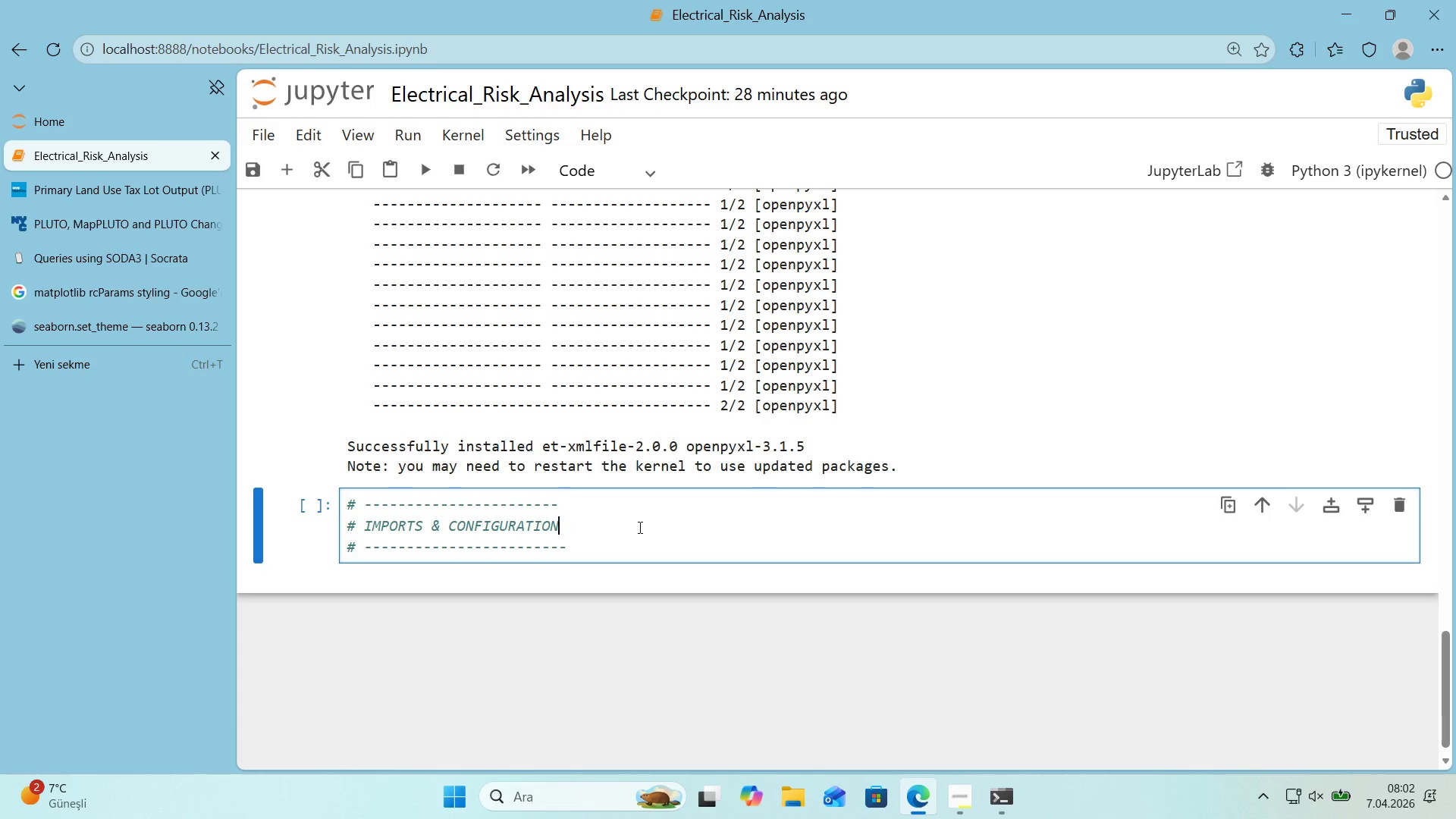 
key(ArrowDown)
 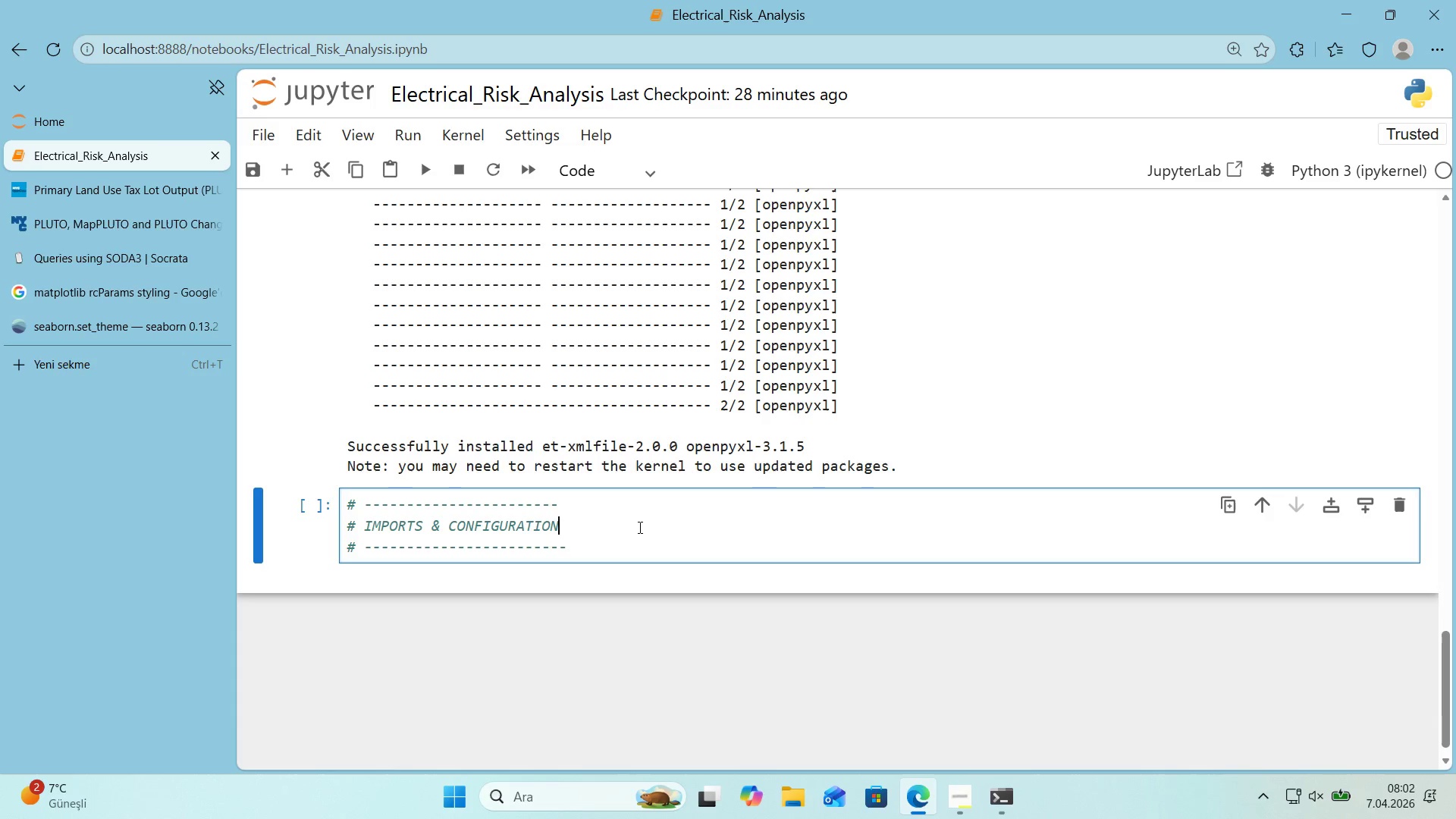 
key(ArrowDown)
 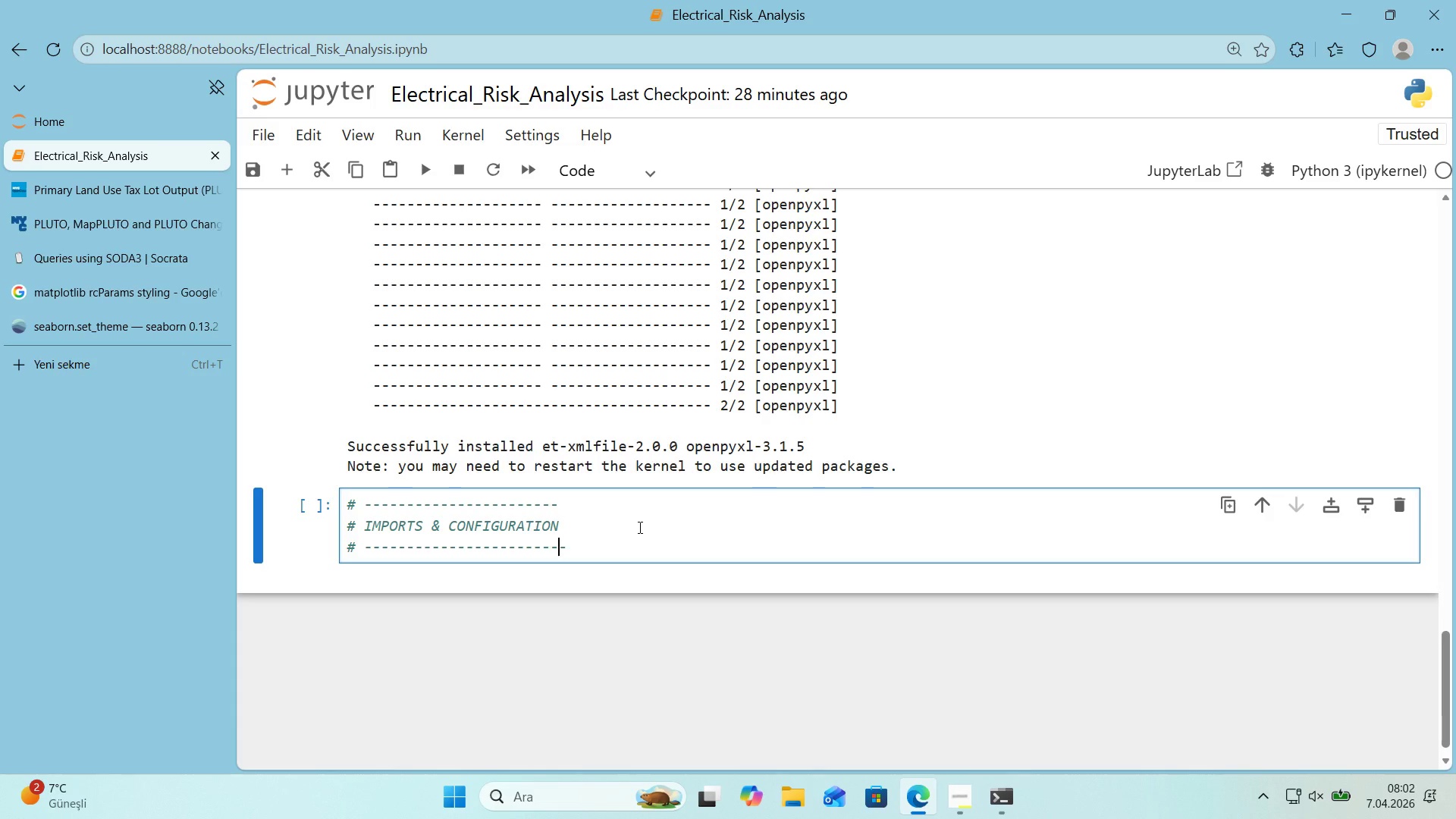 
key(ArrowRight)
 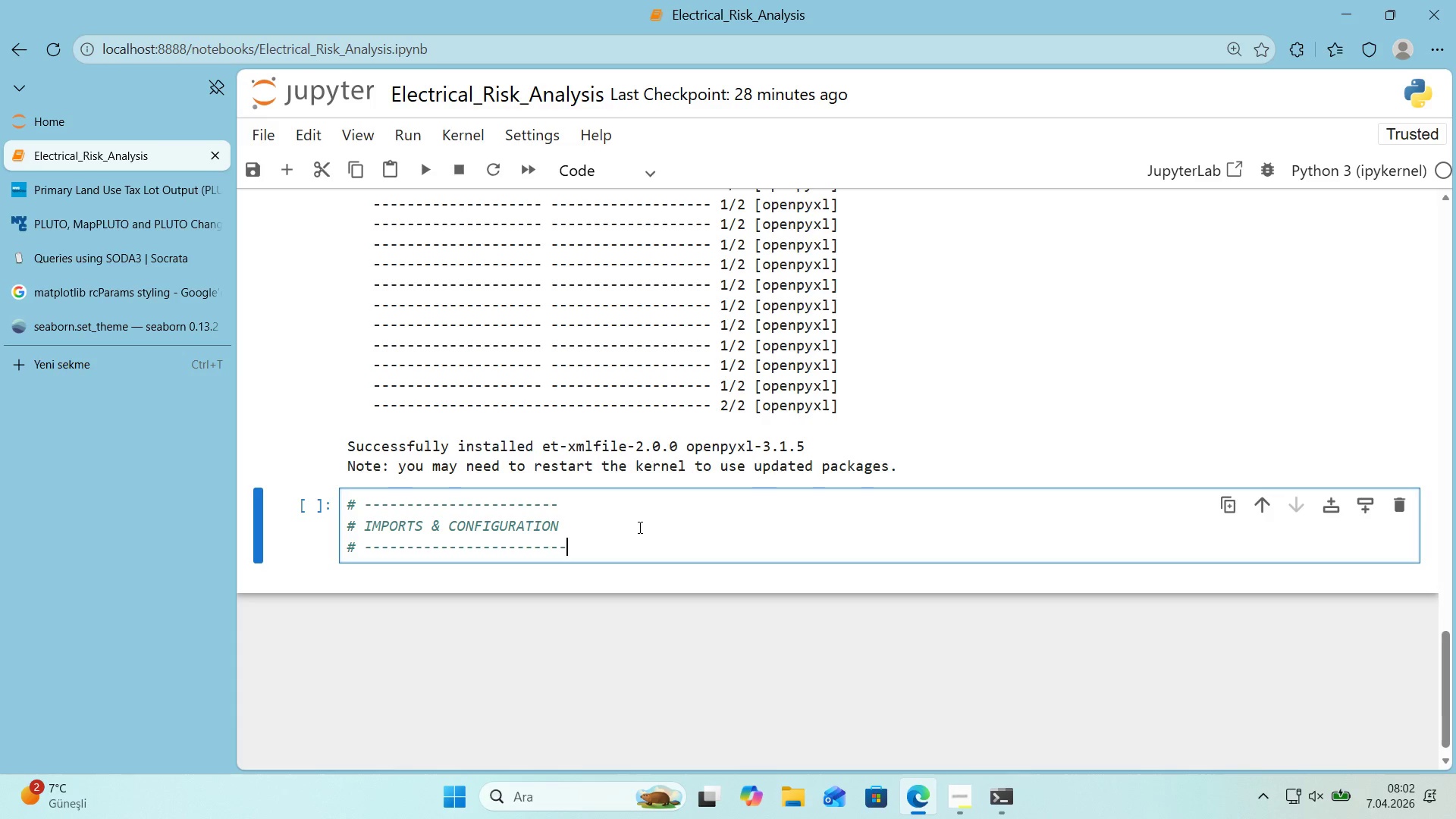 
key(Backspace)
 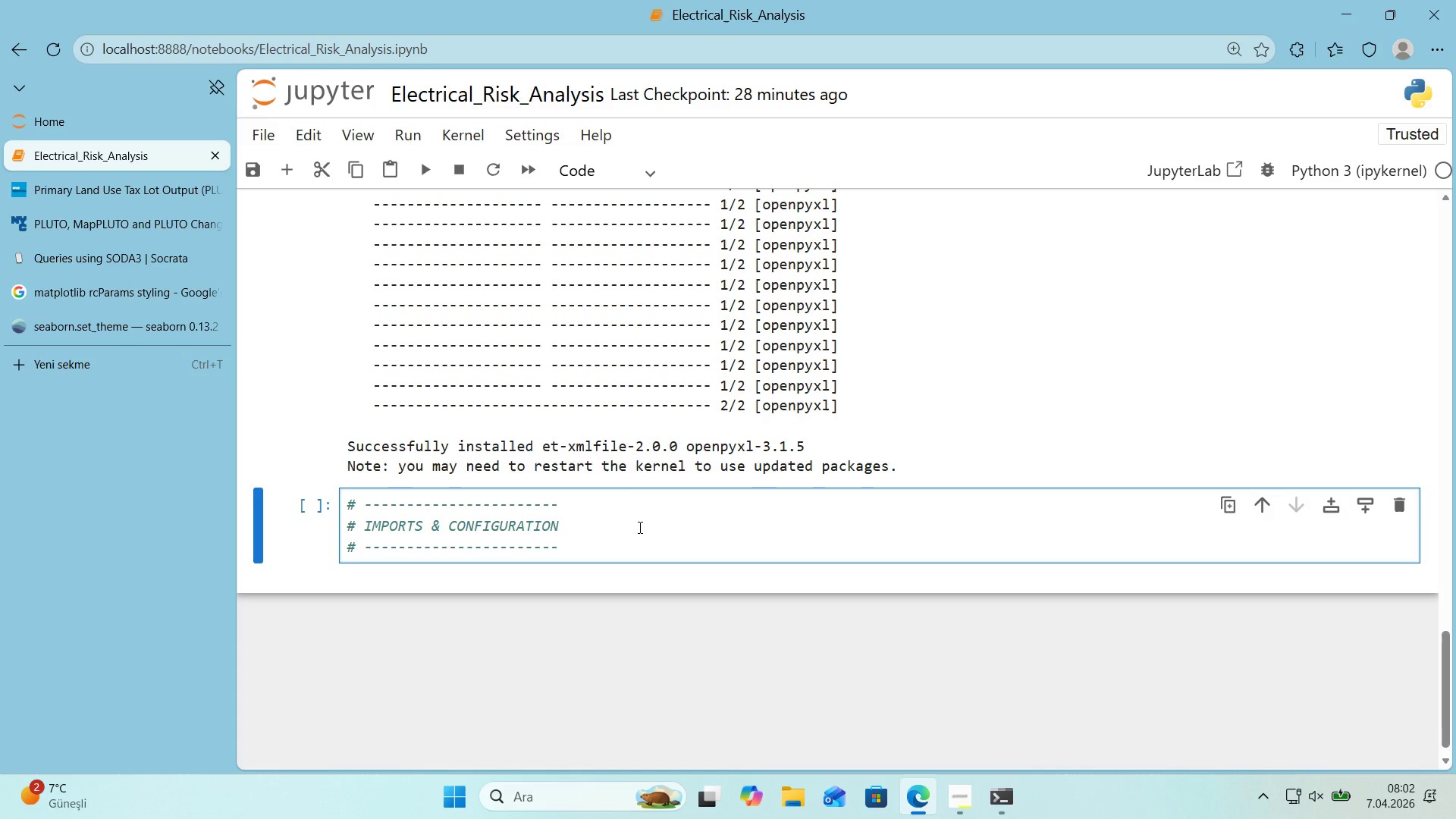 
wait(7.2)
 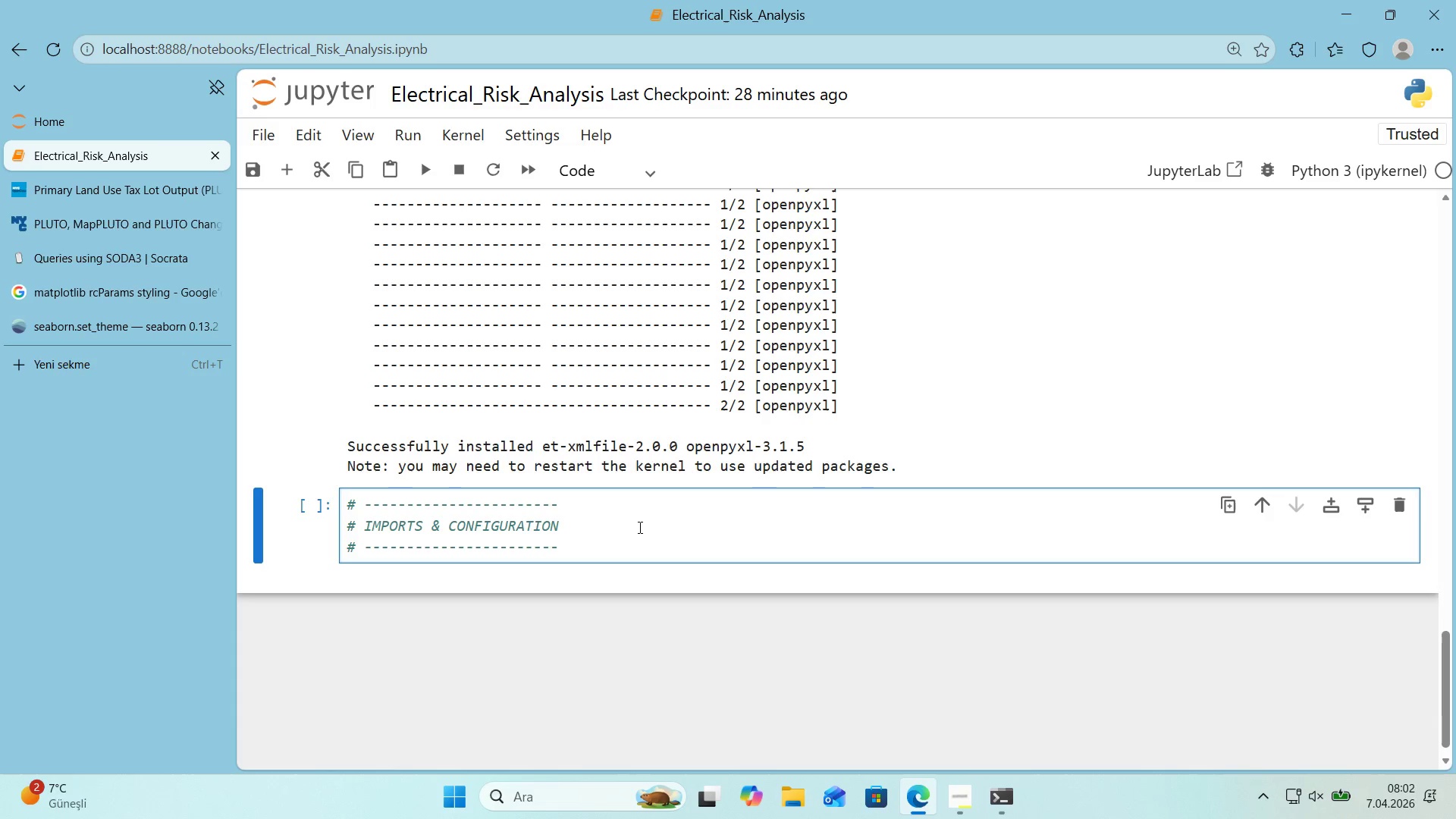 
key(Enter)
 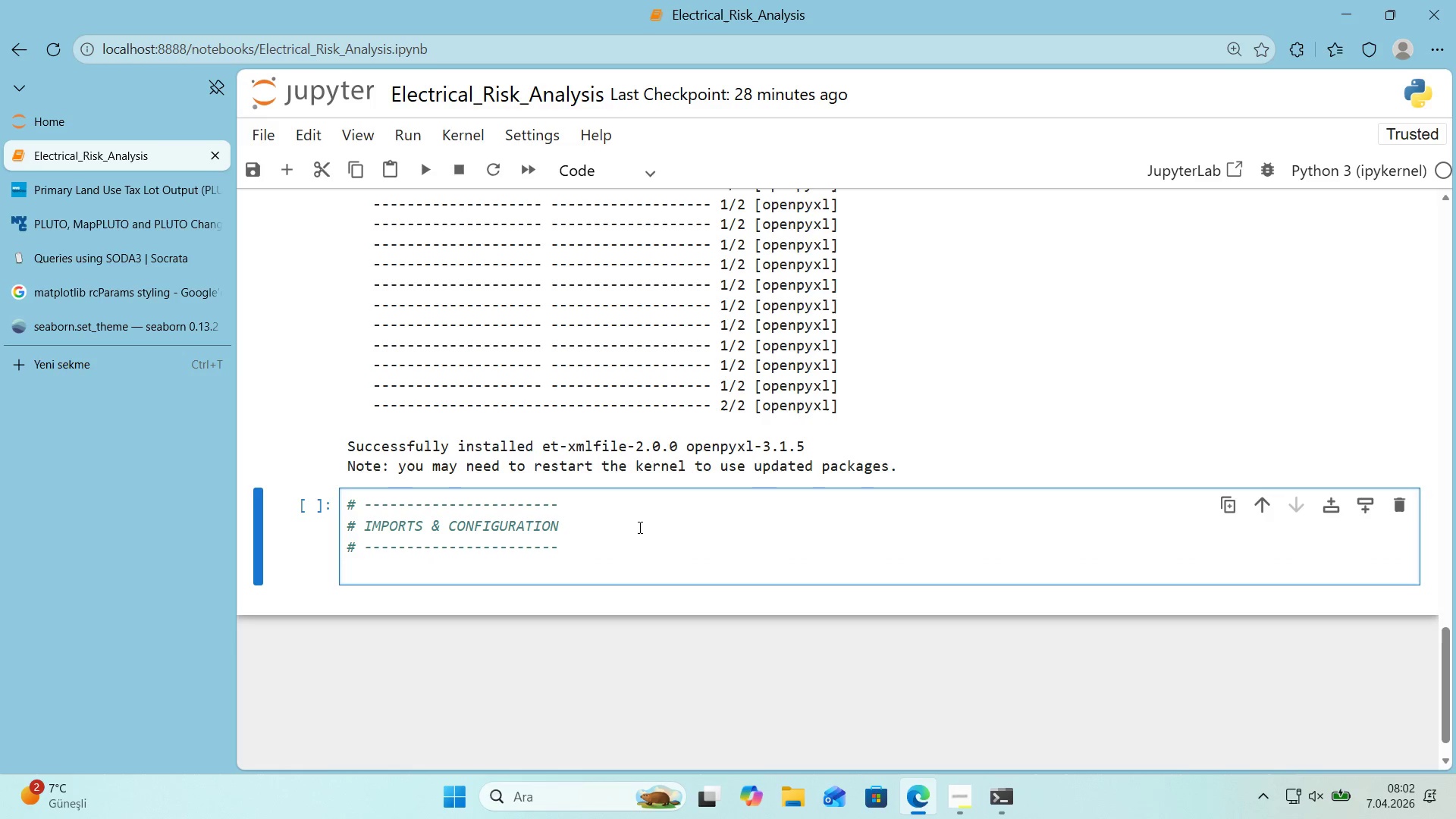 
type(')
key(Backspace)
type('mport nump as n)
key(Backspace)
key(Backspace)
key(Backspace)
key(Backspace)
key(Backspace)
type(y as np)
 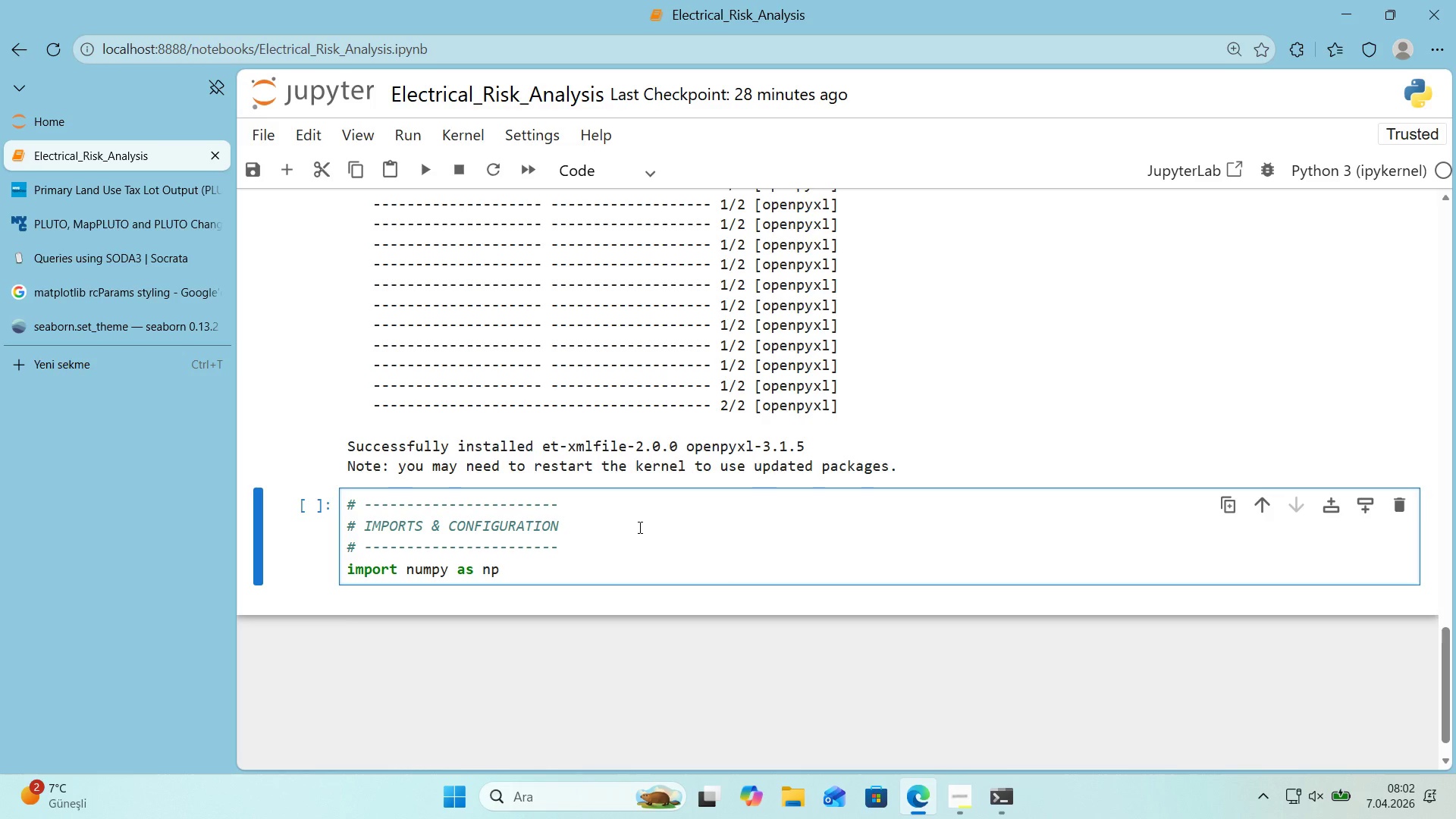 
key(Enter)
 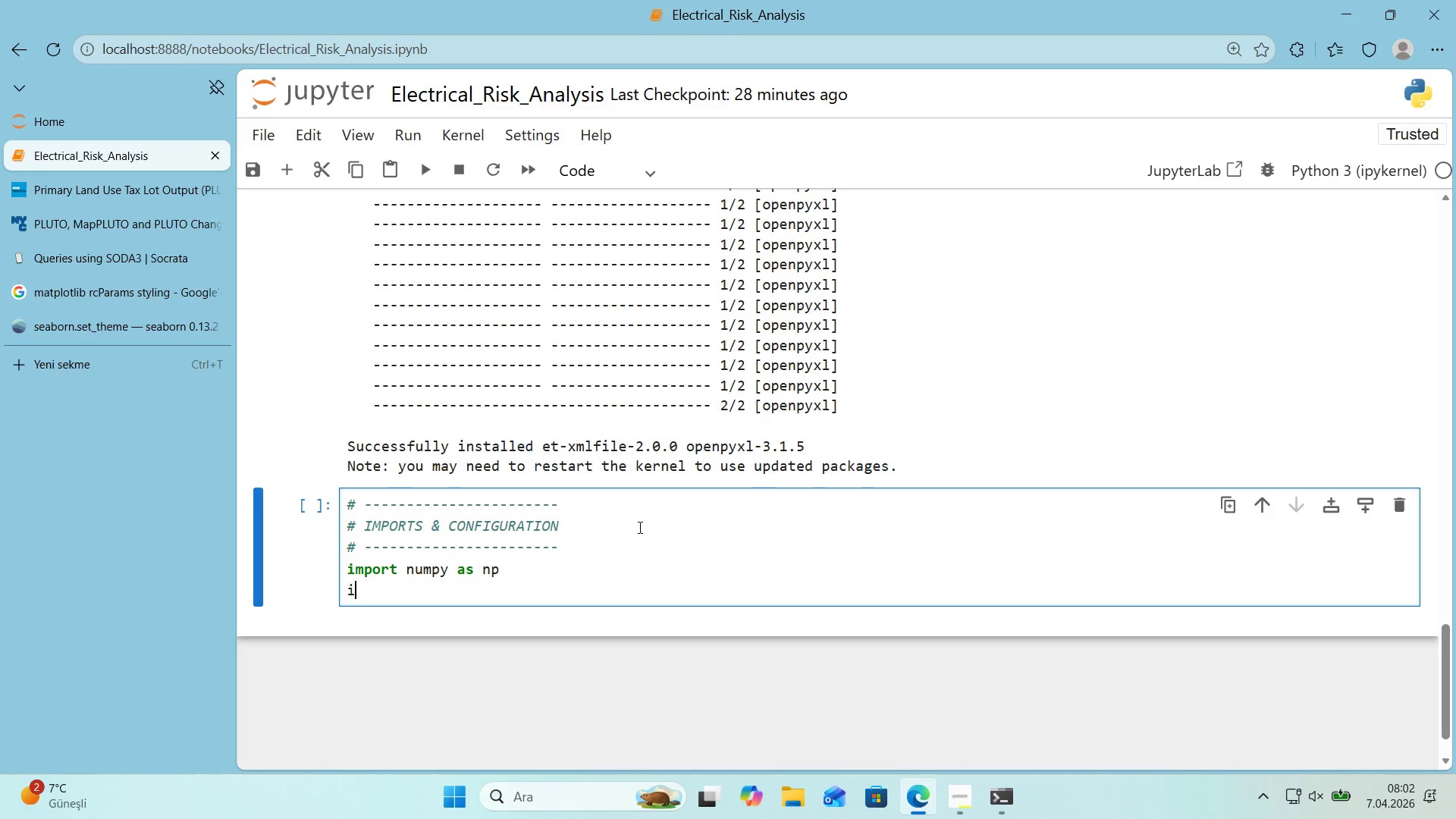 
type('mport pandas as pd)
 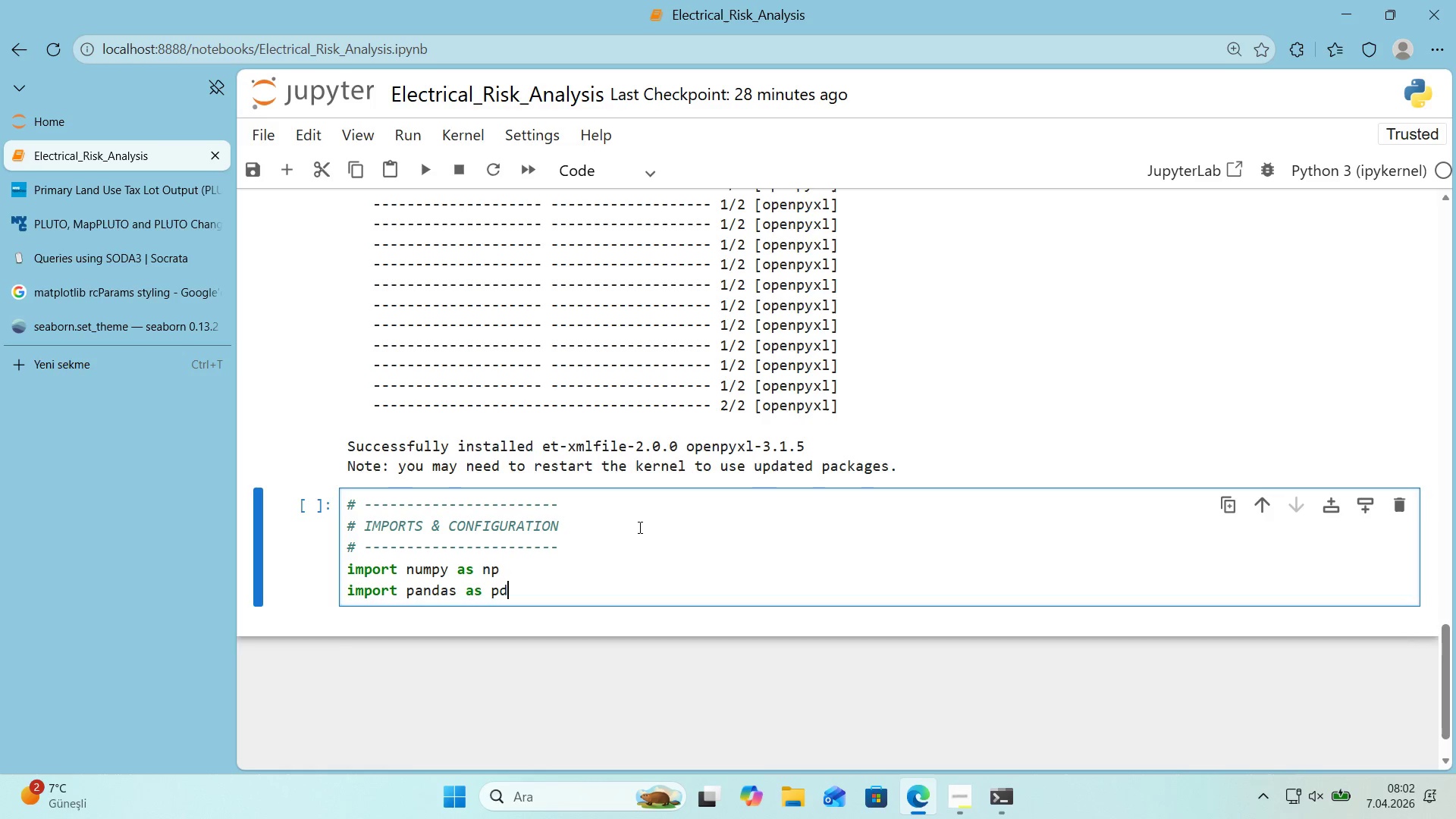 
key(Enter)
 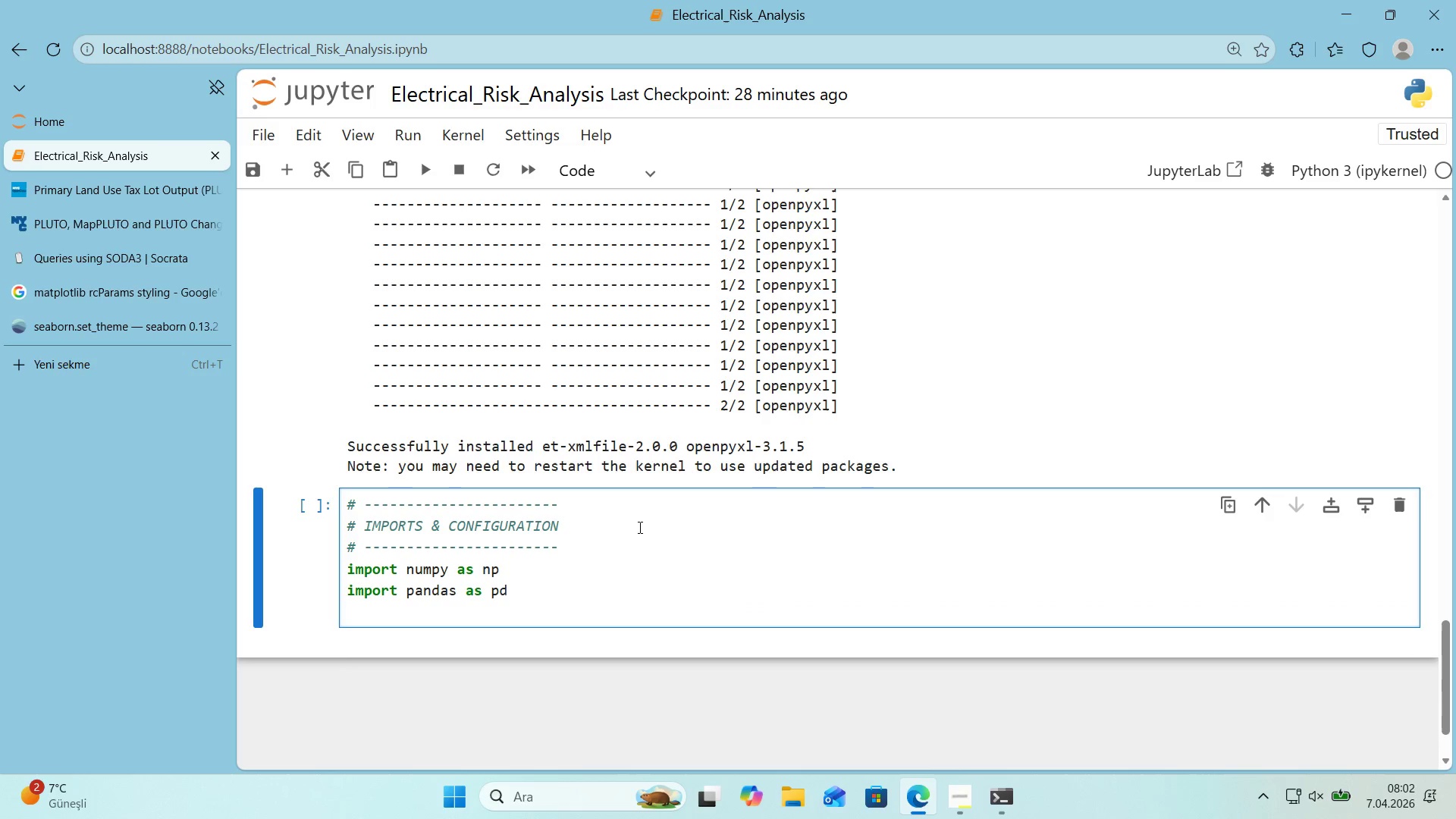 
type('mport matplotl'b.pyplot as plt)
 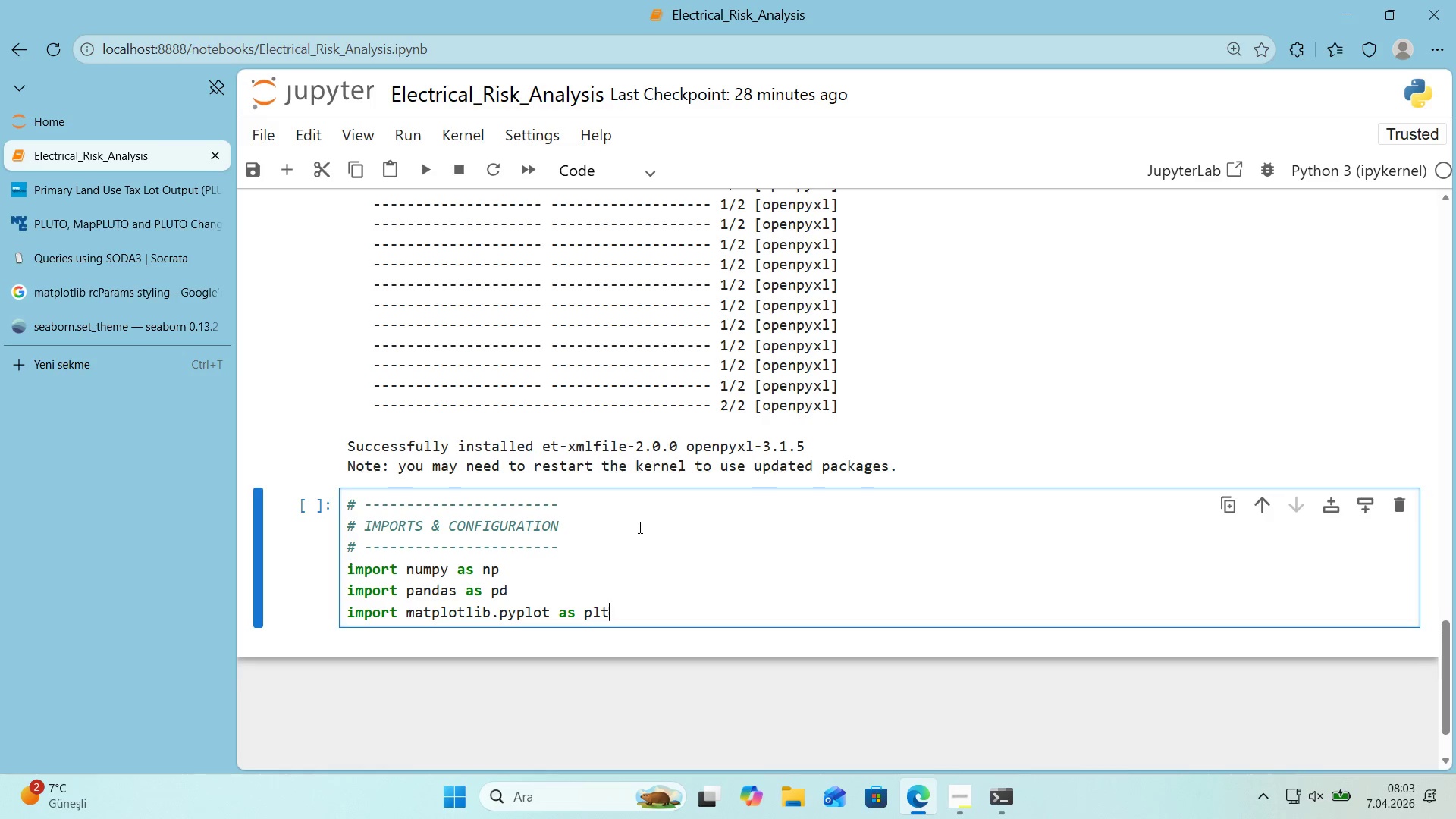 
key(Enter)
 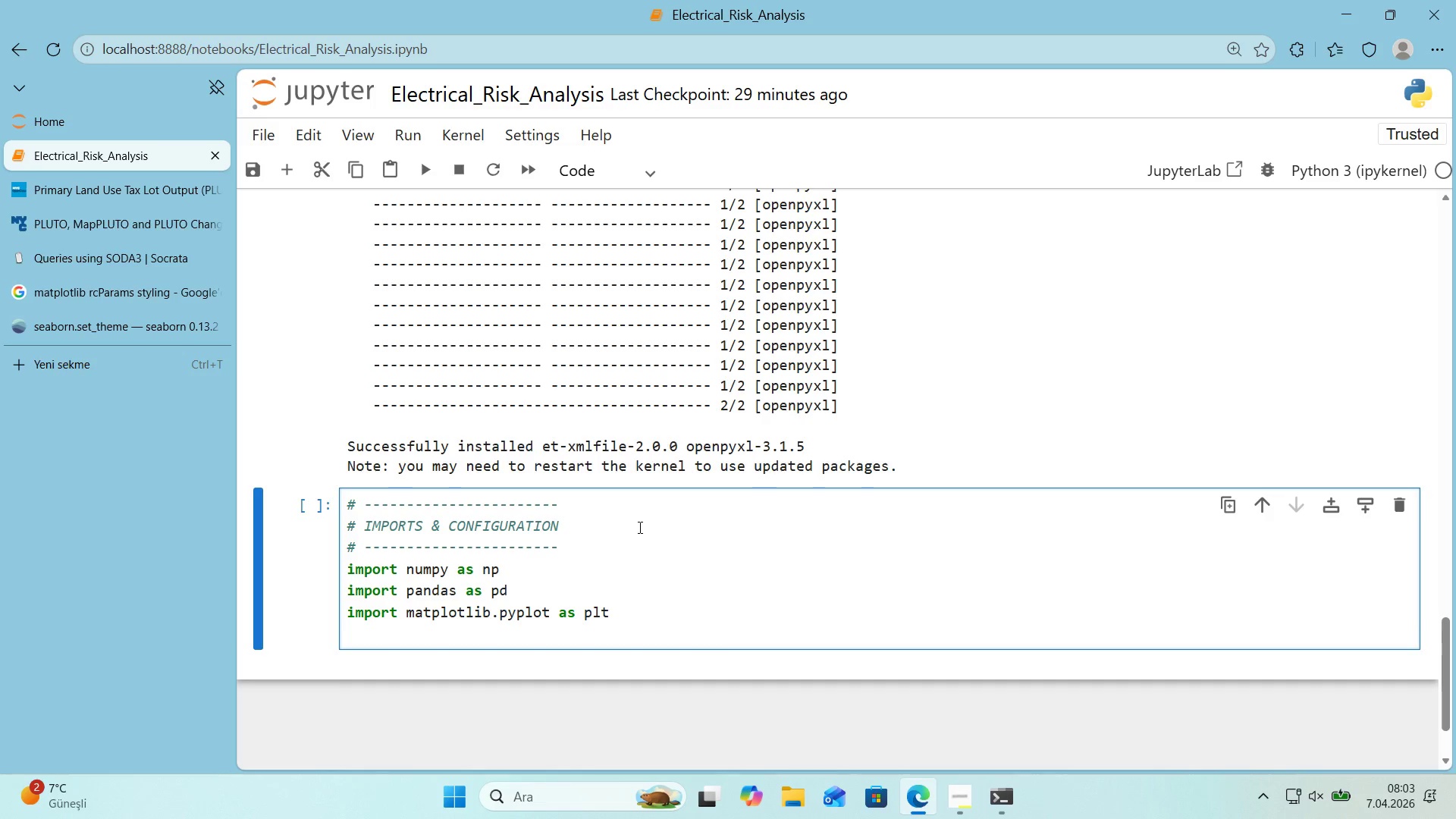 
type('mport matplotl'b.patches as mpatches)
 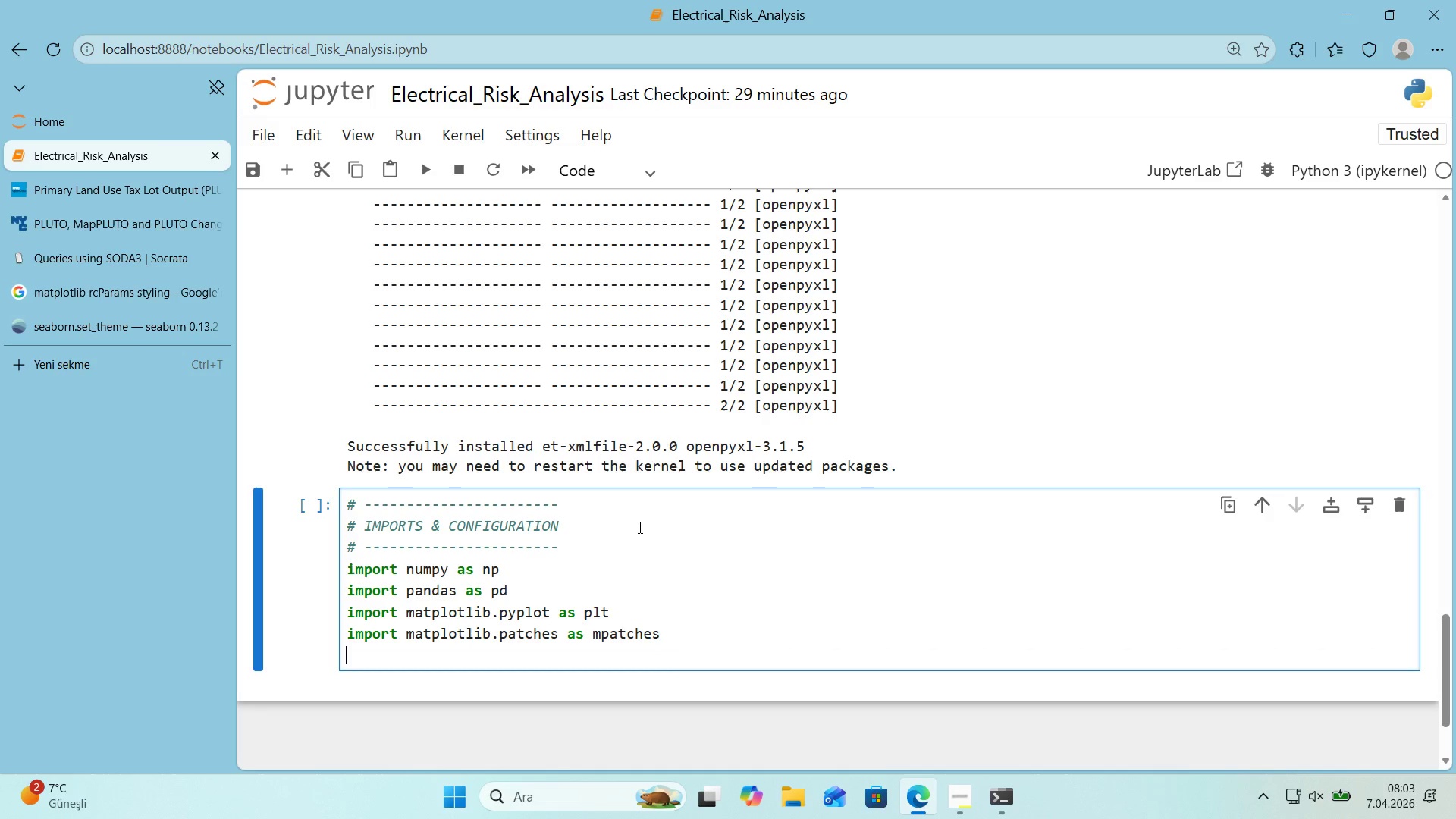 
key(Enter)
 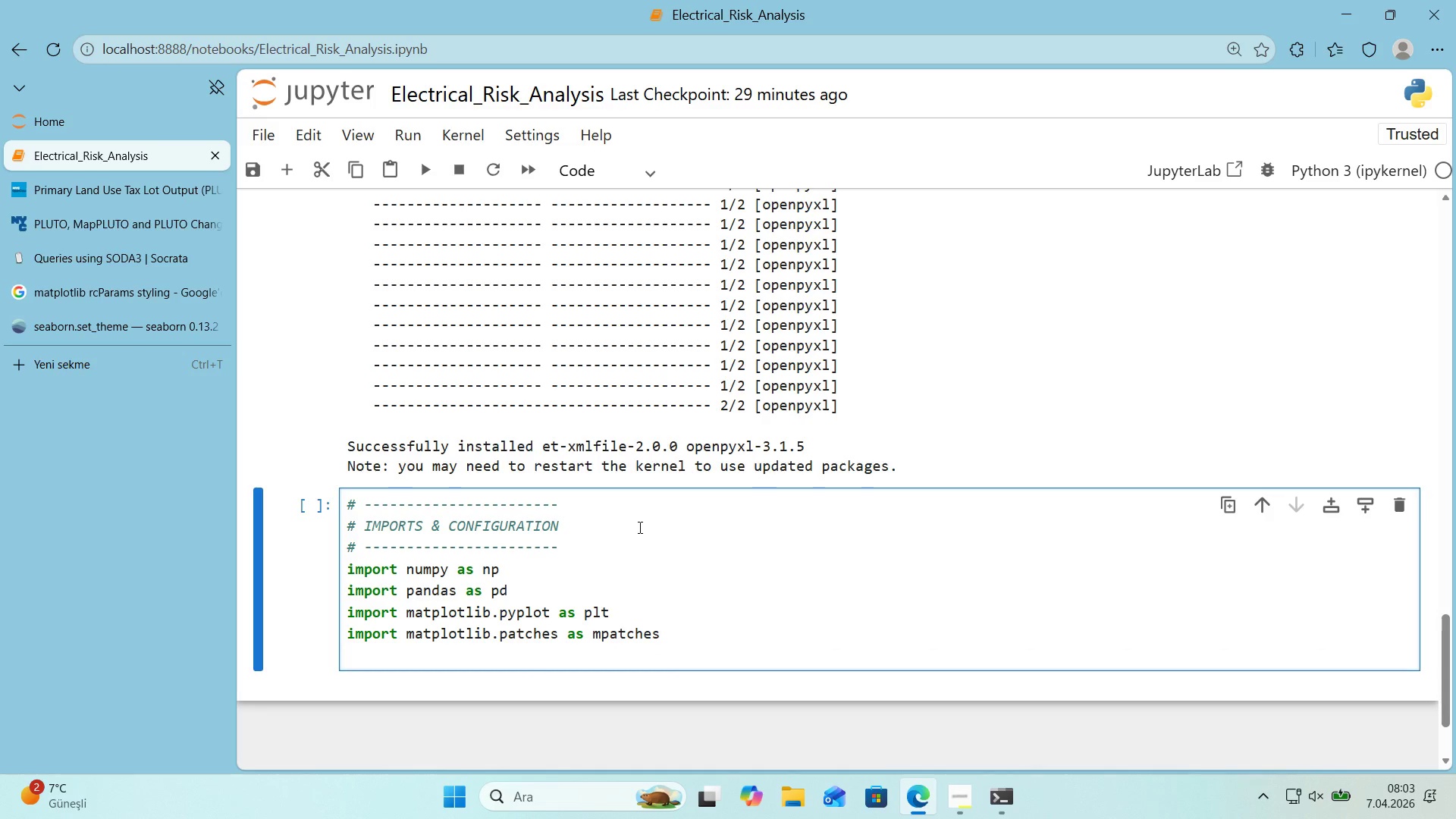 
type('mport seaborn as sns)
 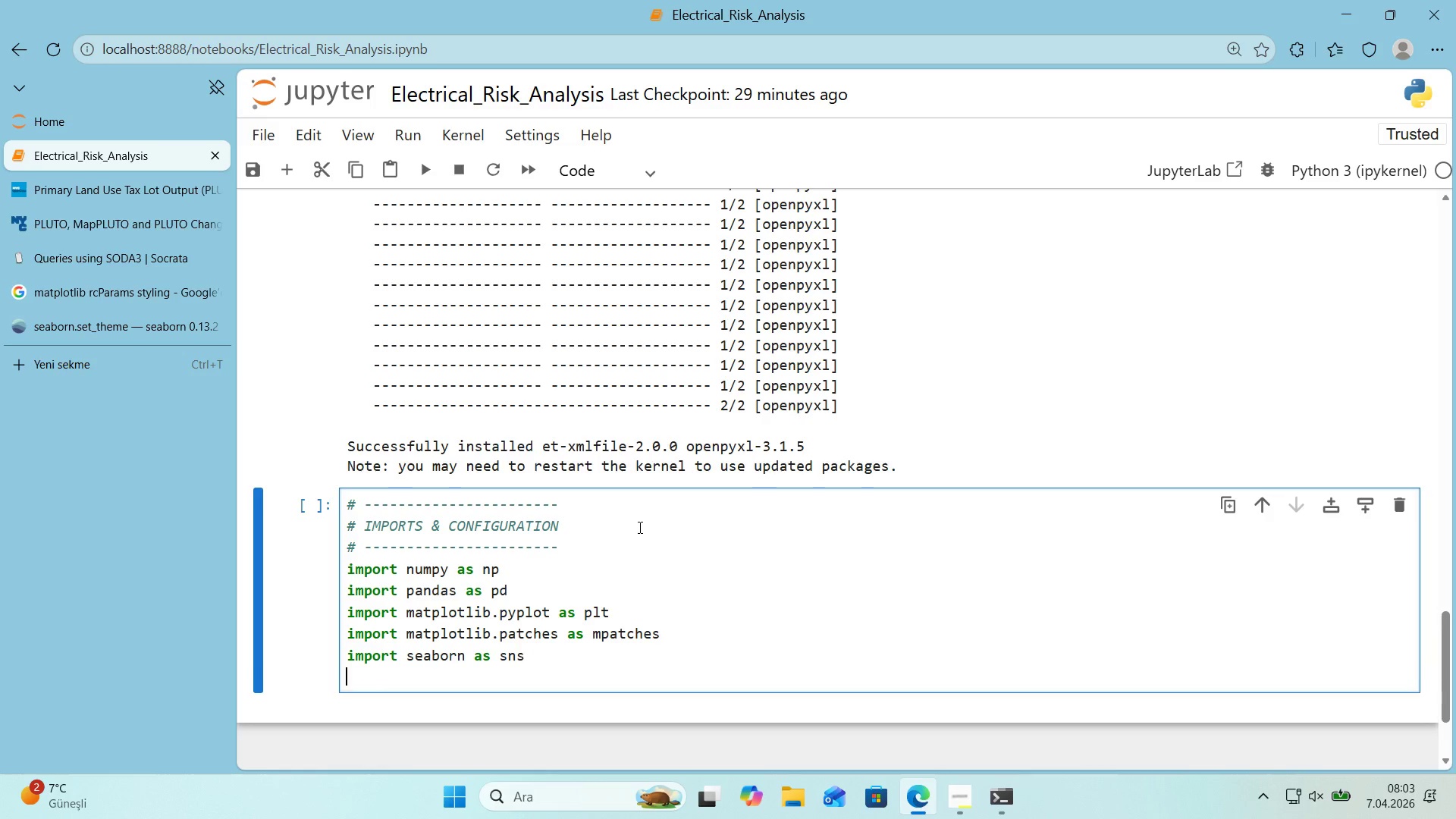 
key(Enter)
 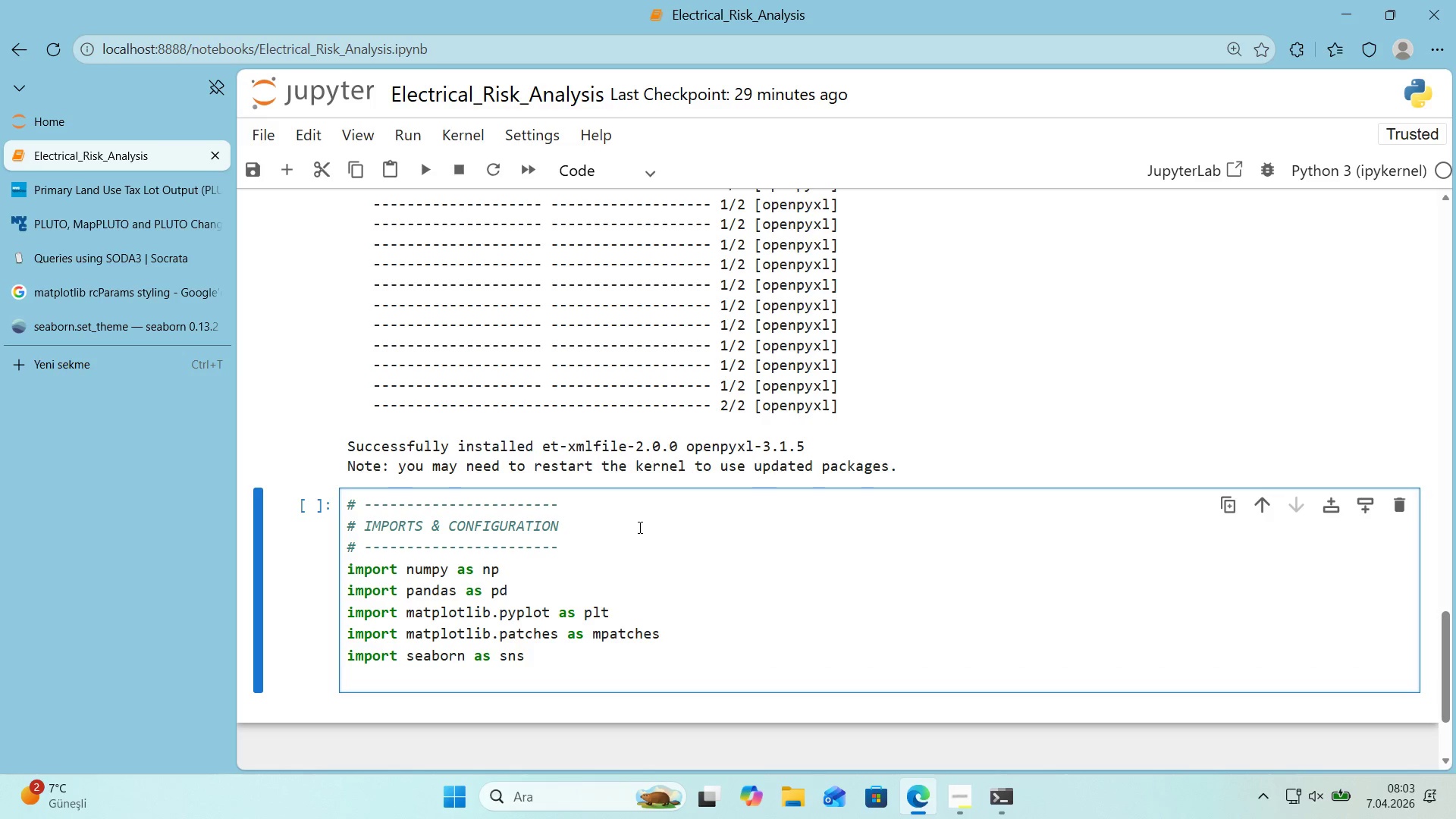 
type('mport os)
 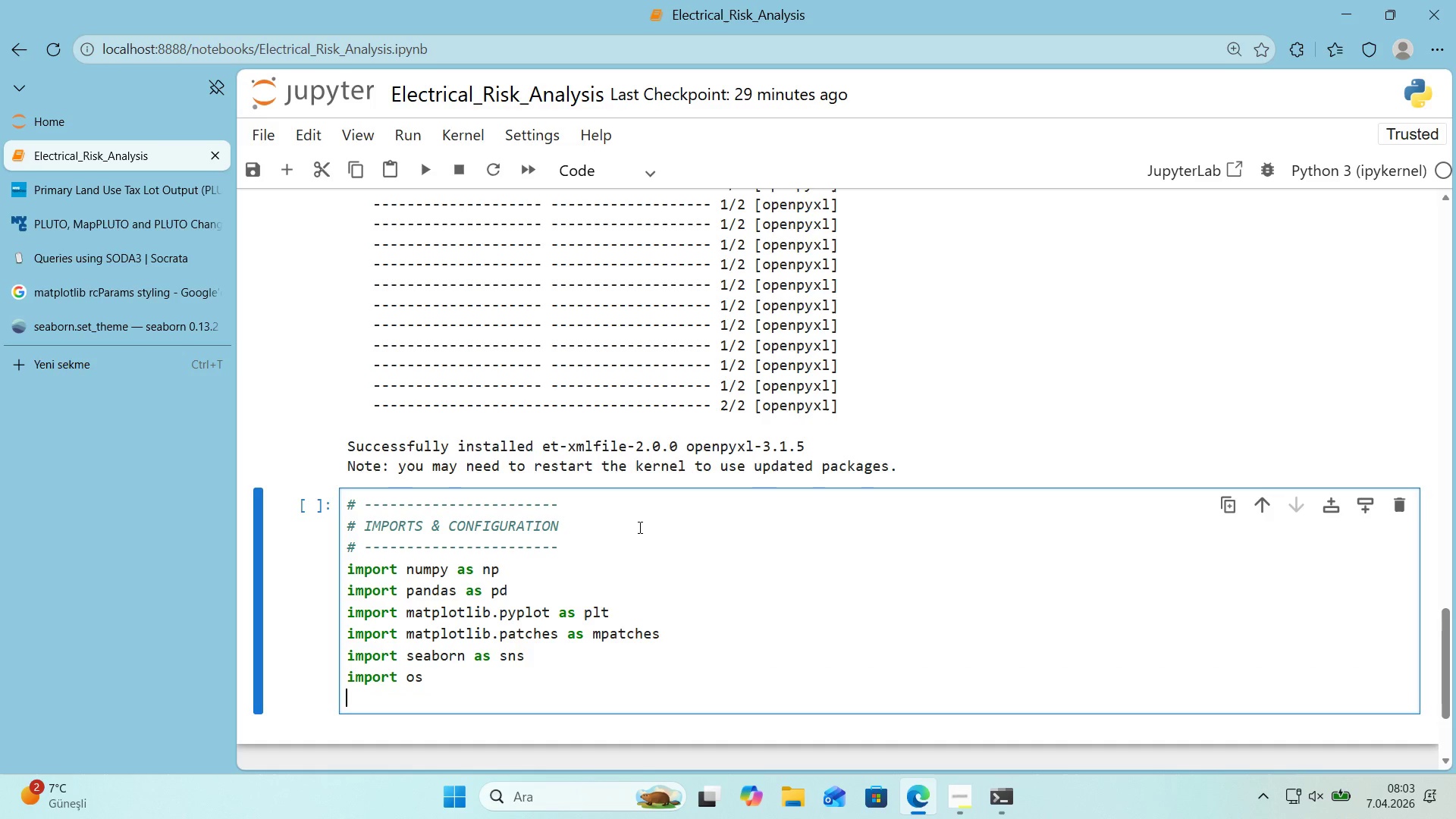 
key(Enter)
 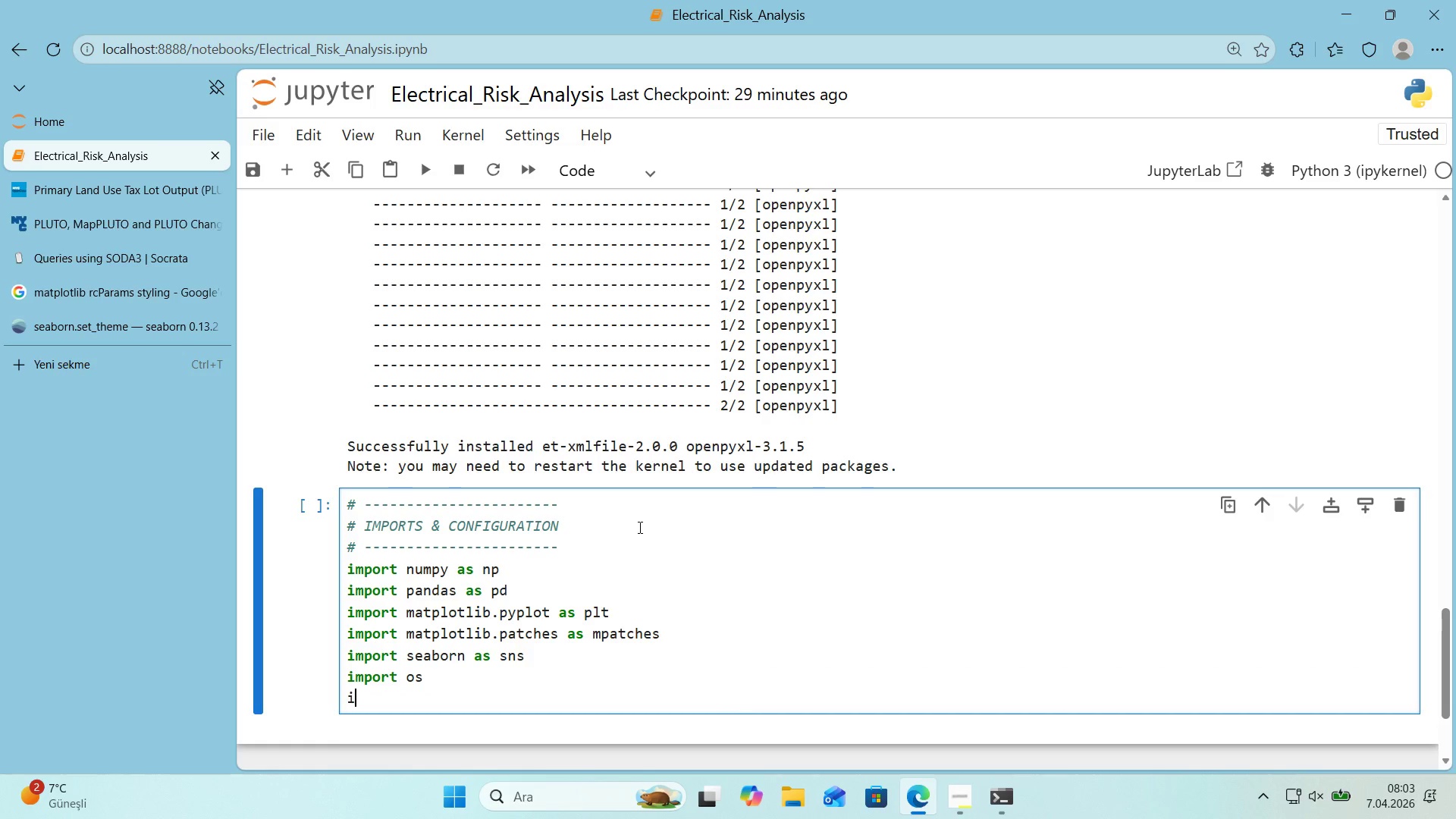 
type('mport json)
 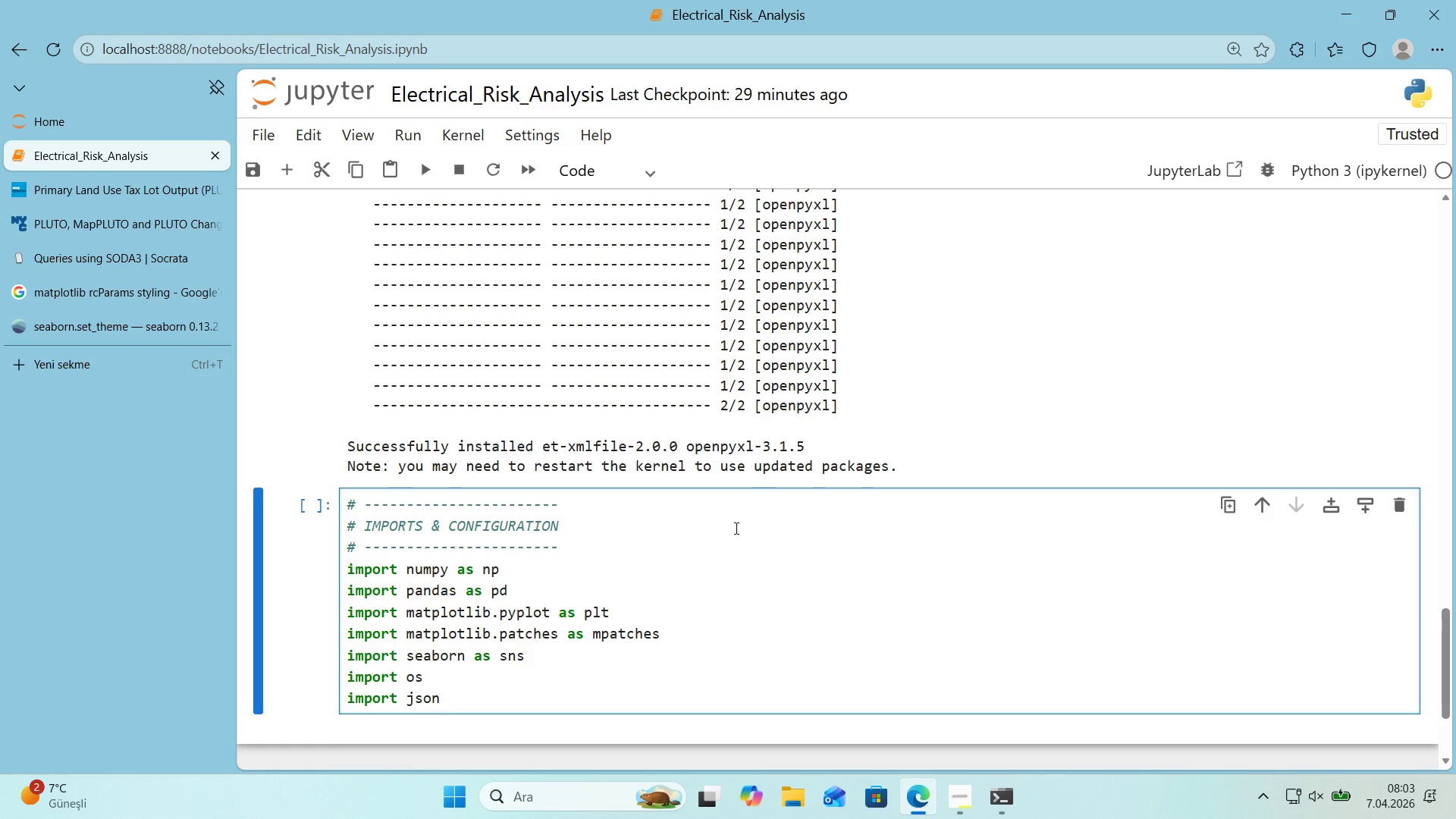 
scroll: coordinate [736, 527], scroll_direction: down, amount: 1.0
 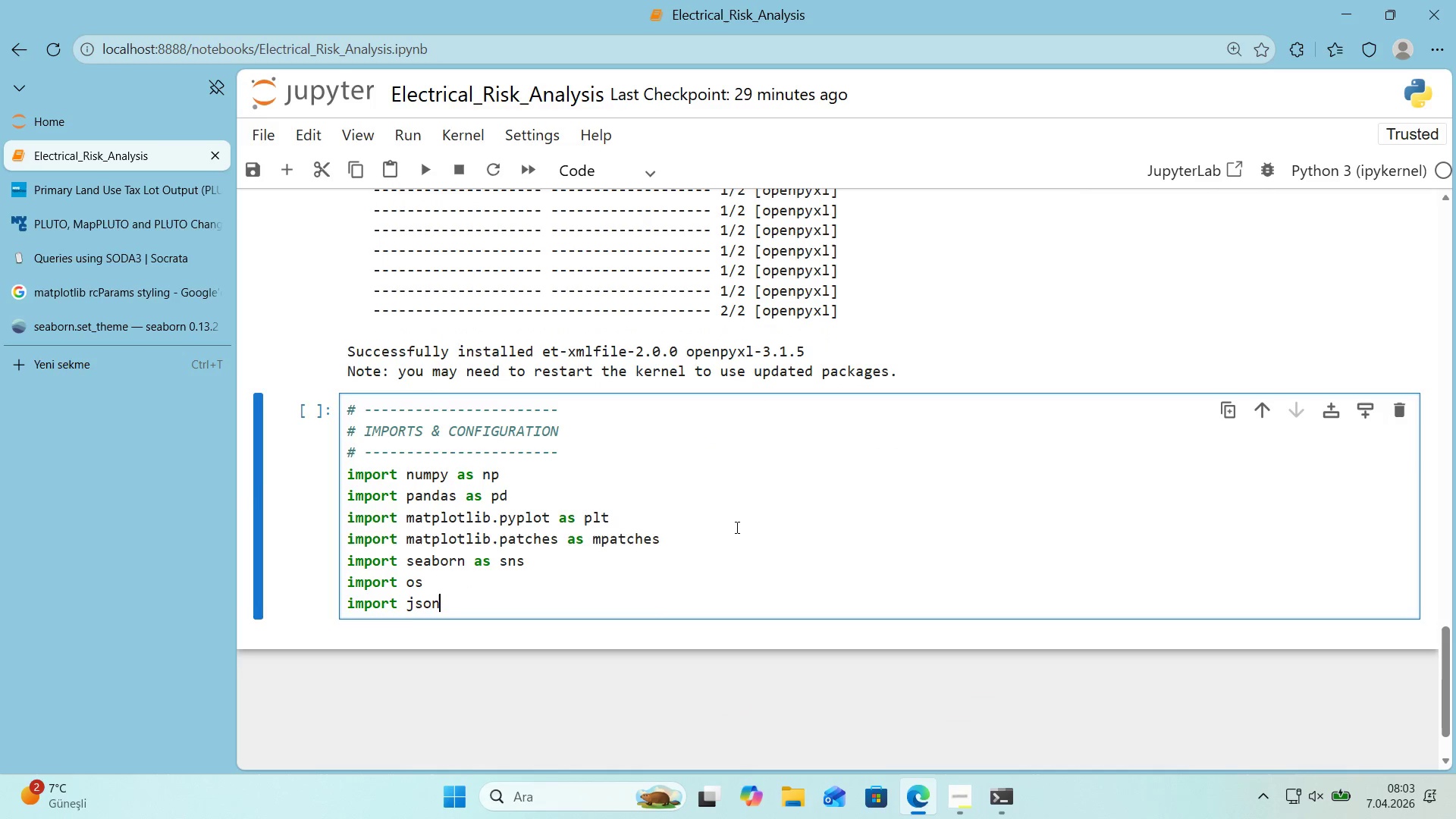 
key(Enter)
 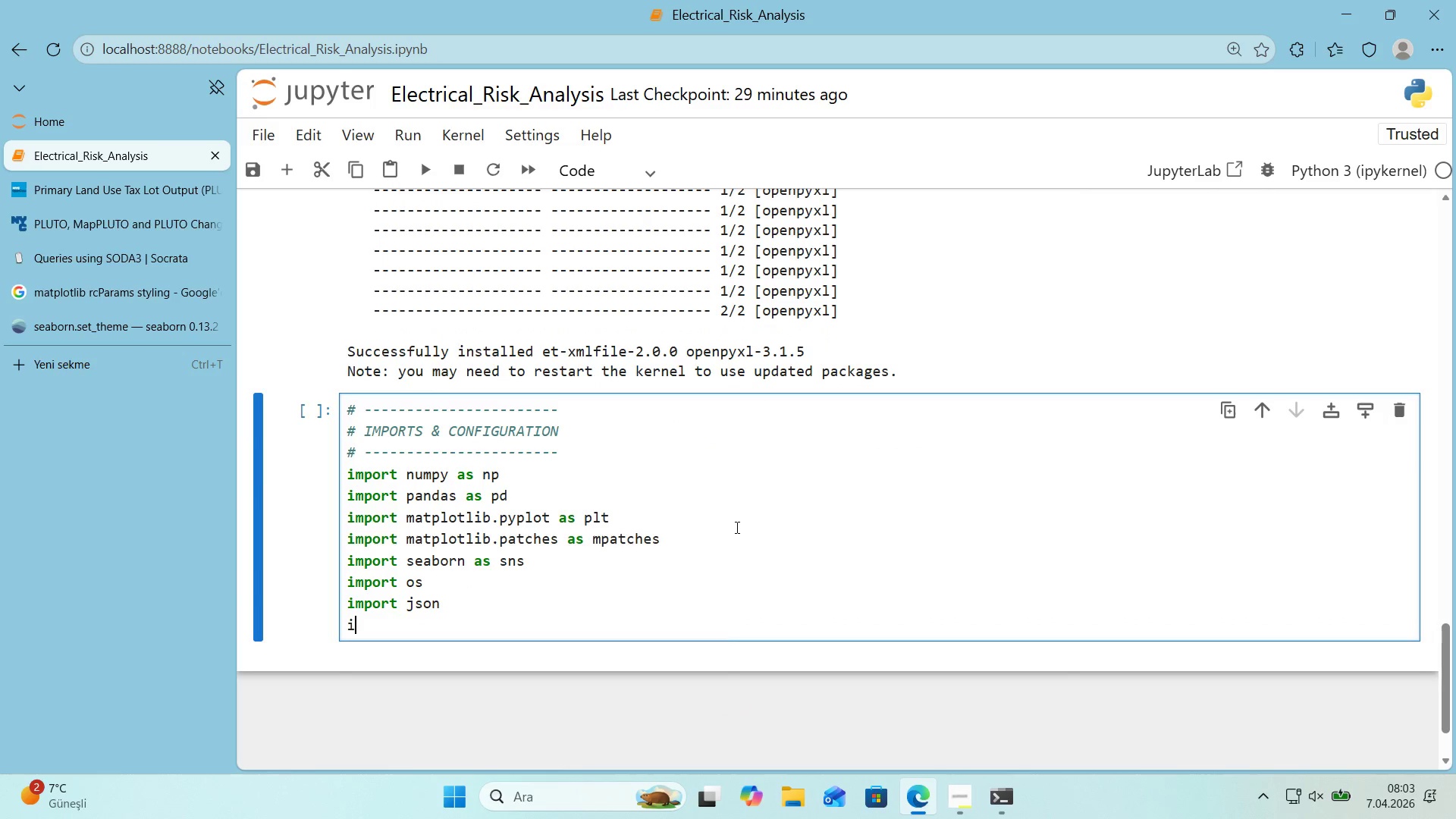 
type('mport requests)
 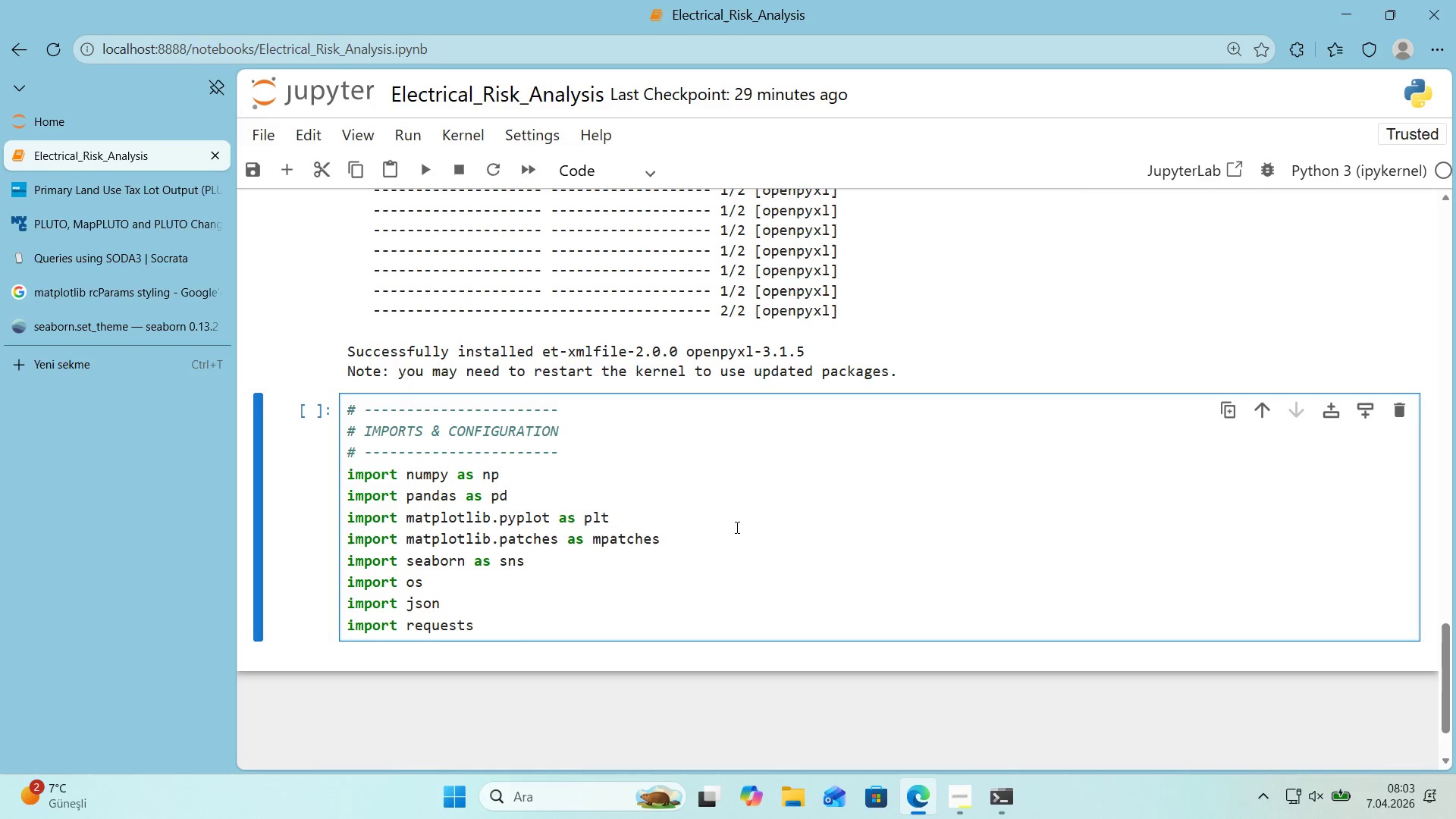 
key(Enter)
 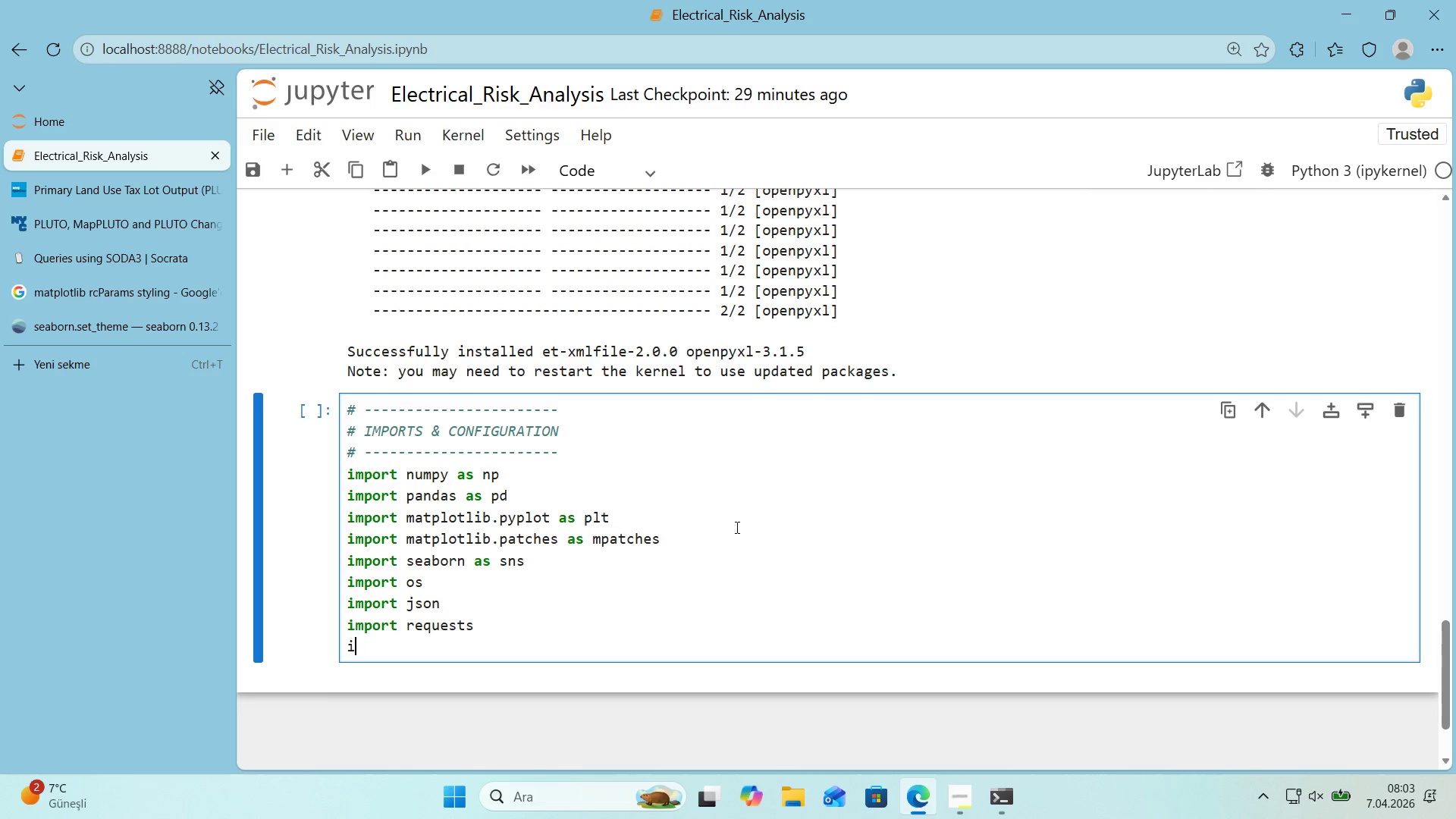 
type('mport warn'ngs)
 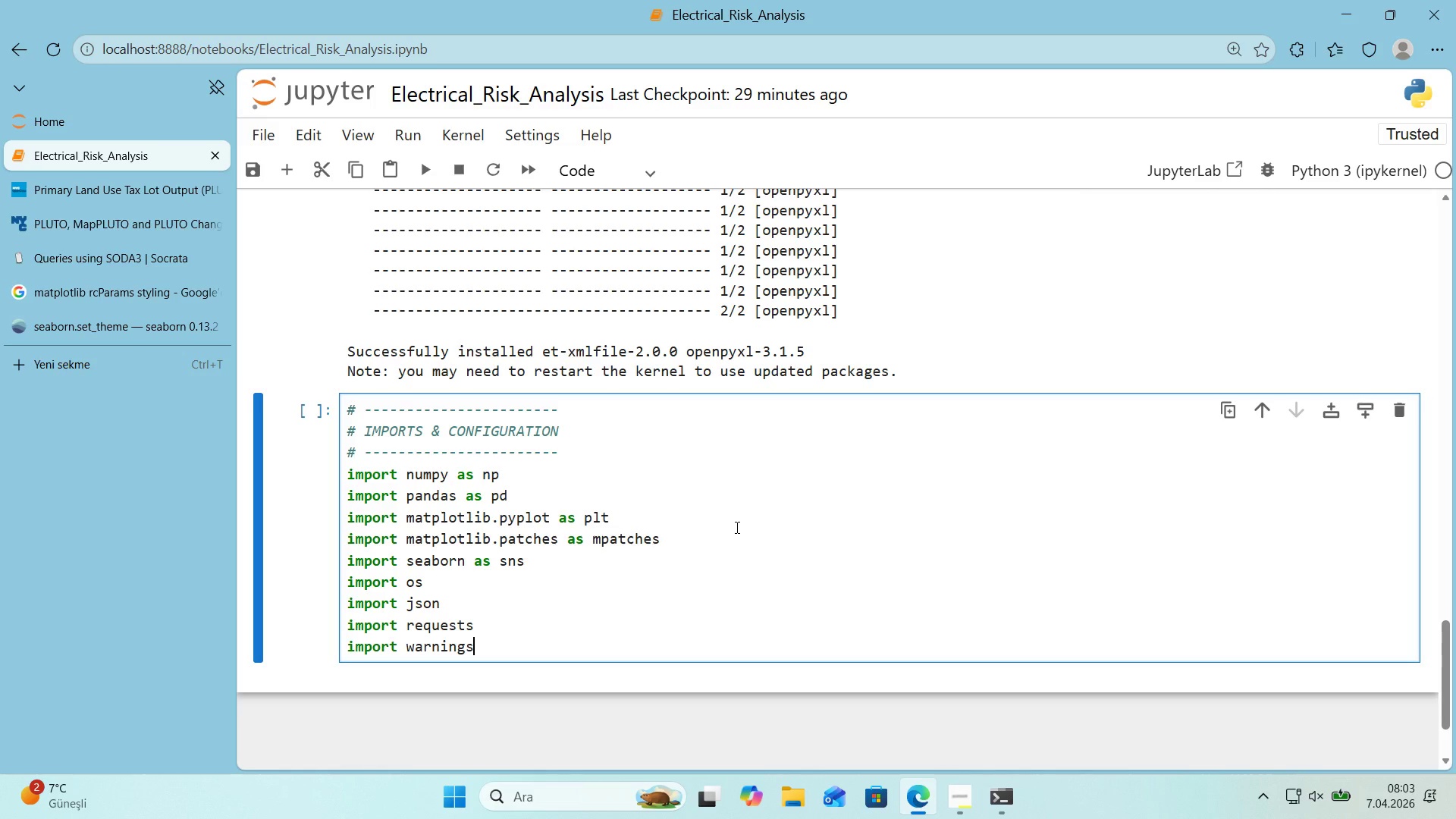 
key(Enter)
 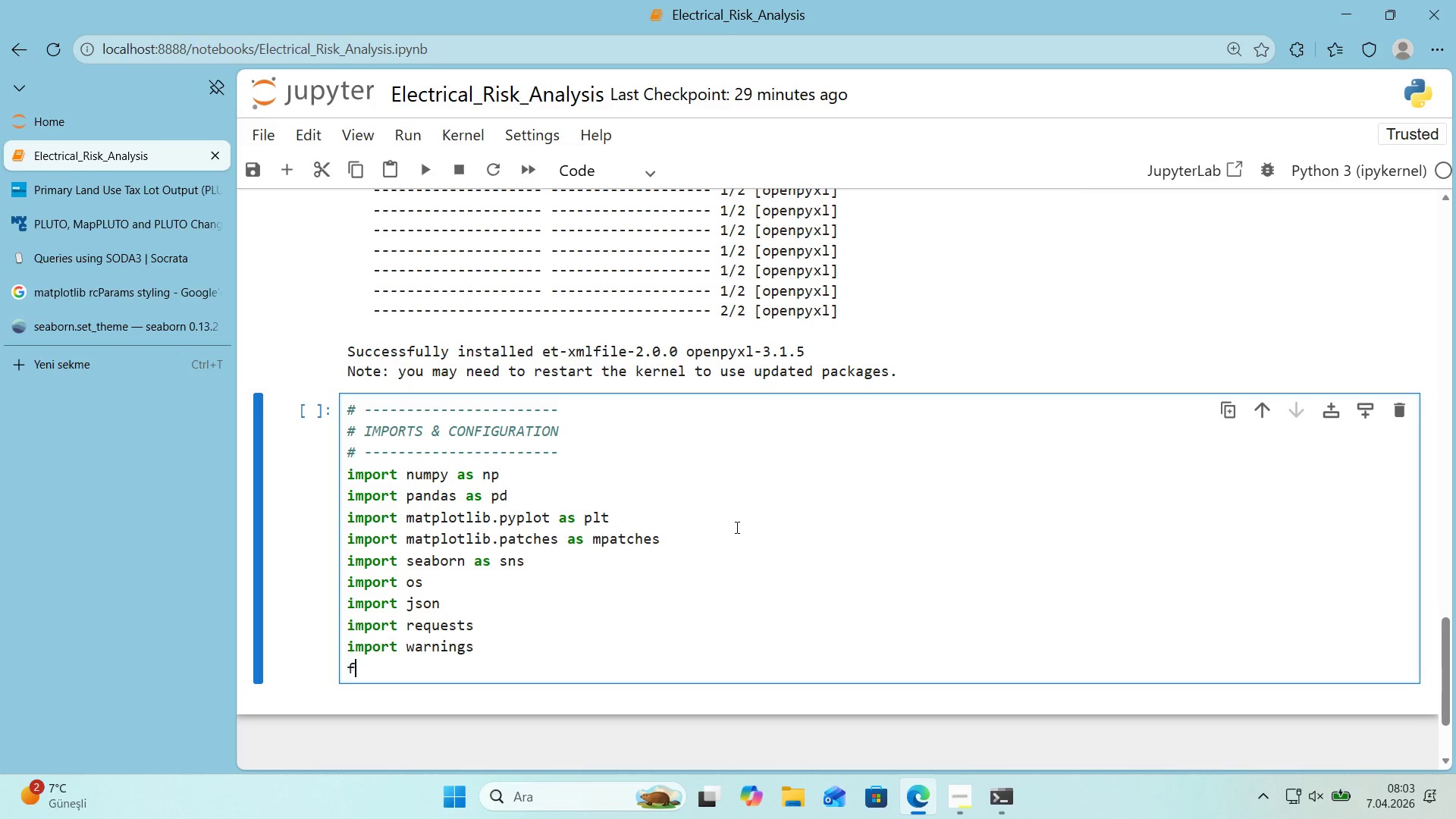 
type(from datet'me 'mport datet'me)
 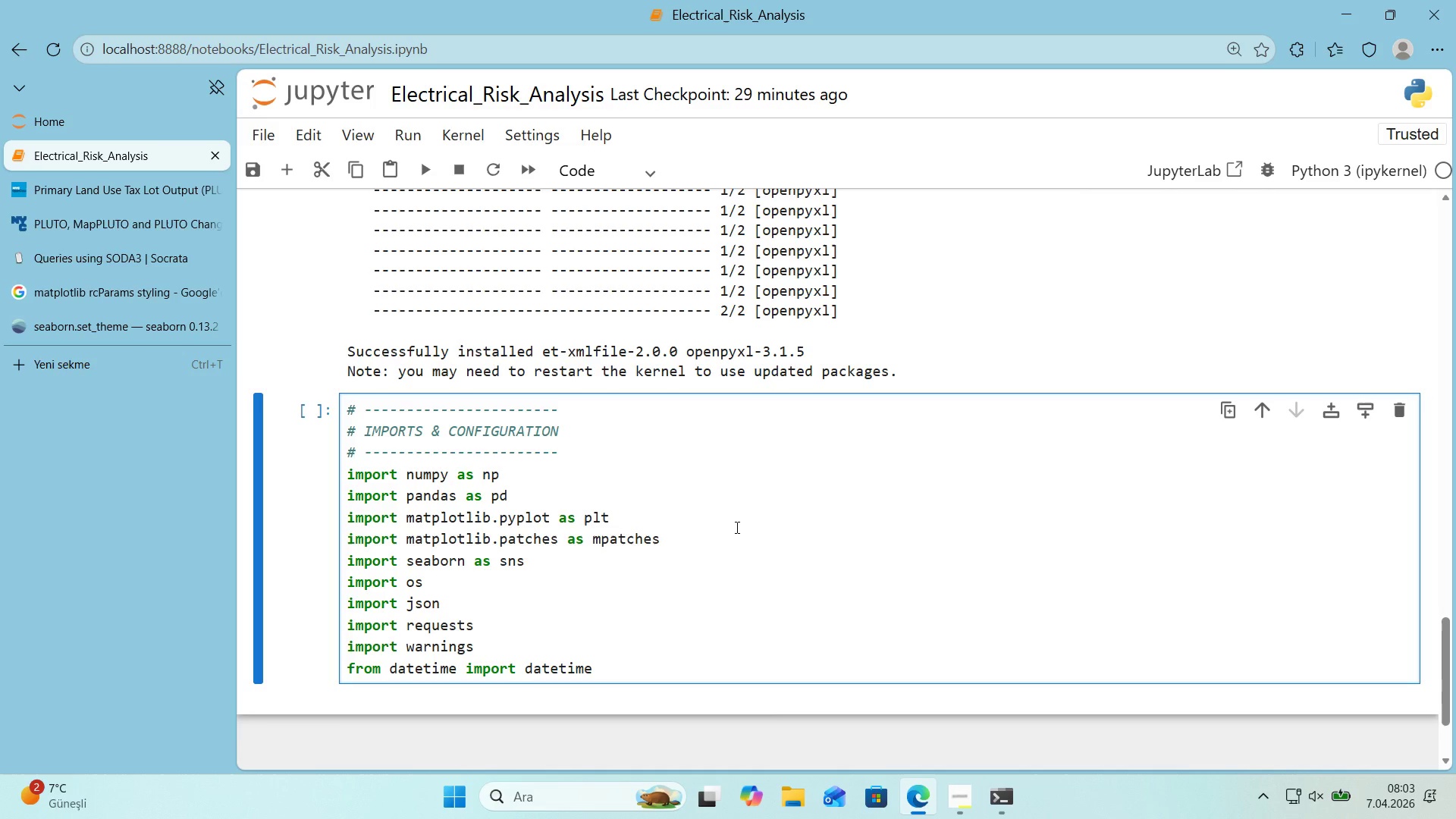 
key(Enter)
 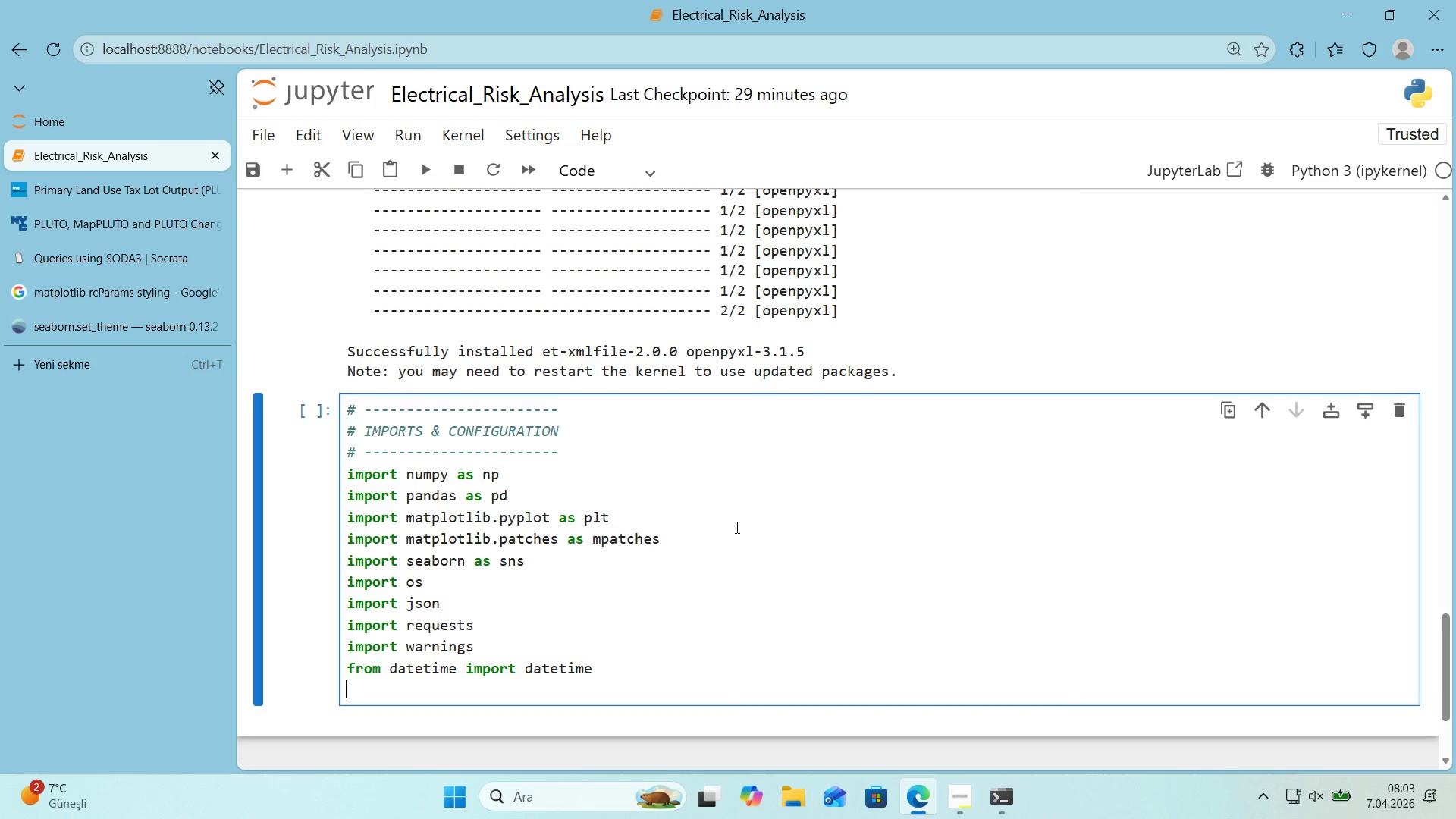 
type(from sc'py 'mport stats)
 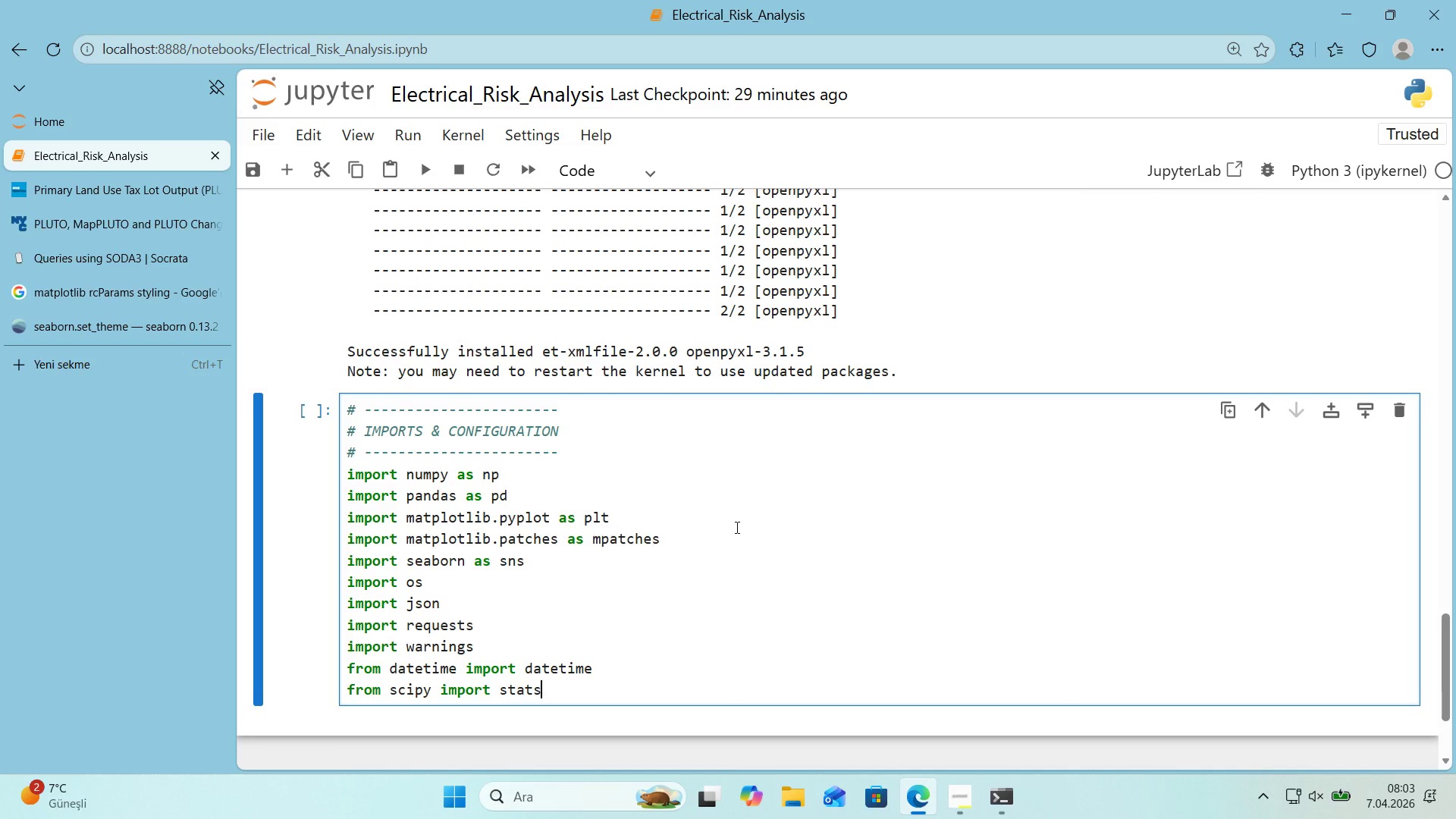 
key(Enter)
 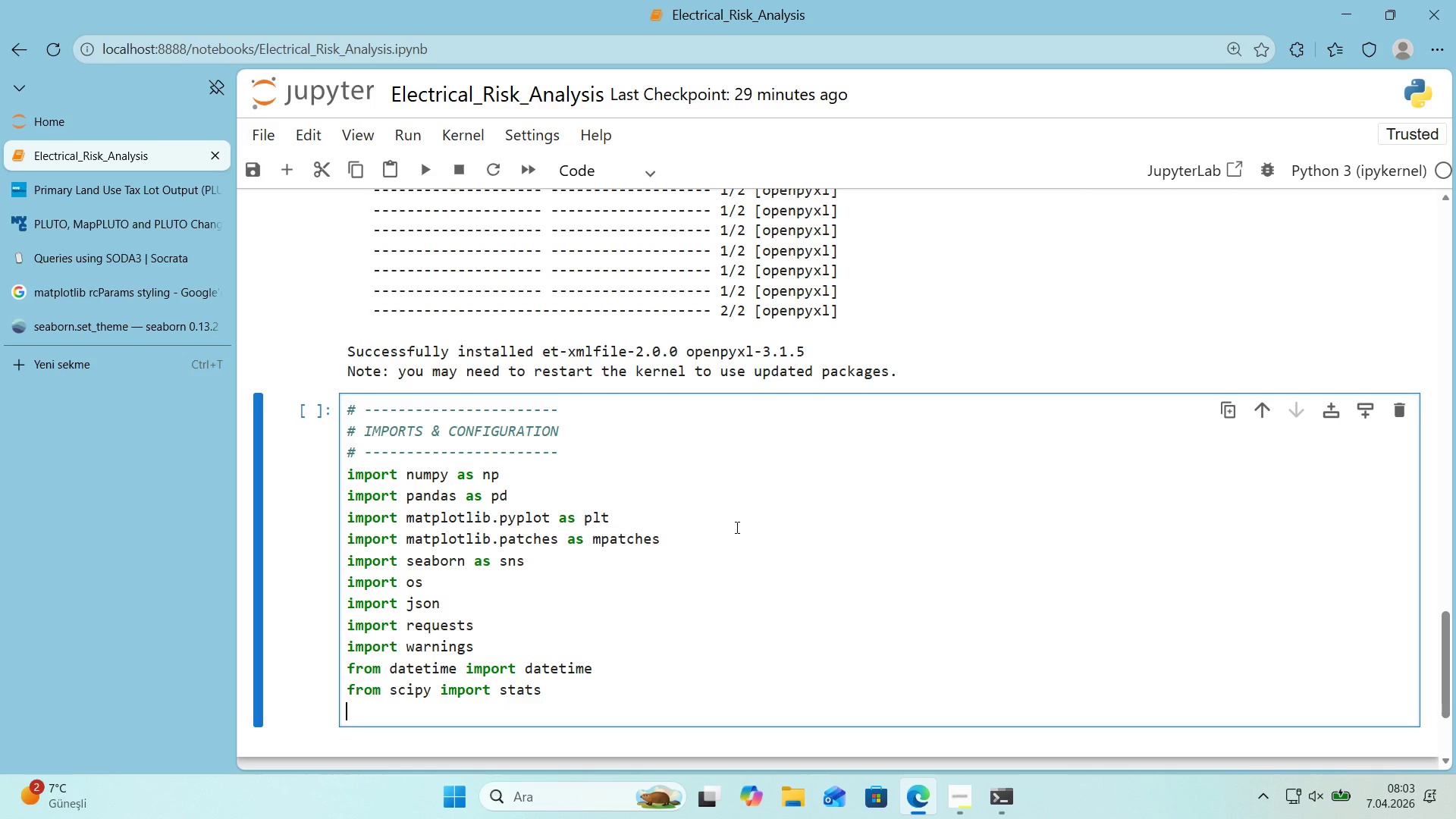 
type(warn'ngs.f'lterarn'ngs*()
 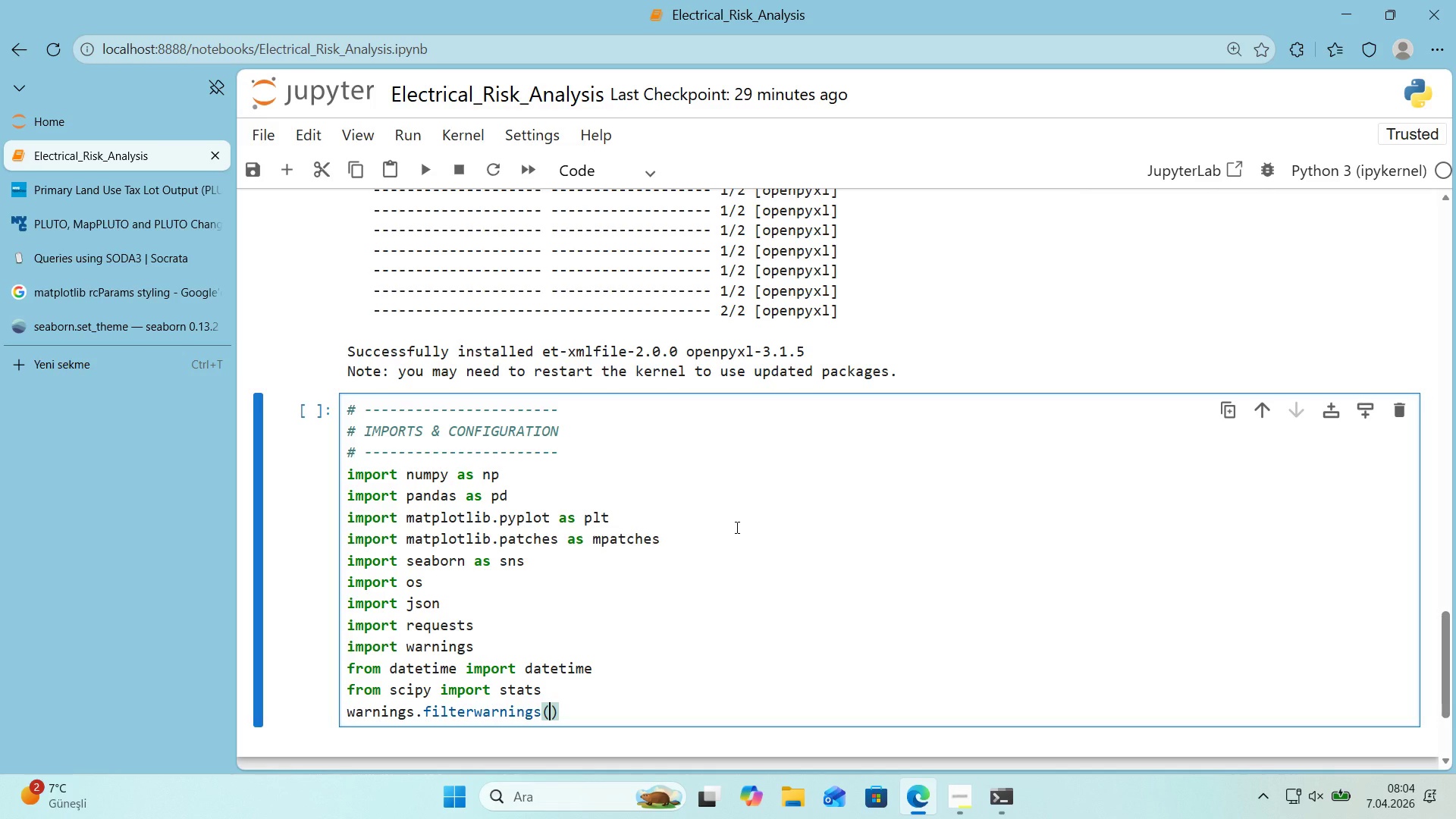 
 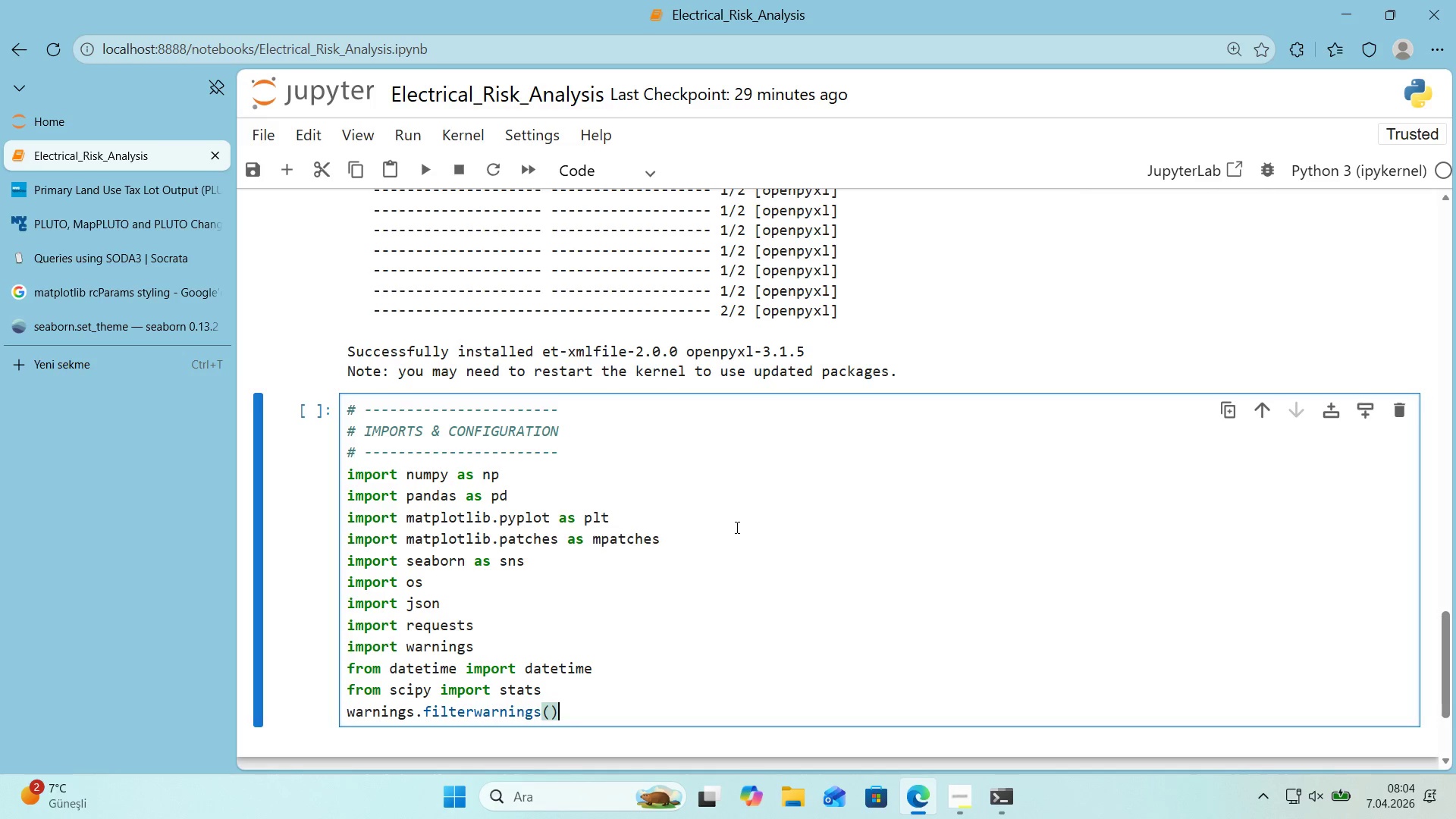 
key(ArrowLeft)
 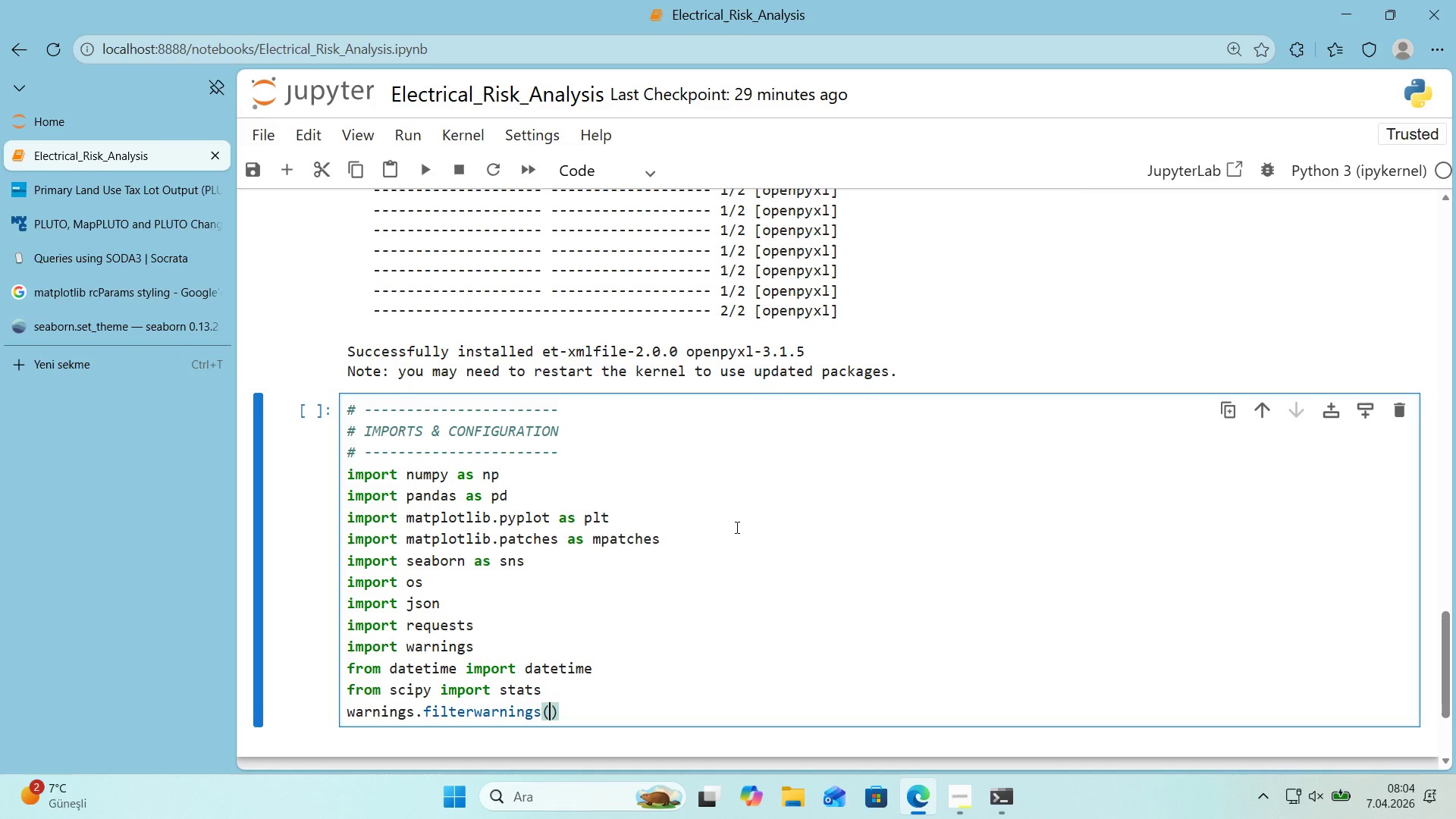 
type(@@)
 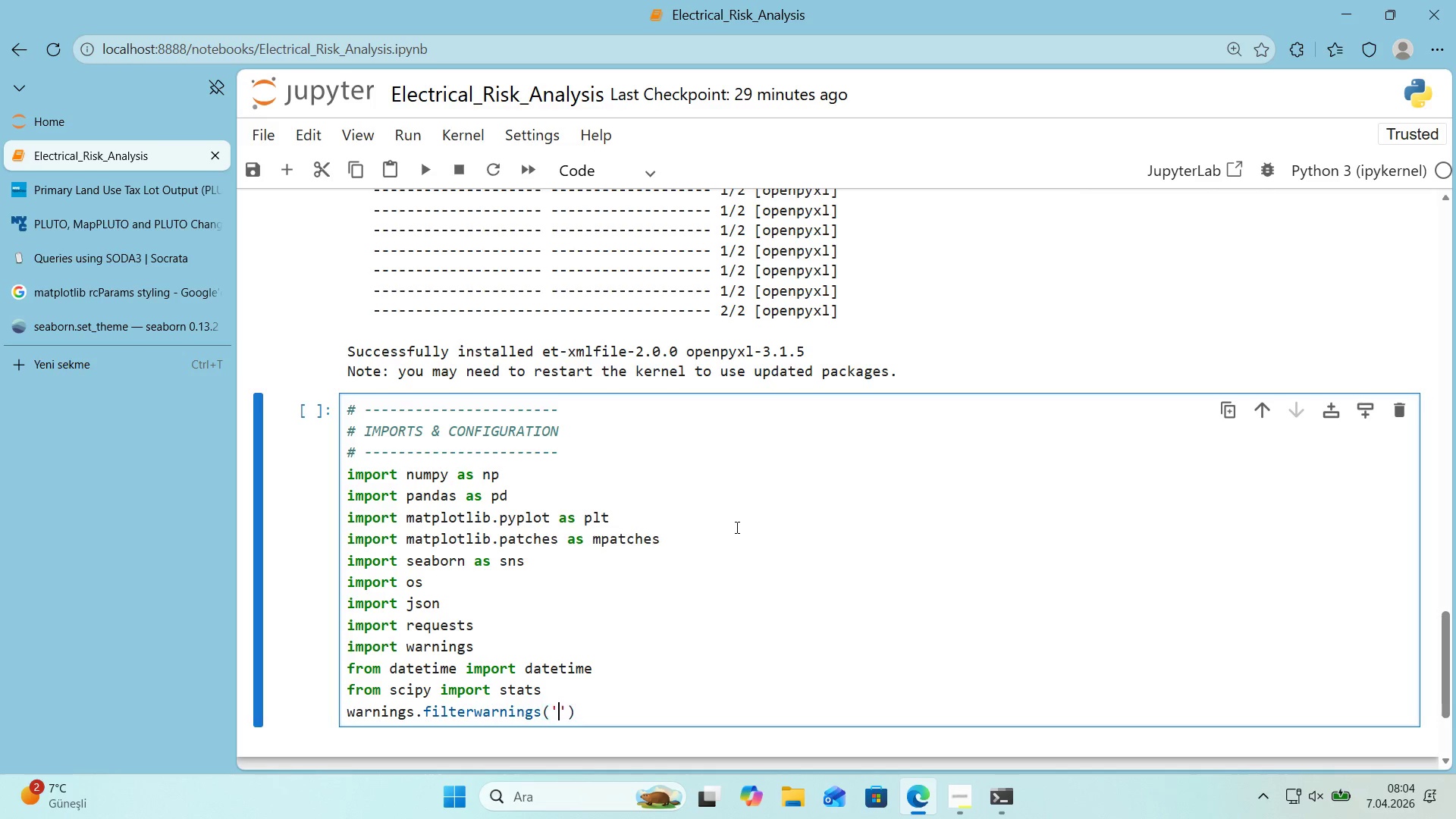 
key(ArrowLeft)
 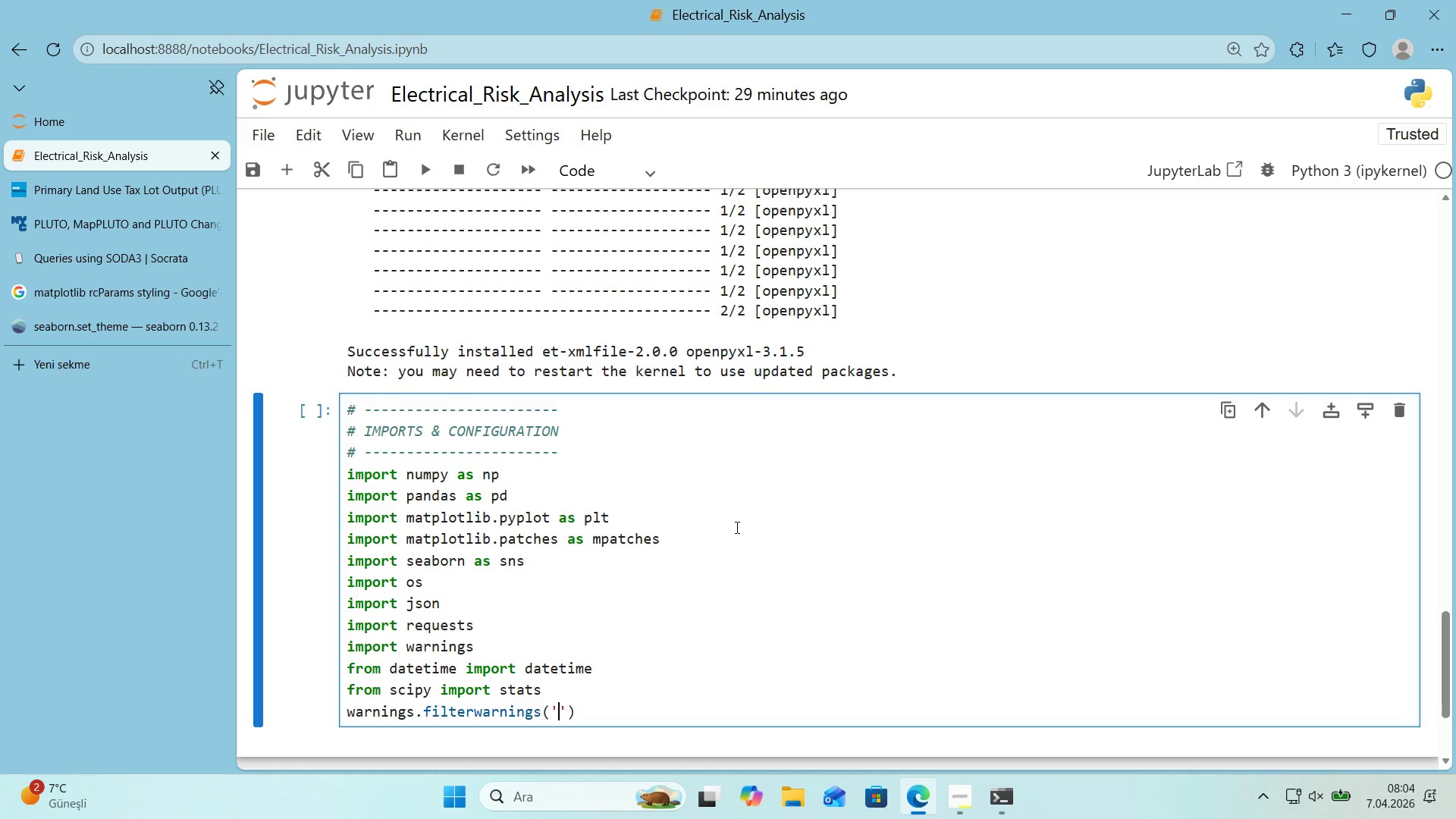 
type('gnore)
 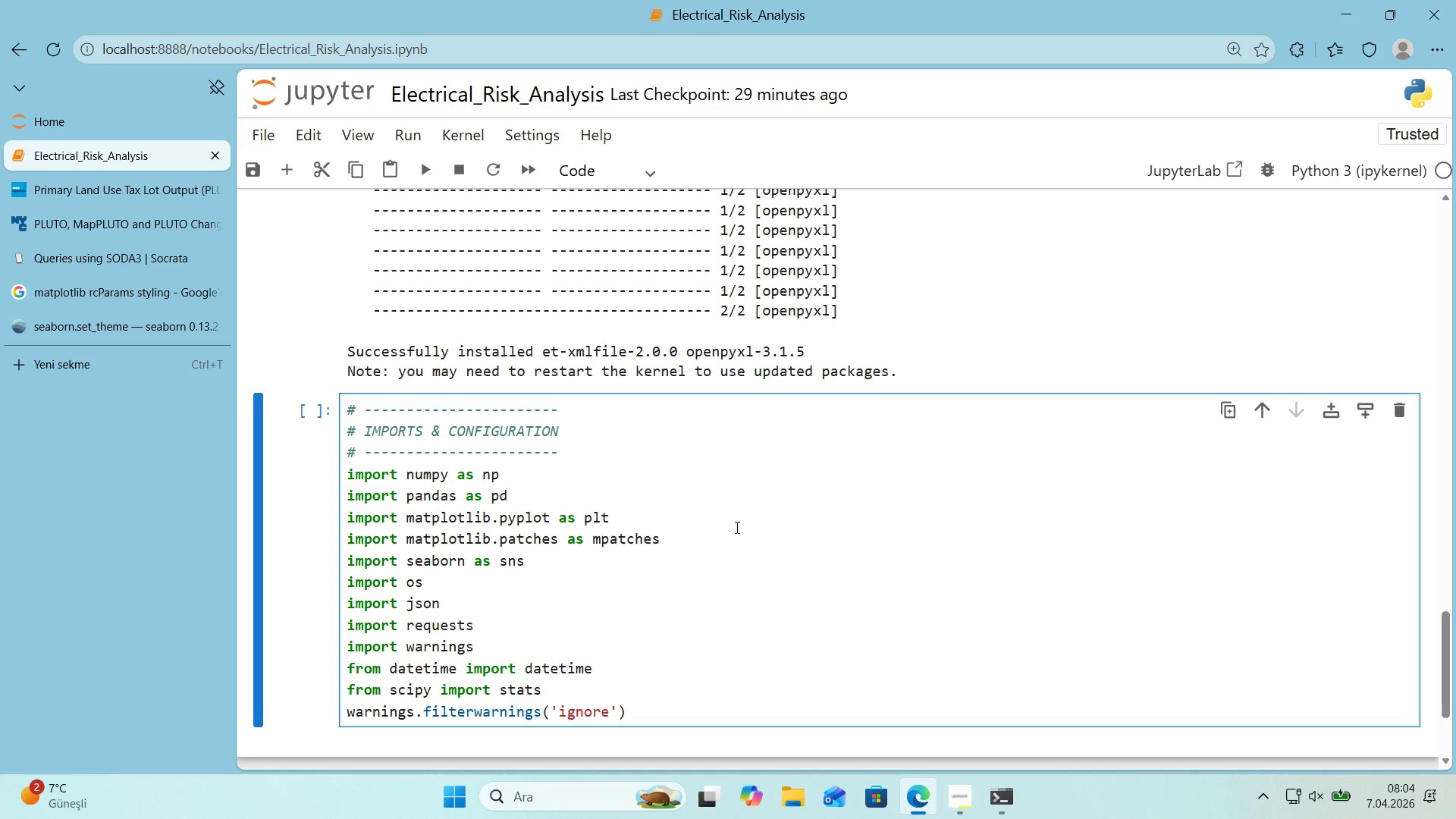 
scroll: coordinate [736, 527], scroll_direction: down, amount: 1.0
 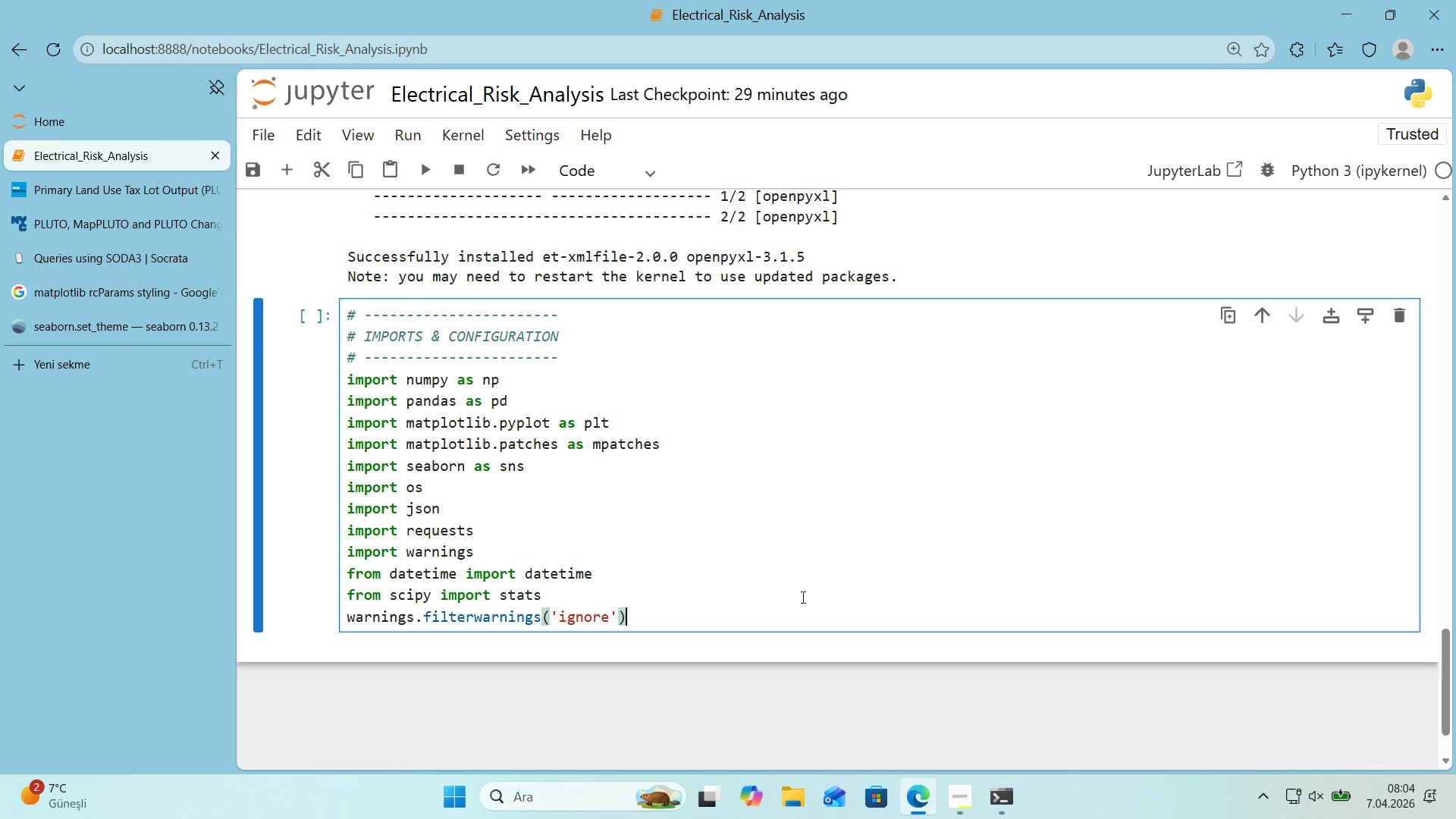 
key(Enter)
 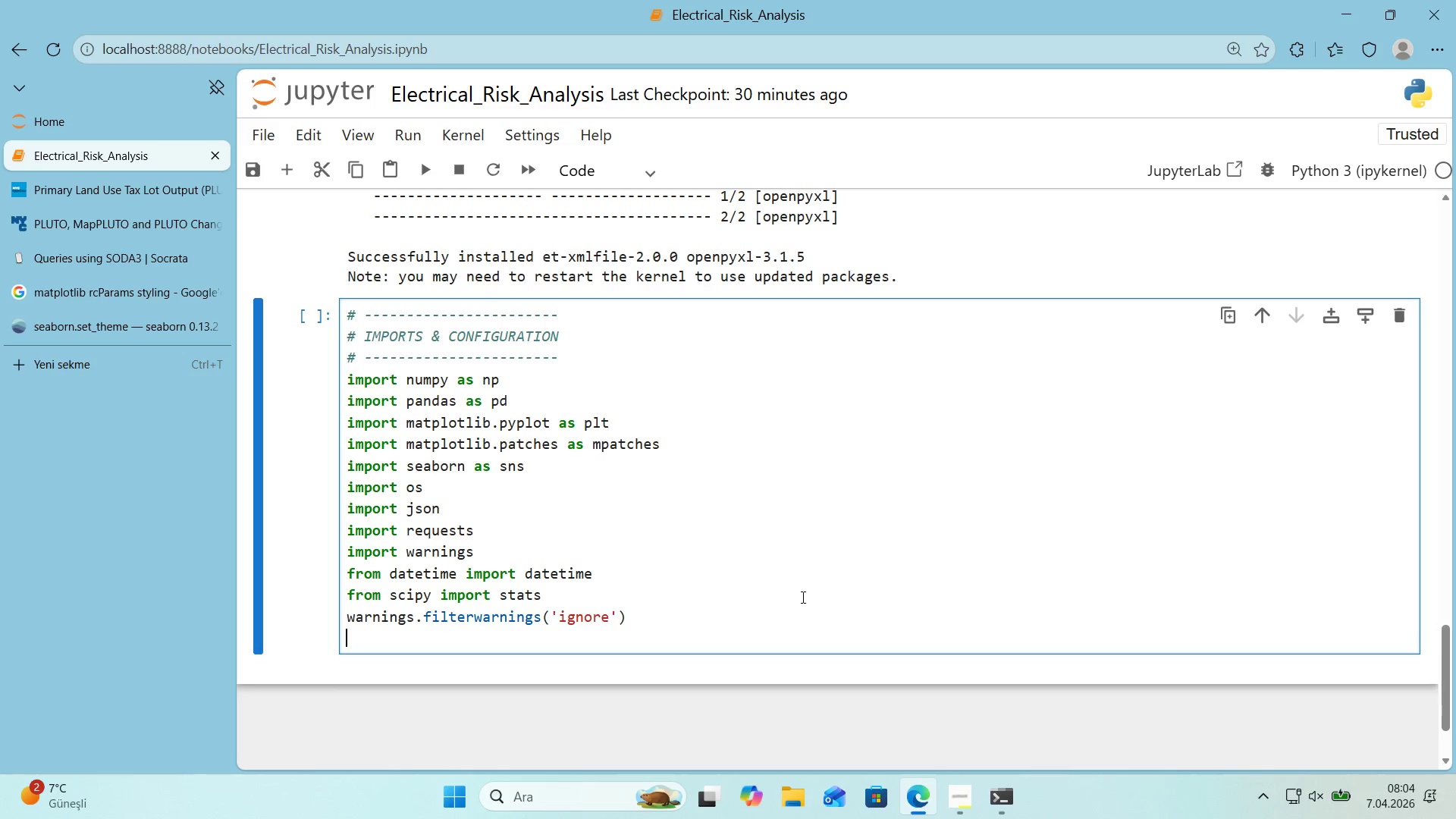 
key(Enter)
 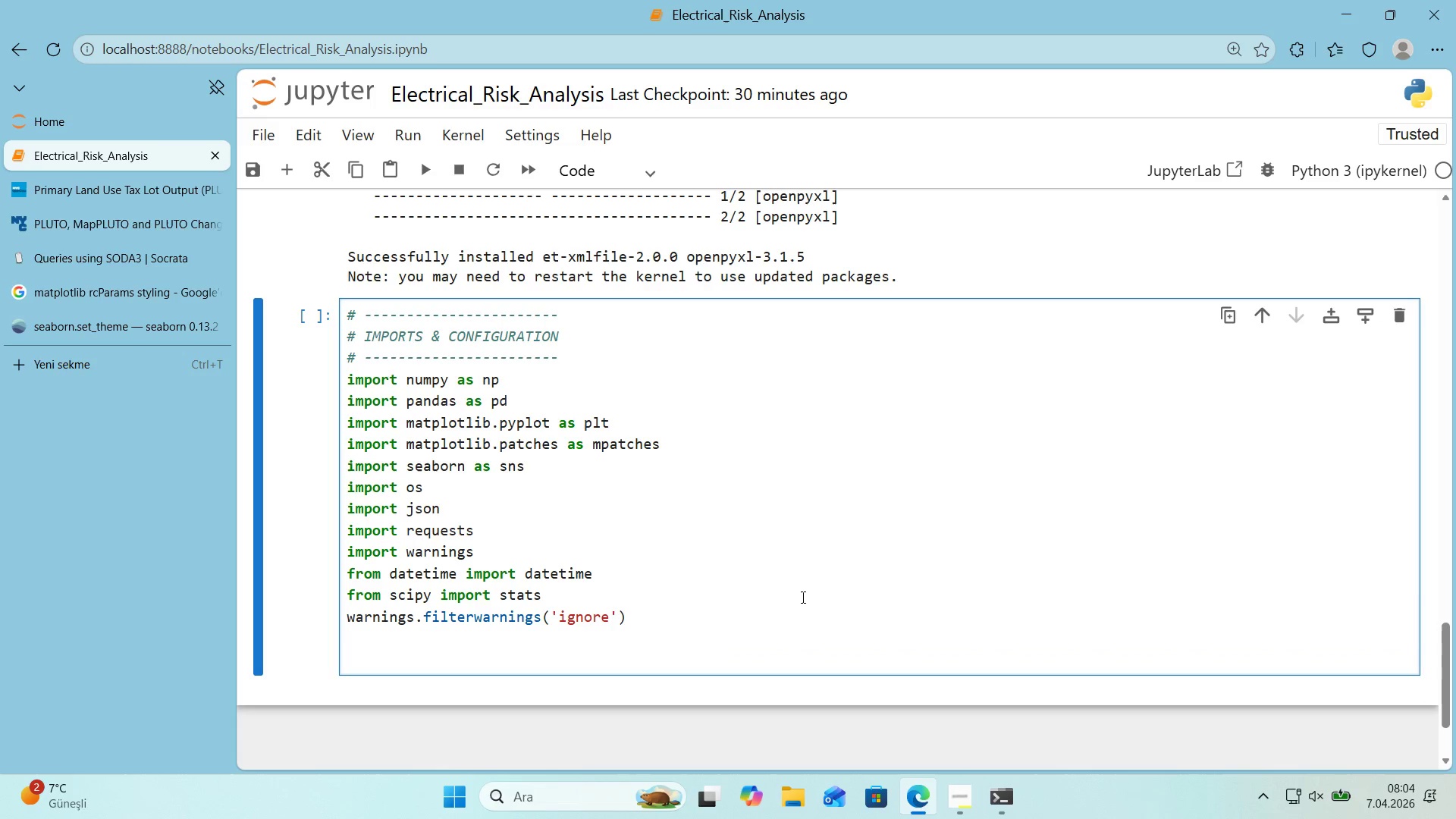 
key(Alt+Control+AltRight)
 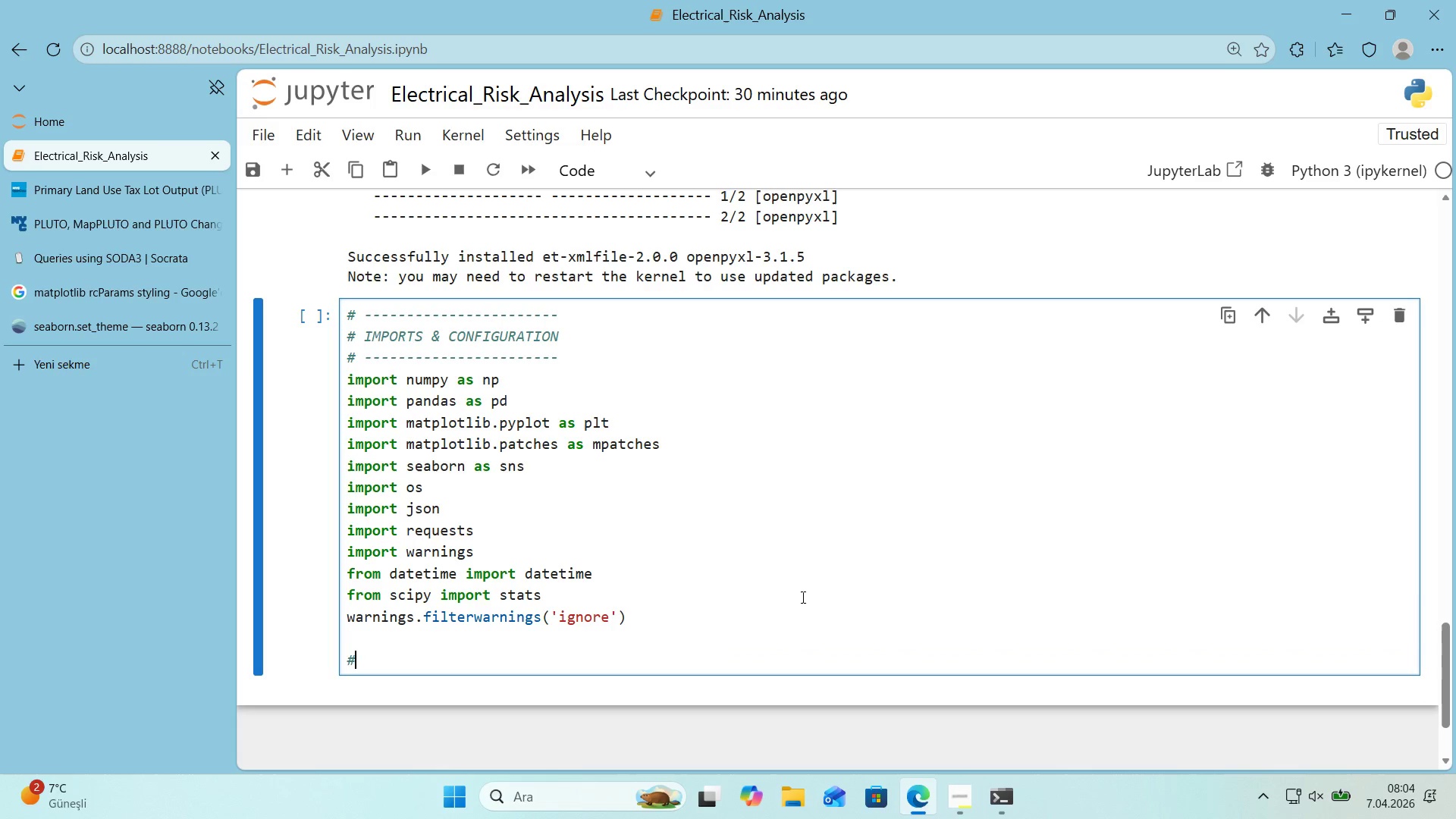 
key(Control+ControlLeft)
 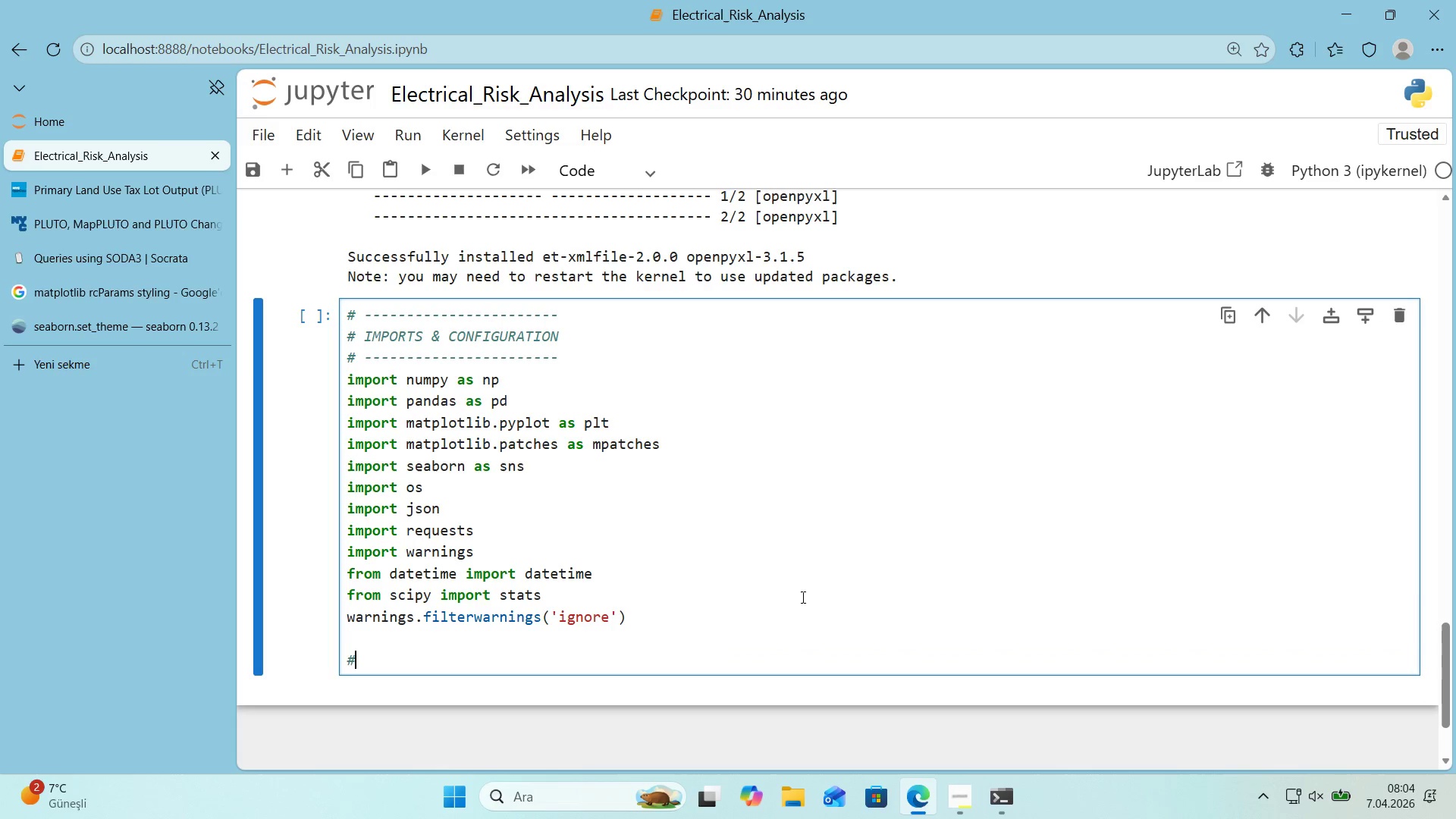 
key(Alt+Control+3)
 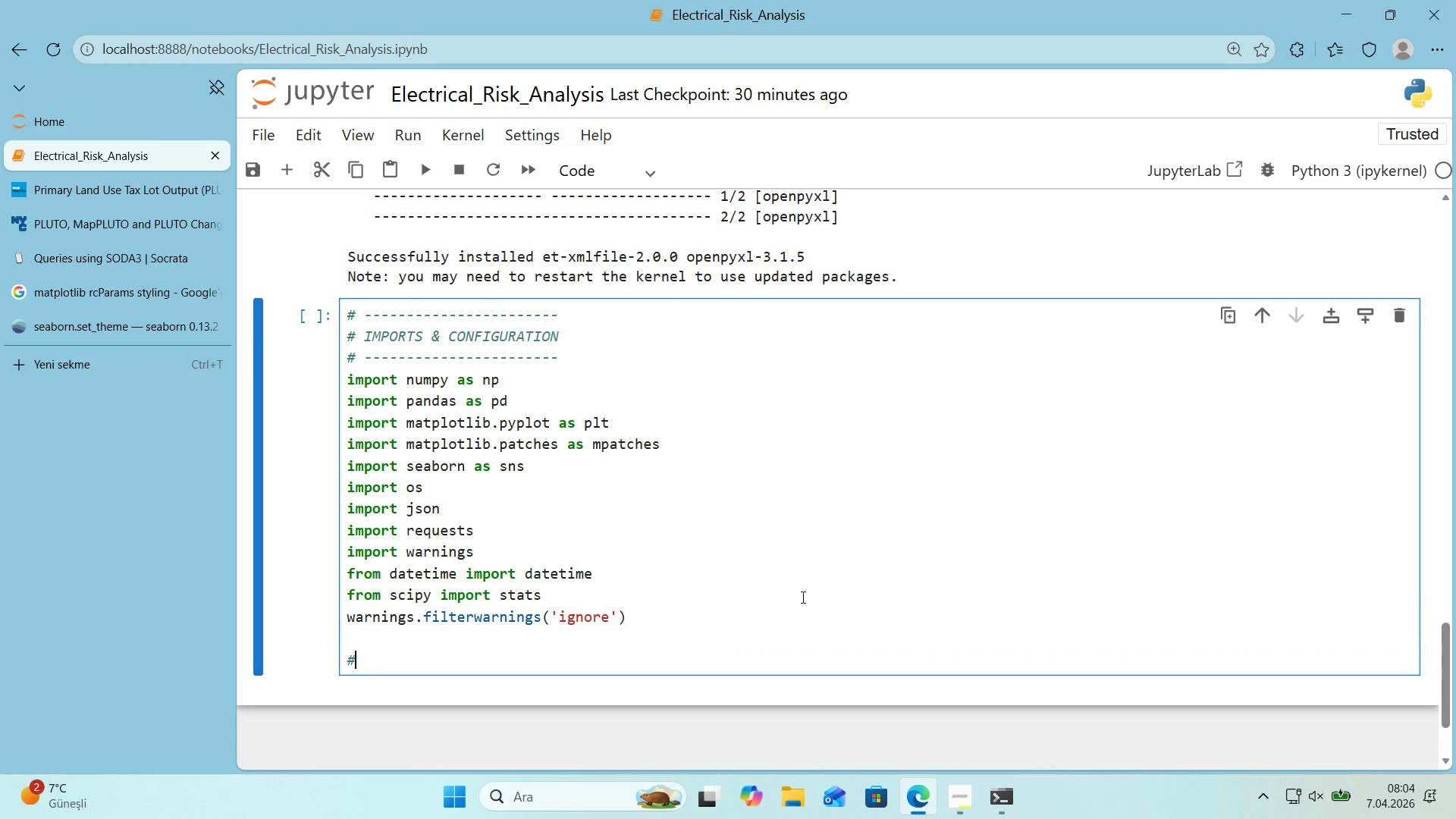 
key(Space)
 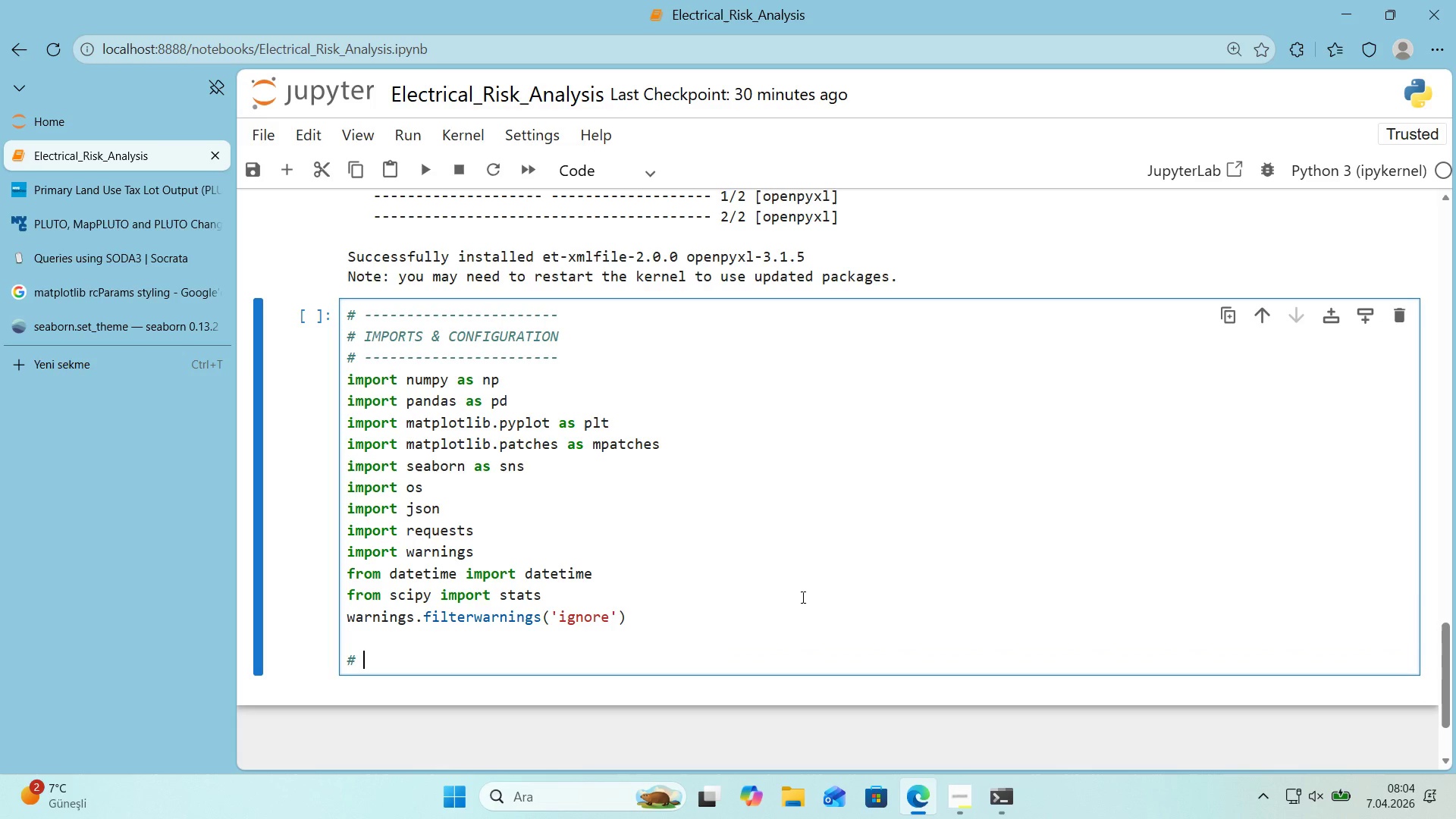 
key(Control+V)
 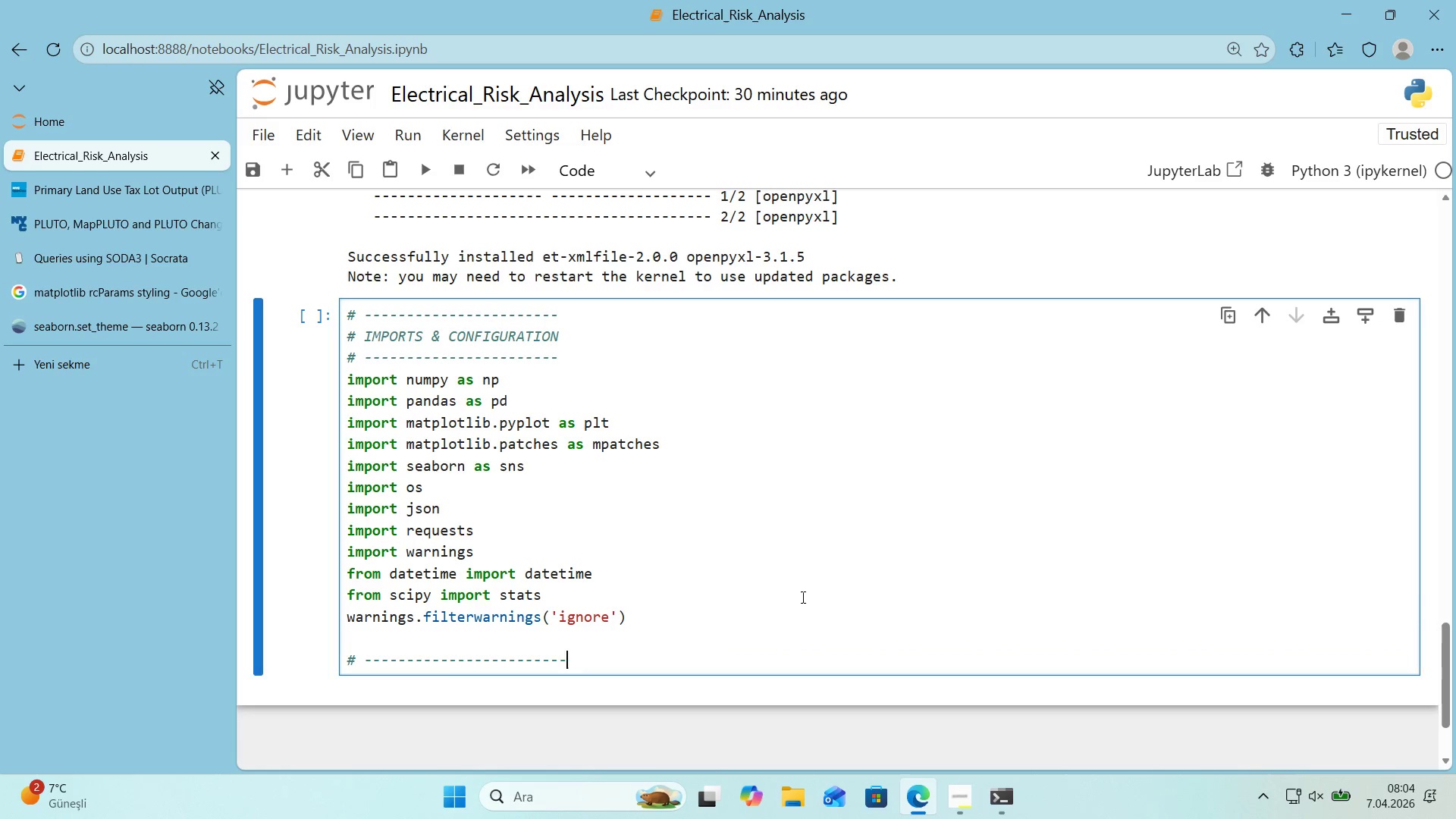 
key(Enter)
 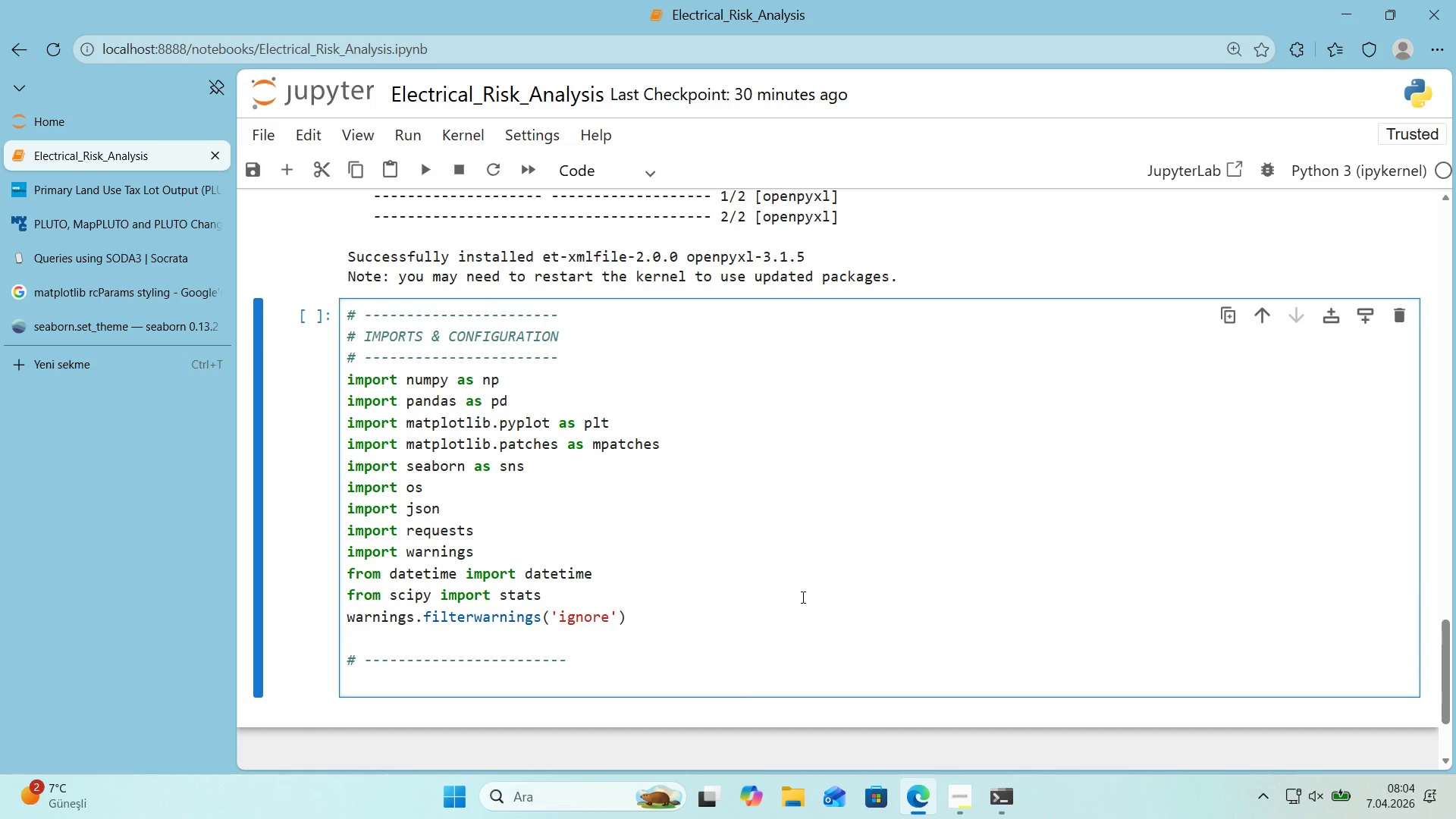 
key(Control+ControlLeft)
 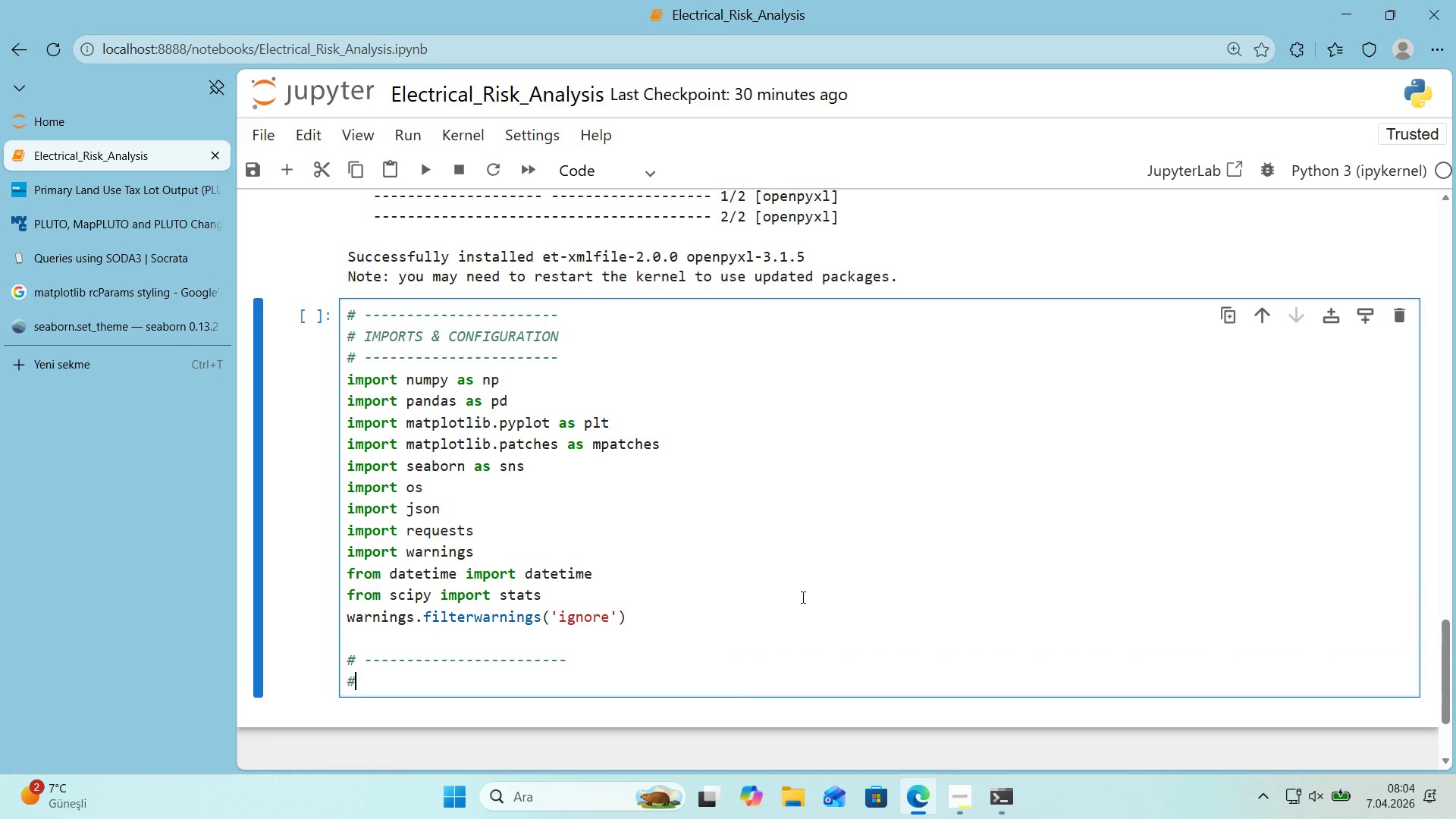 
key(Alt+Control+AltRight)
 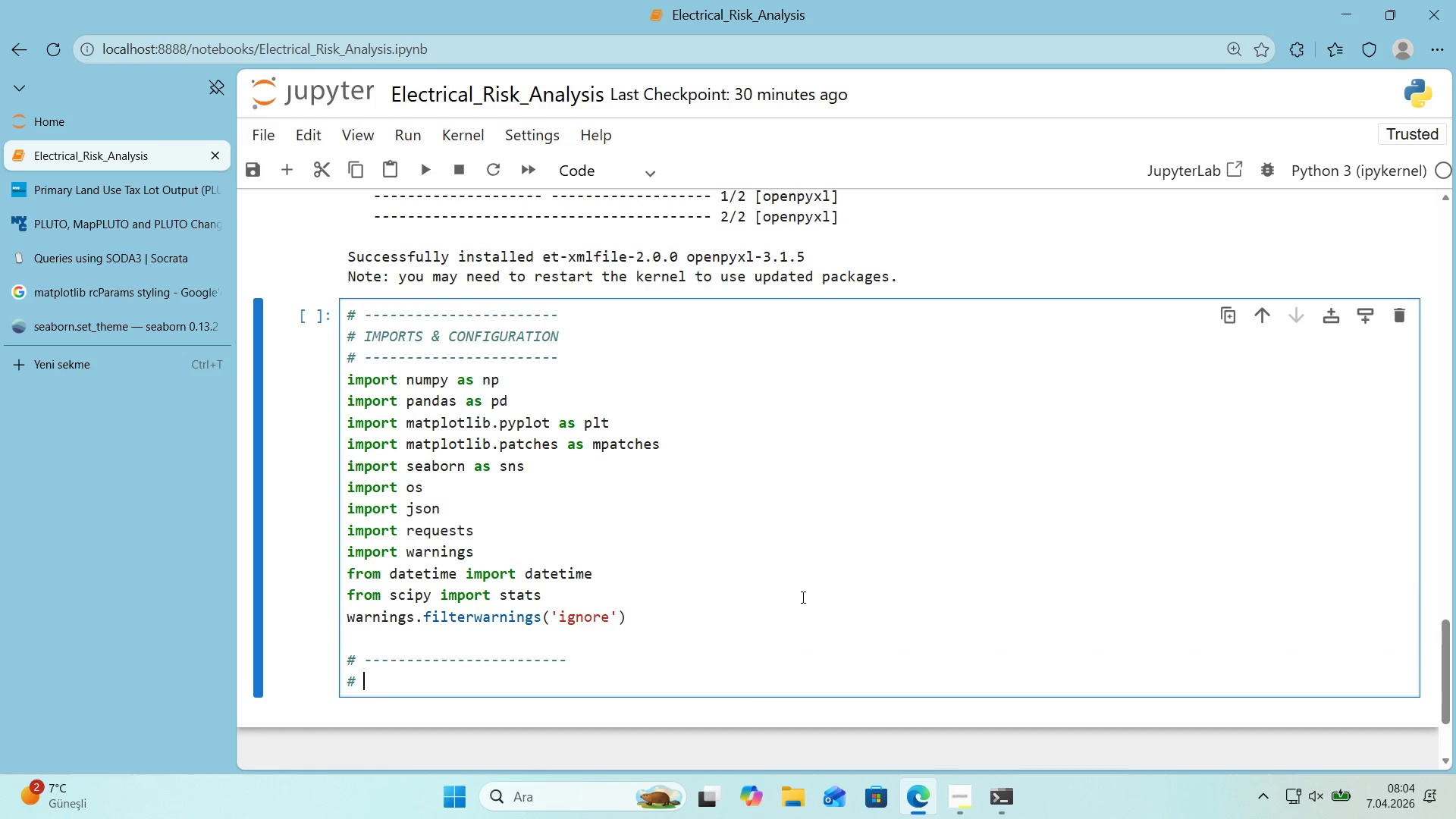 
key(Alt+Control+3)
 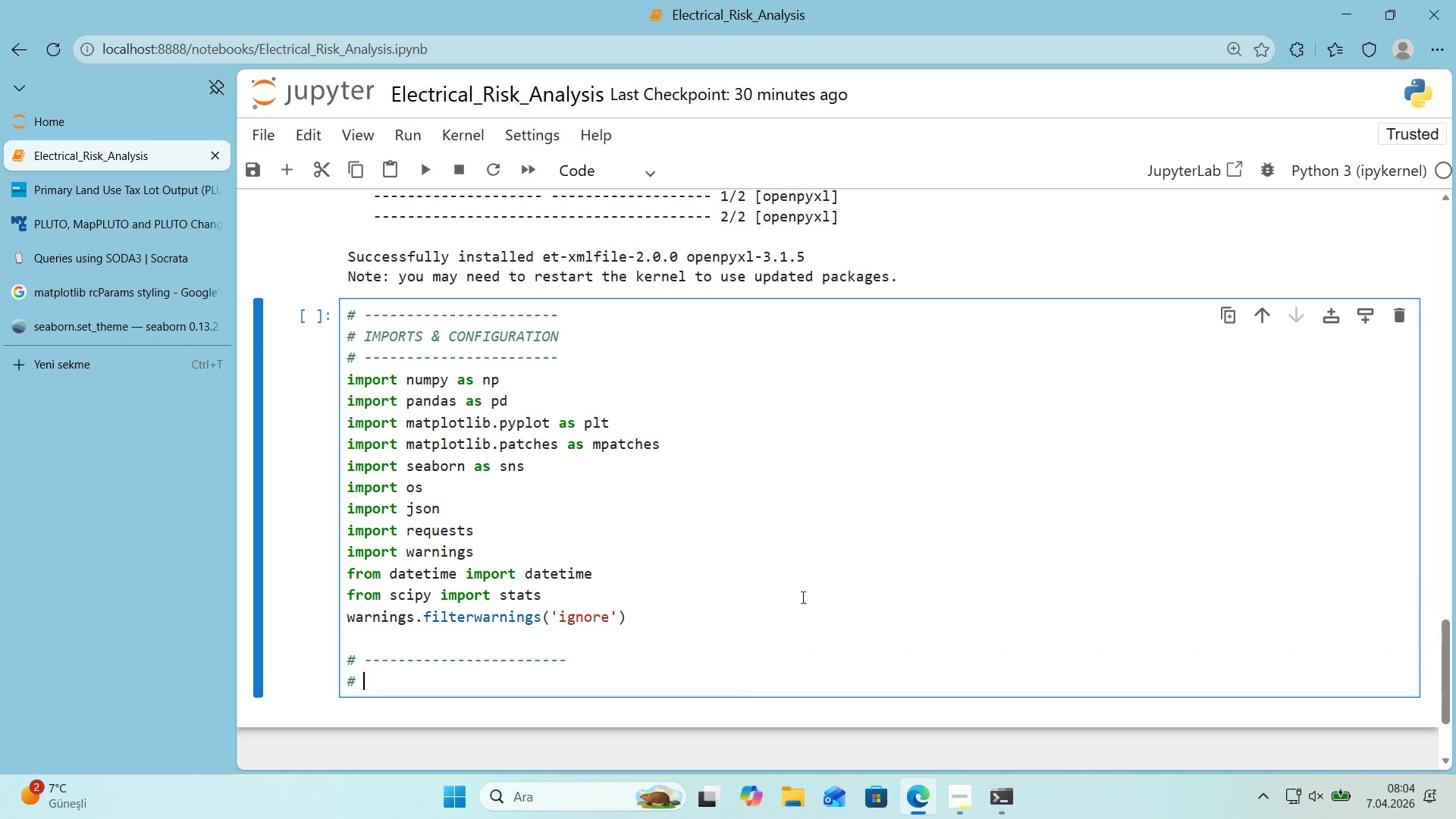 
type( COLOR SCHEME)
 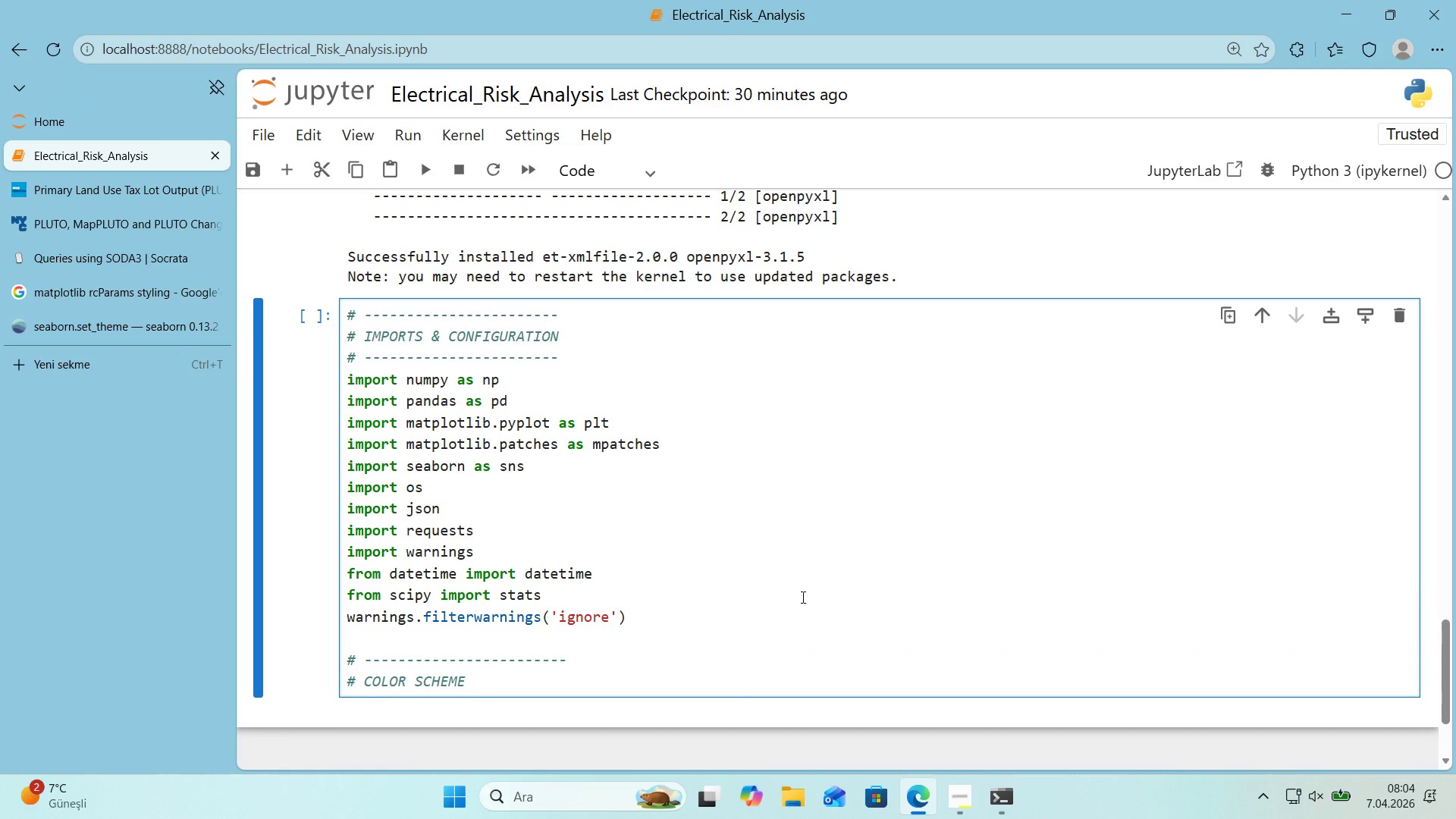 
key(Enter)
 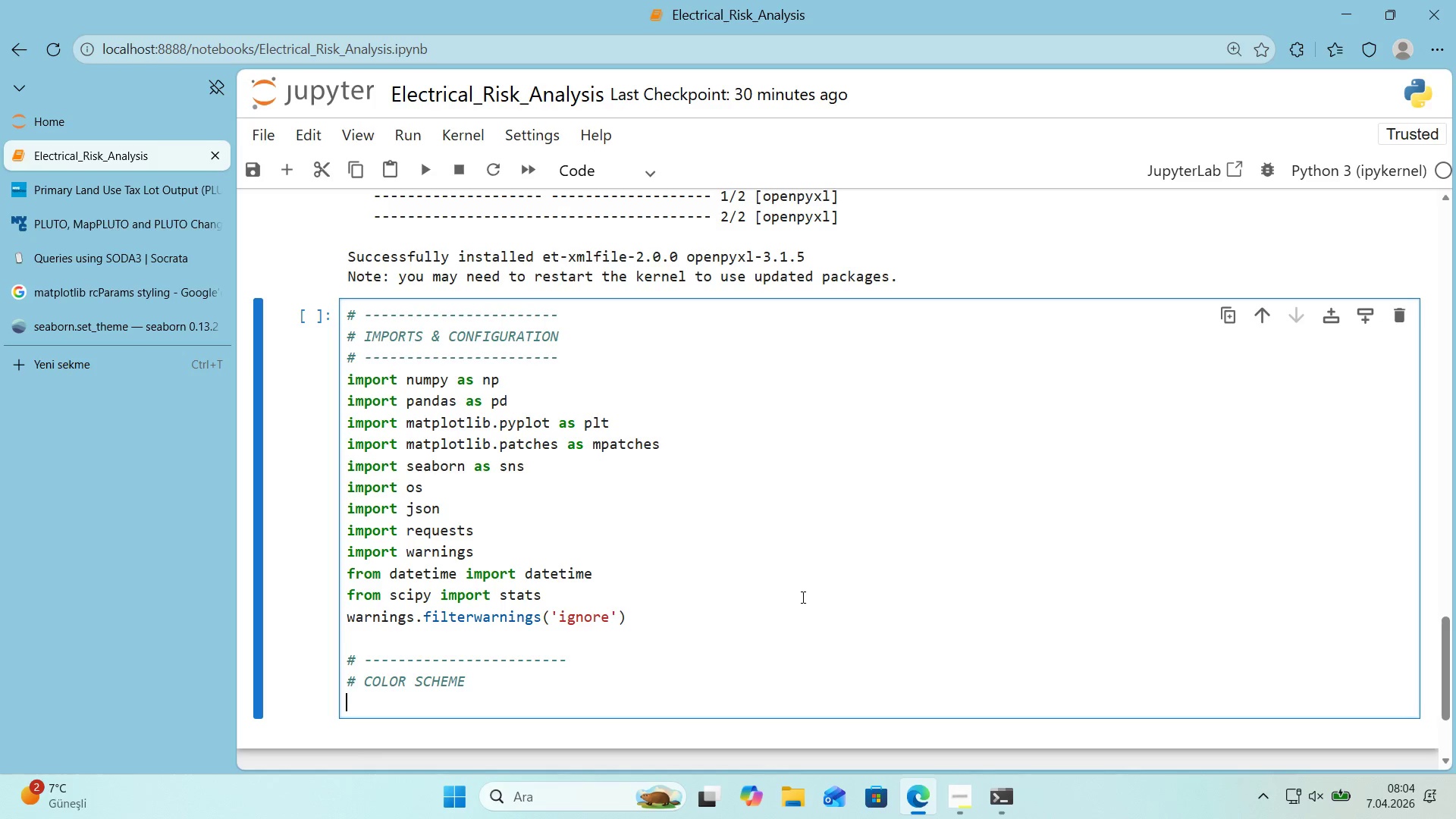 
key(Control+ControlLeft)
 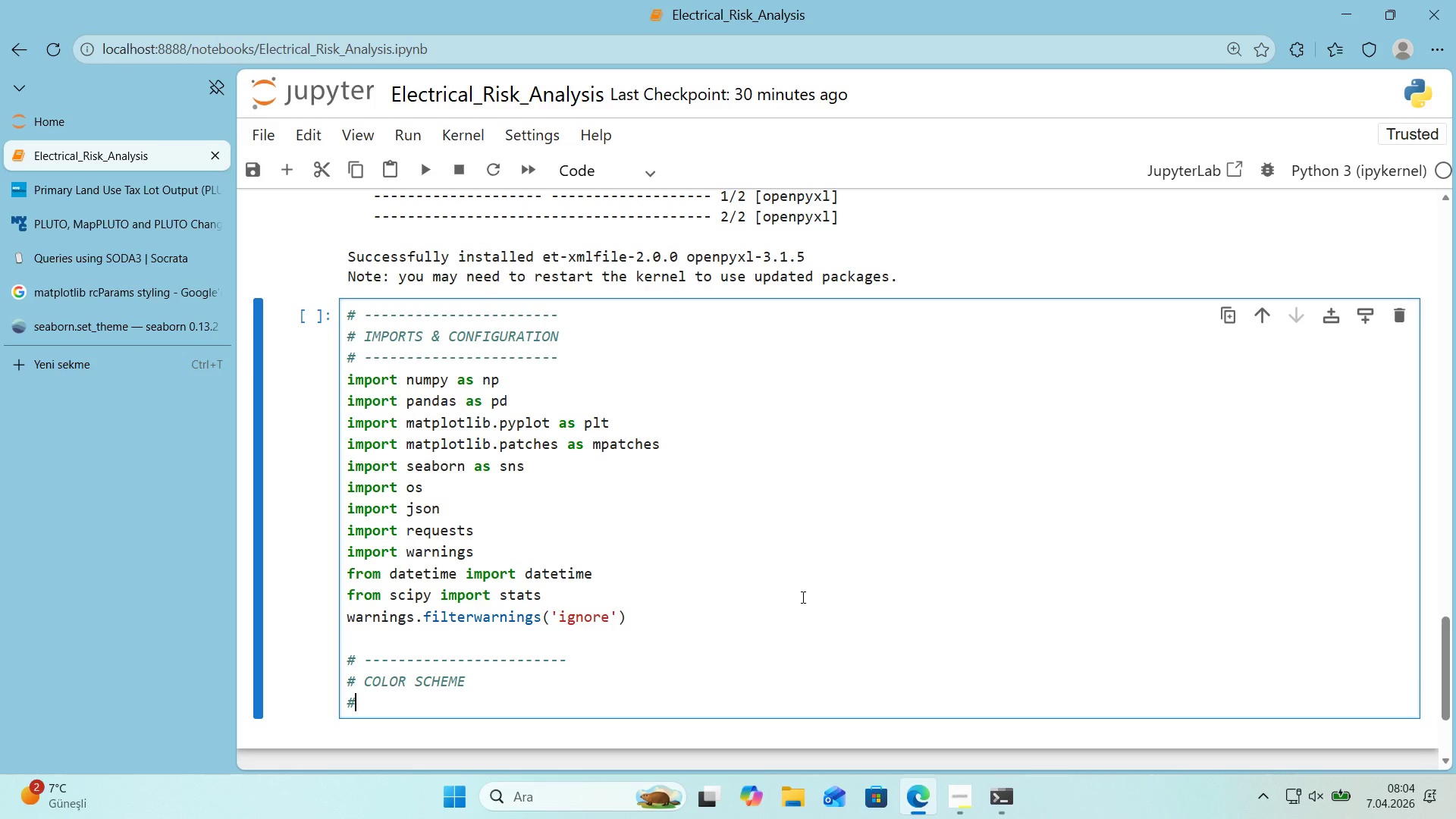 
key(Alt+Control+AltRight)
 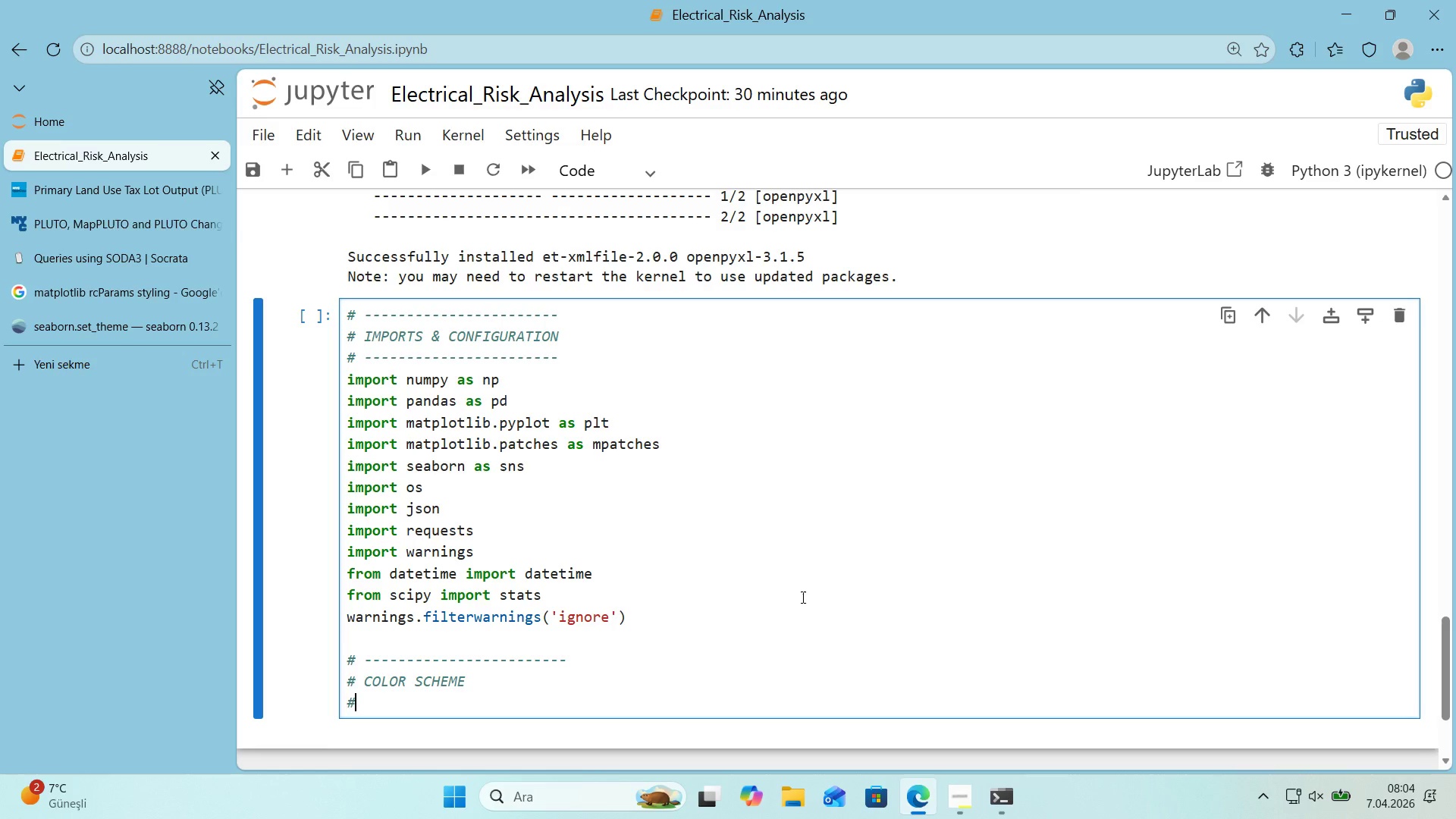 
key(Alt+Control+3)
 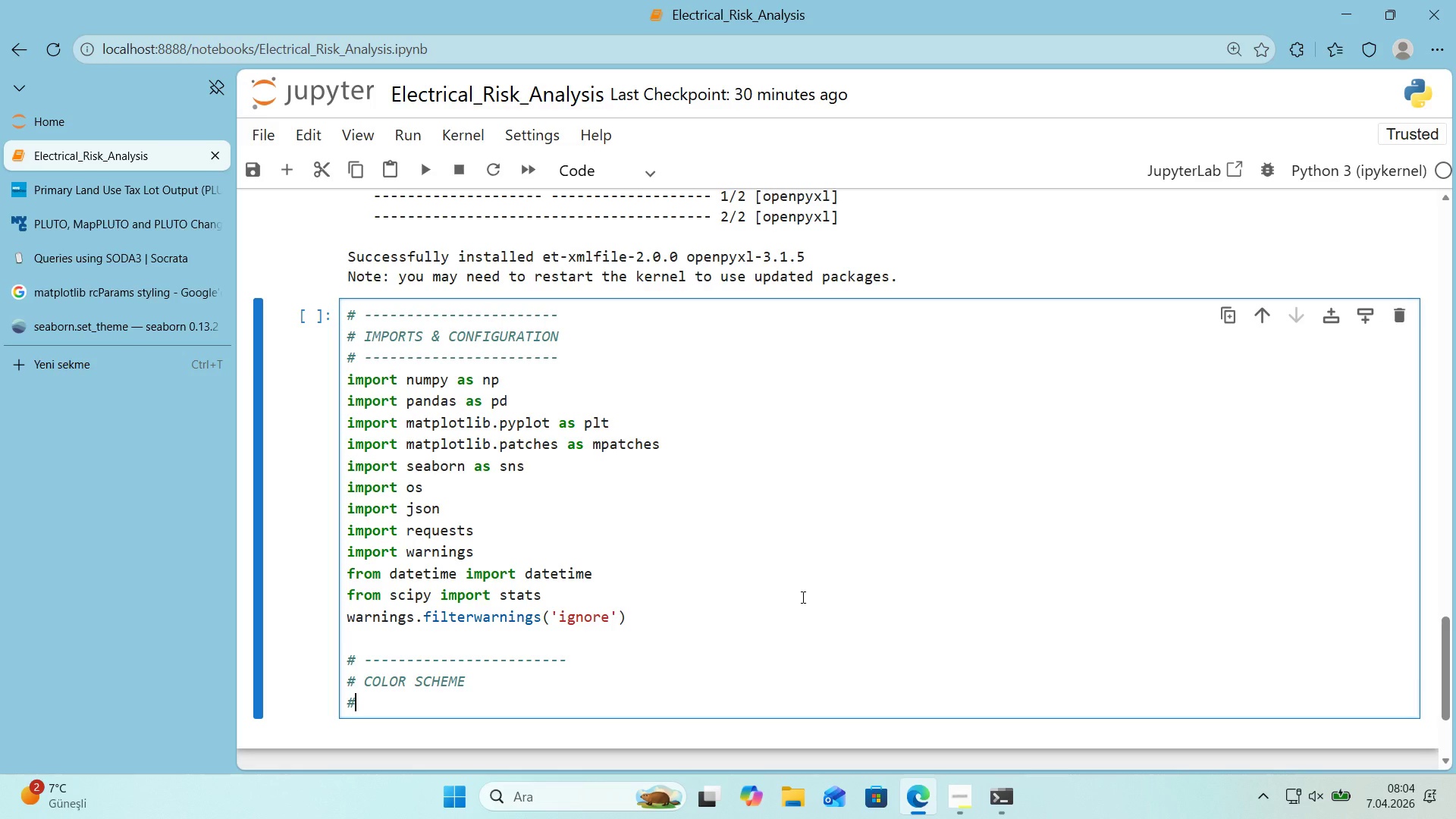 
type( Arc ^ Spark)
 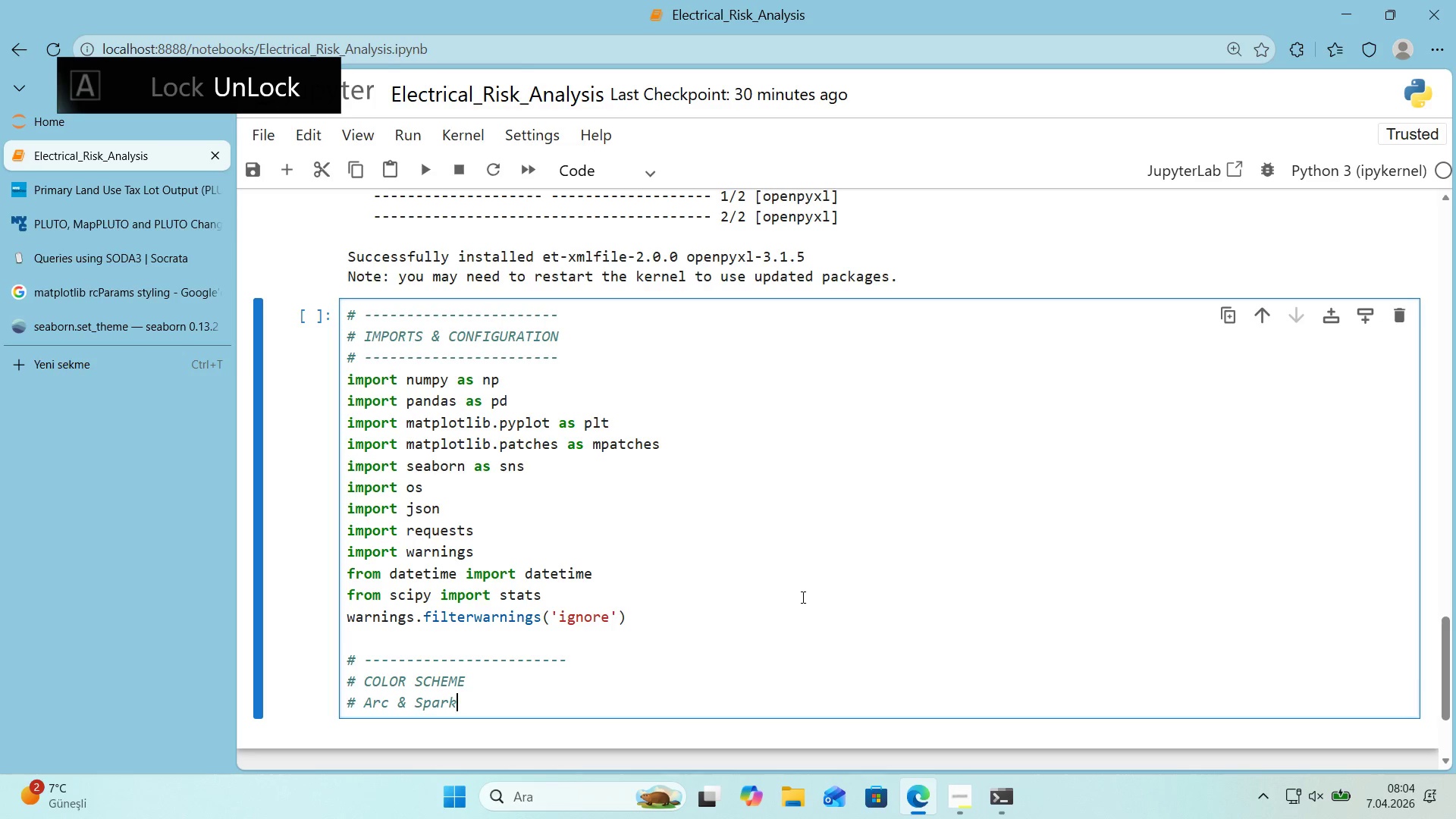 
wait(5.28)
 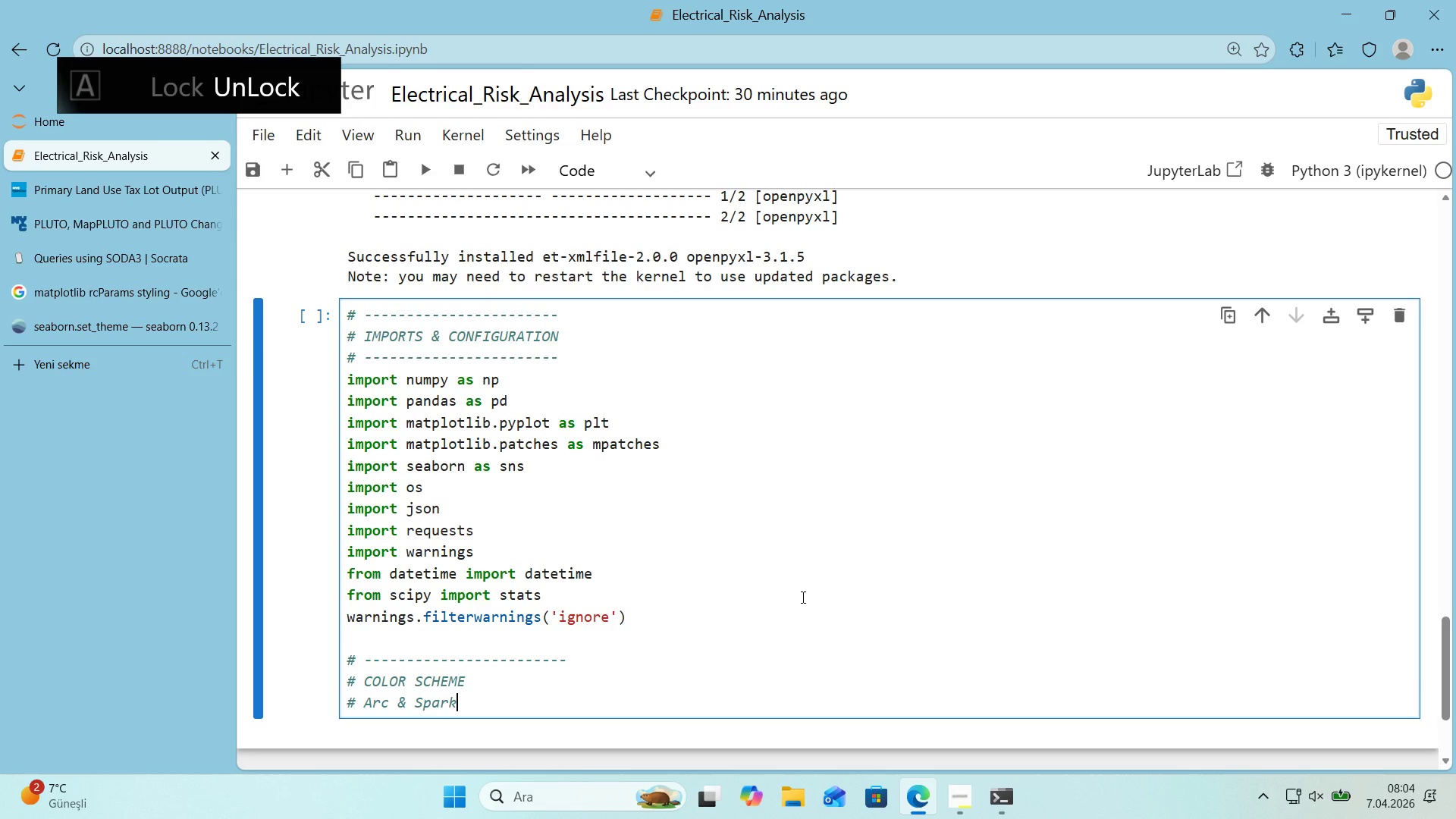 
left_click_drag(start_coordinate=[469, 663], to_coordinate=[592, 661])
 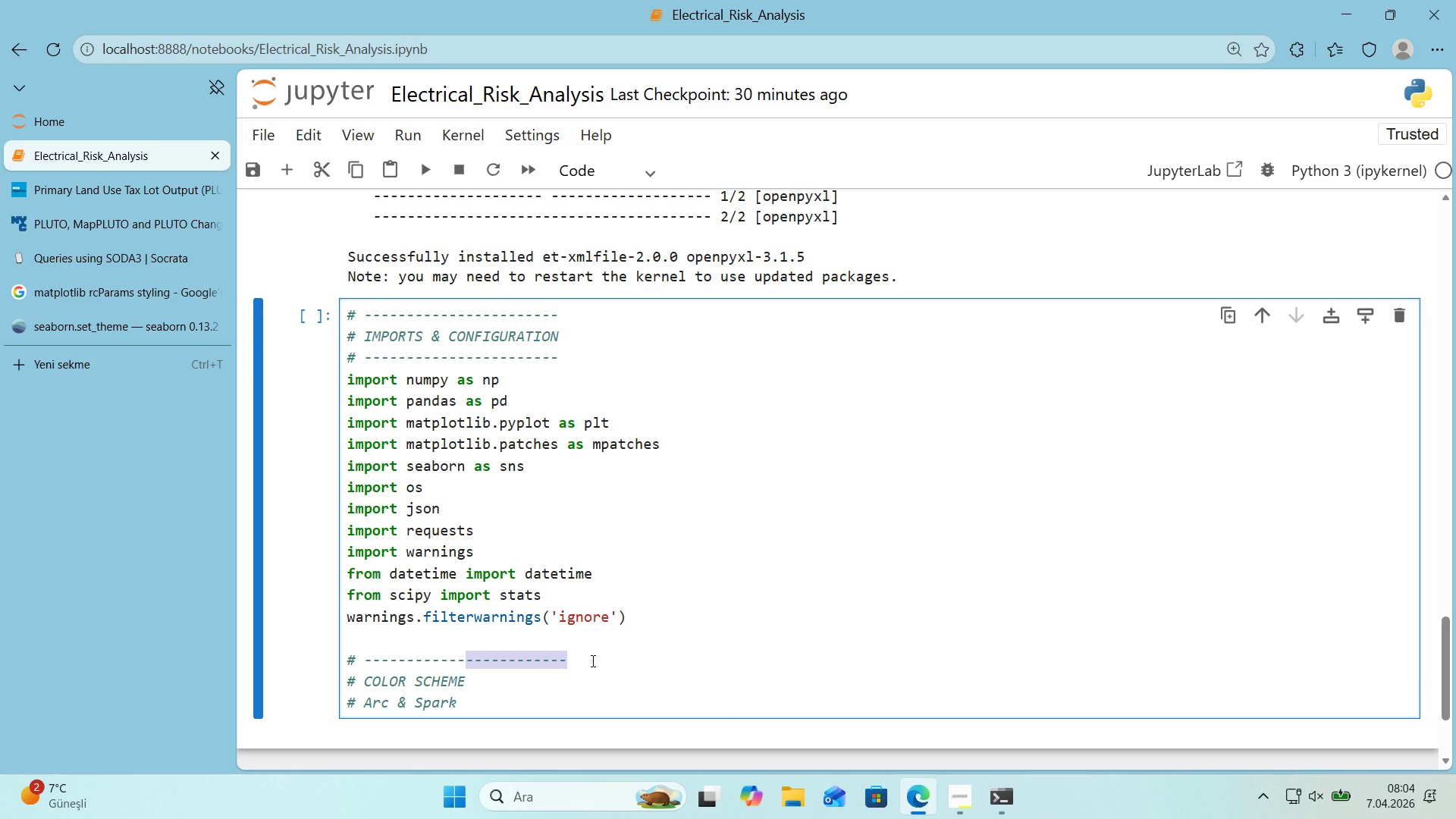 
key(Backspace)
 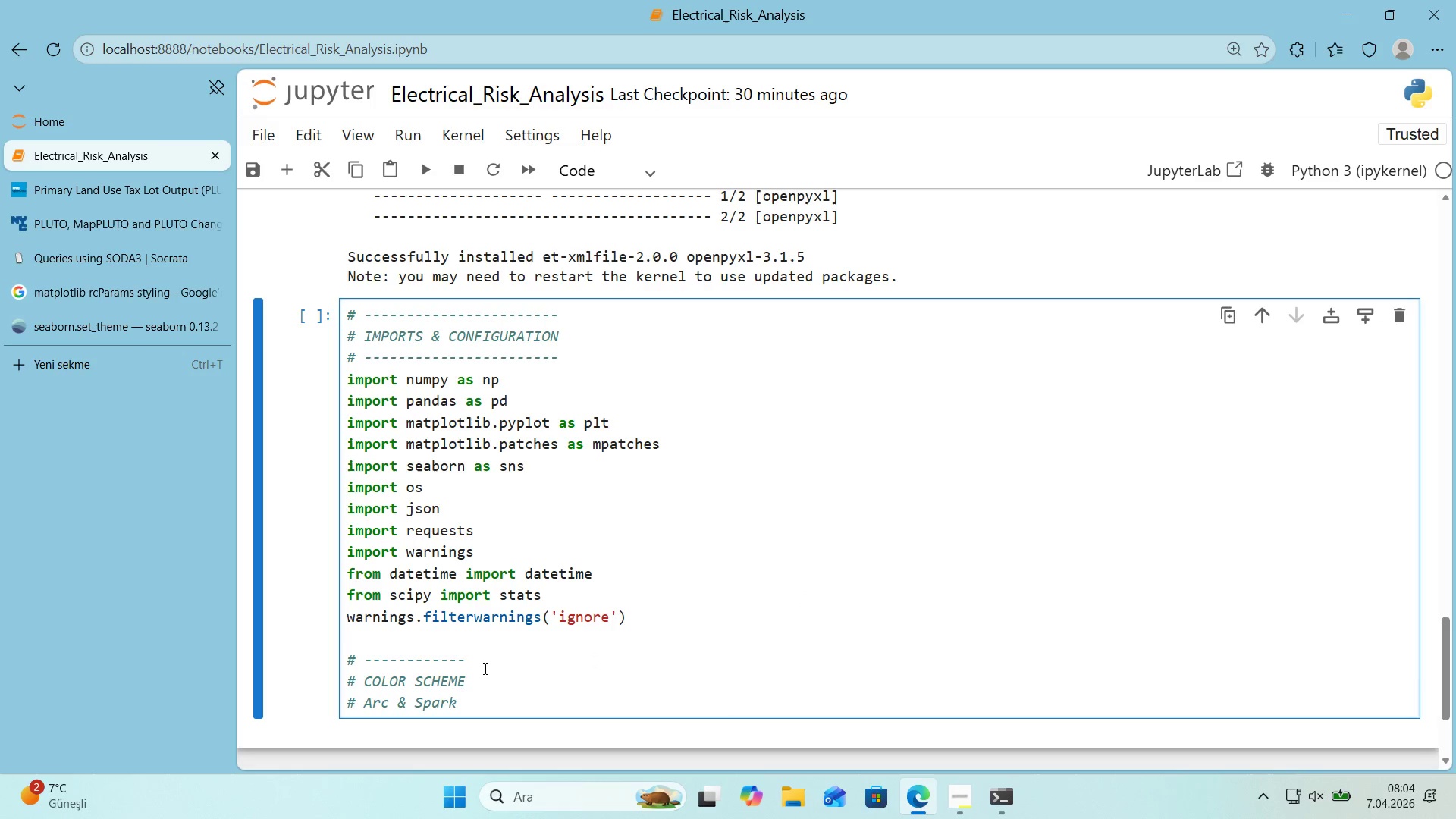 
left_click([466, 704])
 